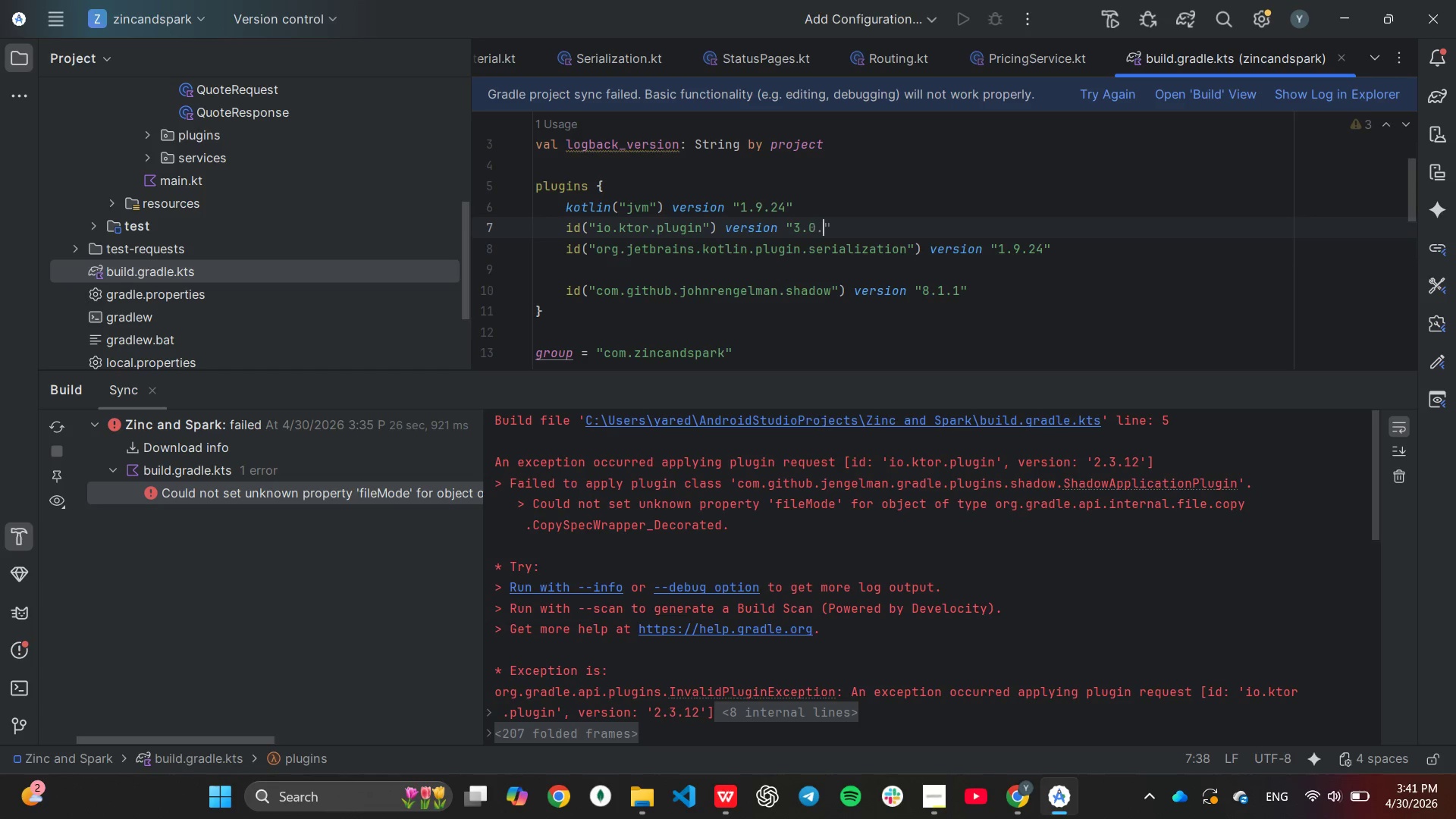 
key(Period)
 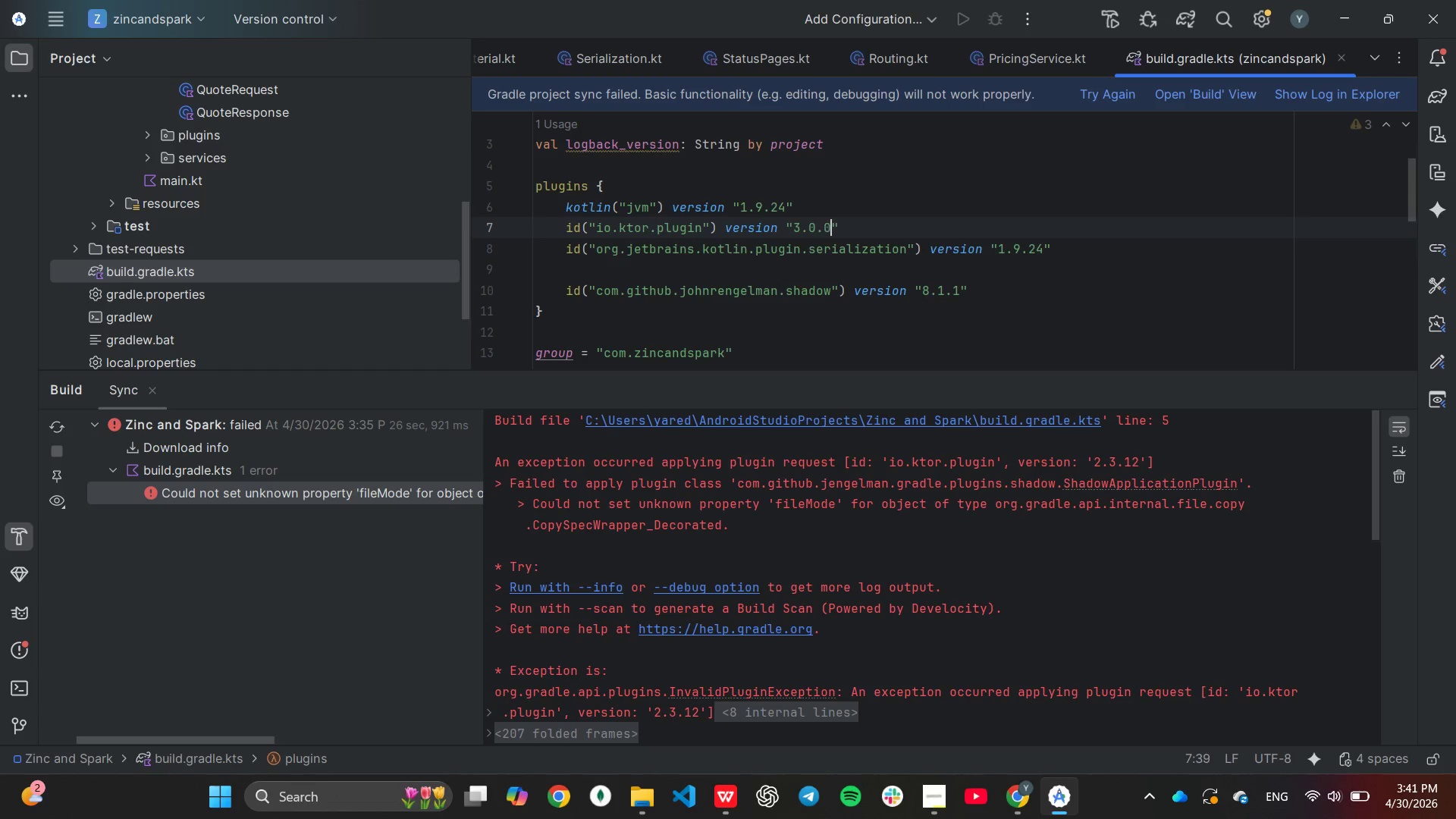 
key(0)
 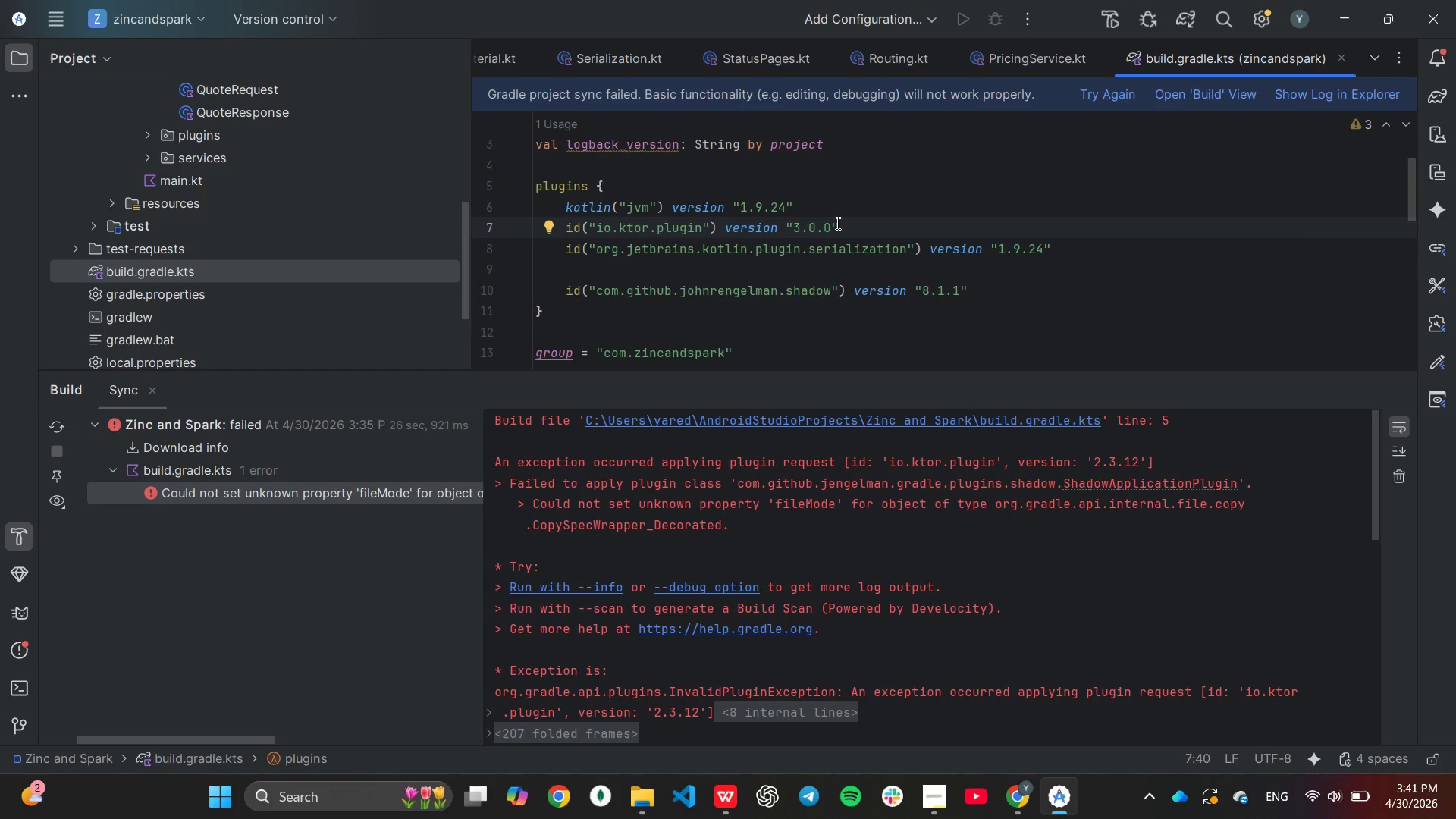 
wait(7.7)
 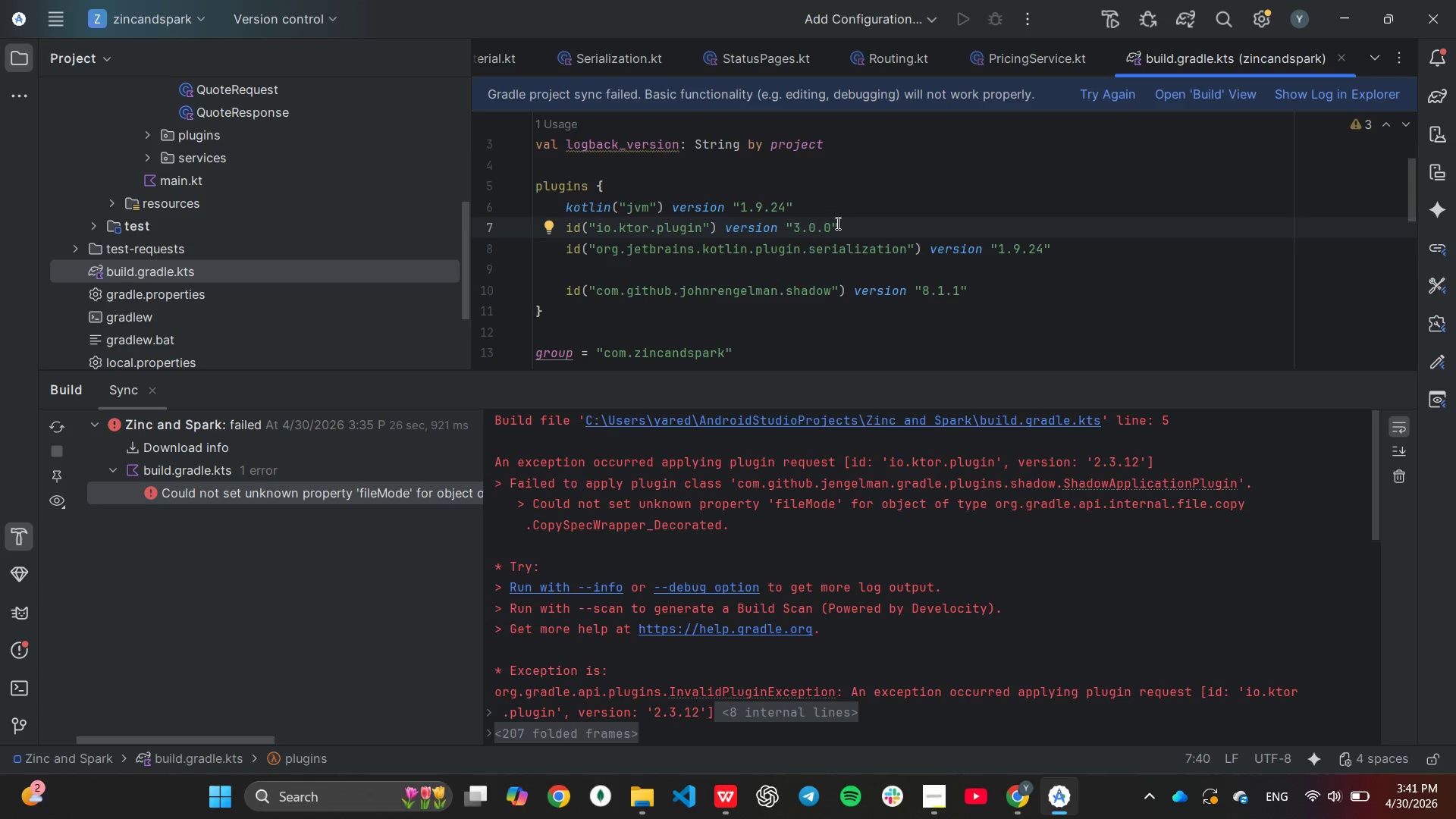 
double_click([797, 293])
 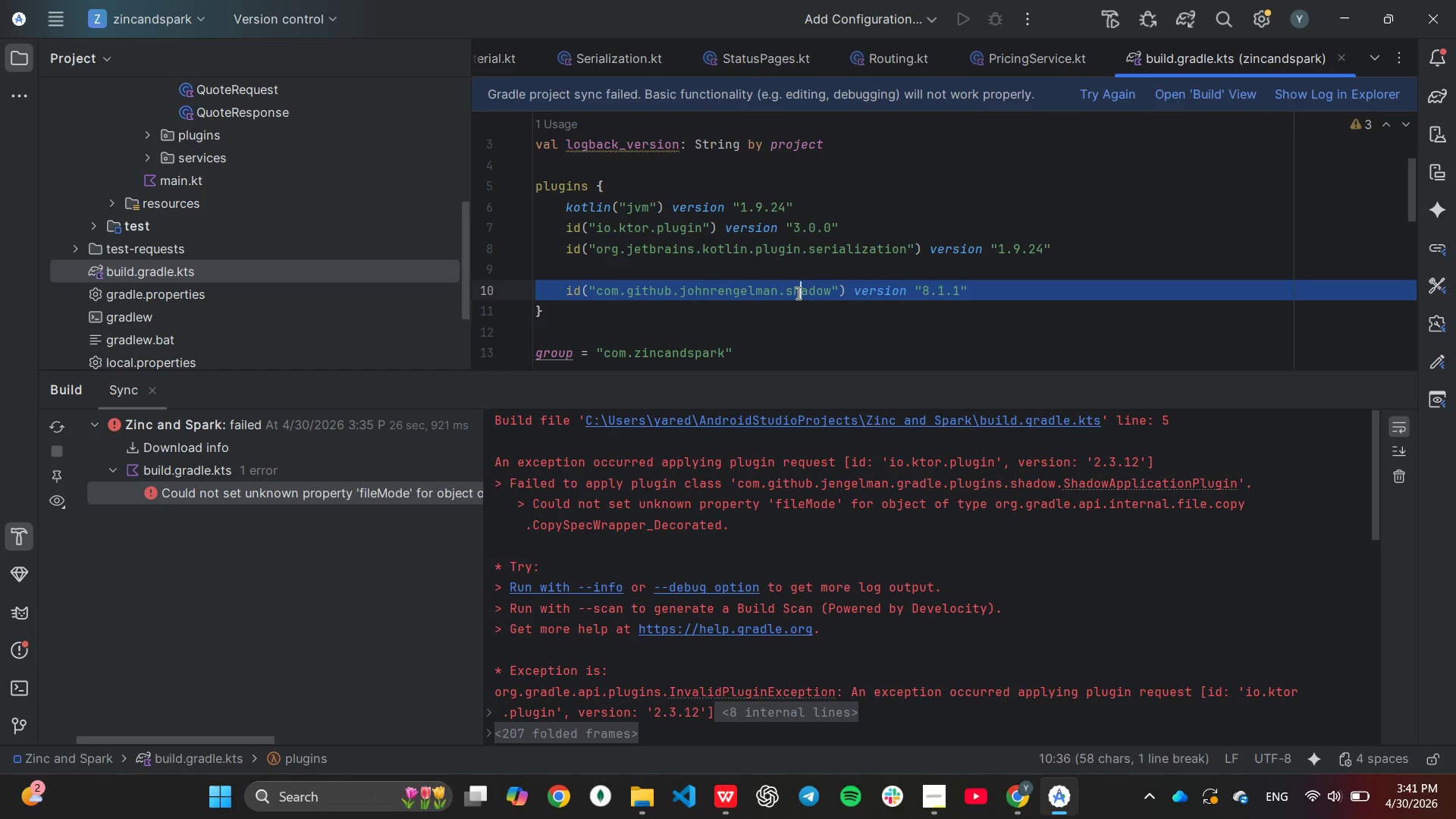 
triple_click([797, 293])
 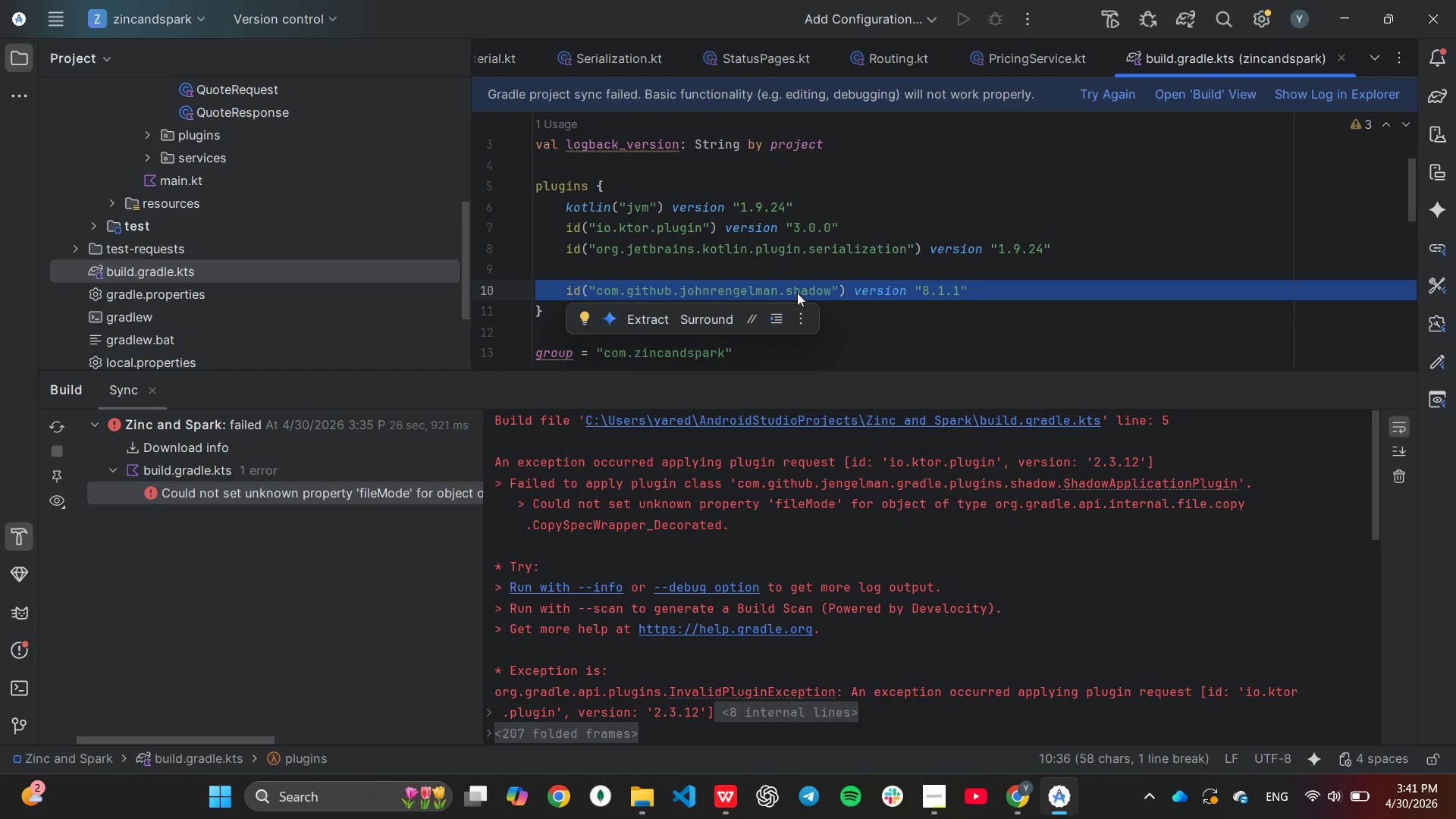 
key(Backspace)
 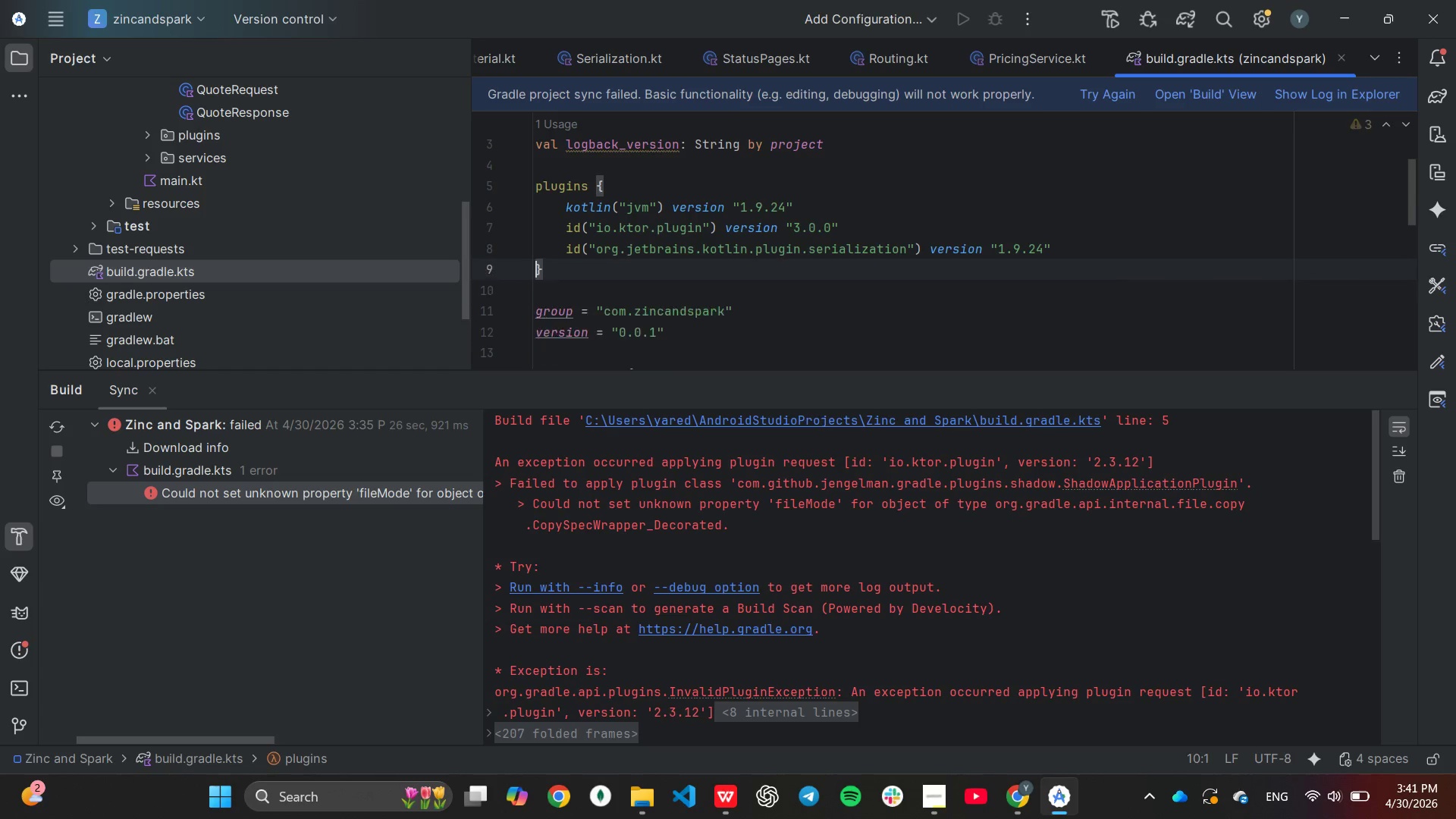 
key(Backspace)
 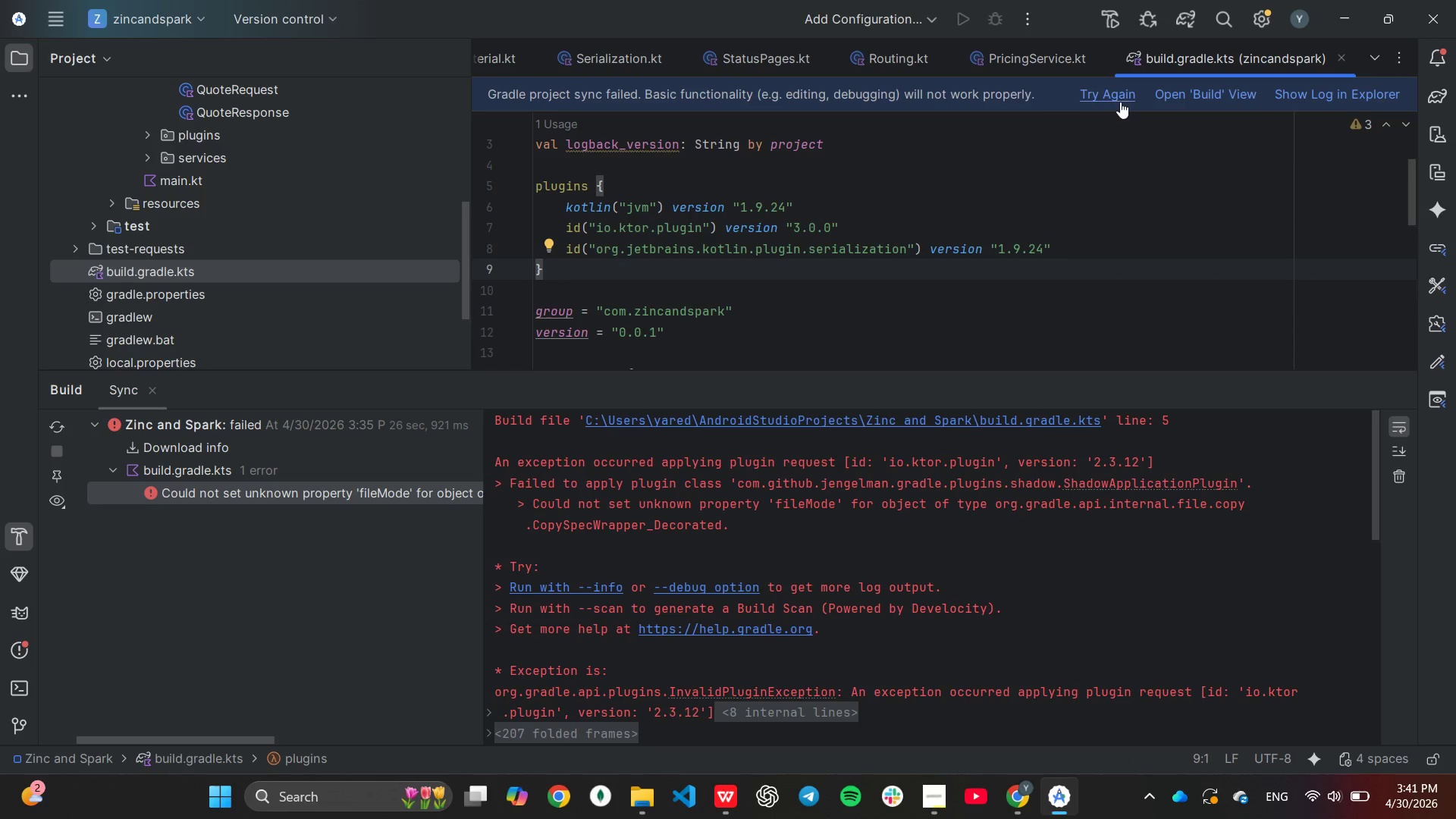 
left_click([1119, 94])
 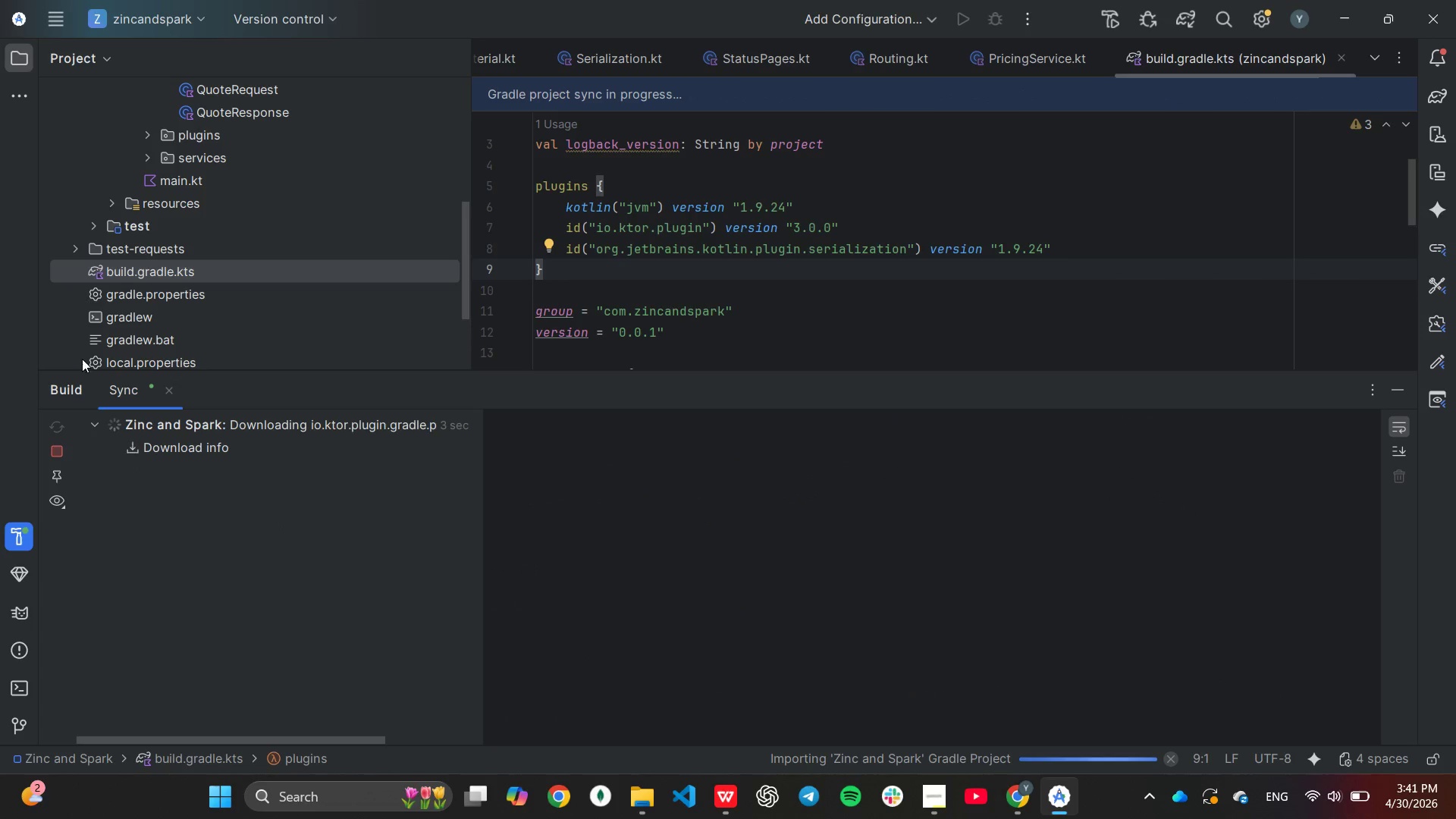 
double_click([137, 300])
 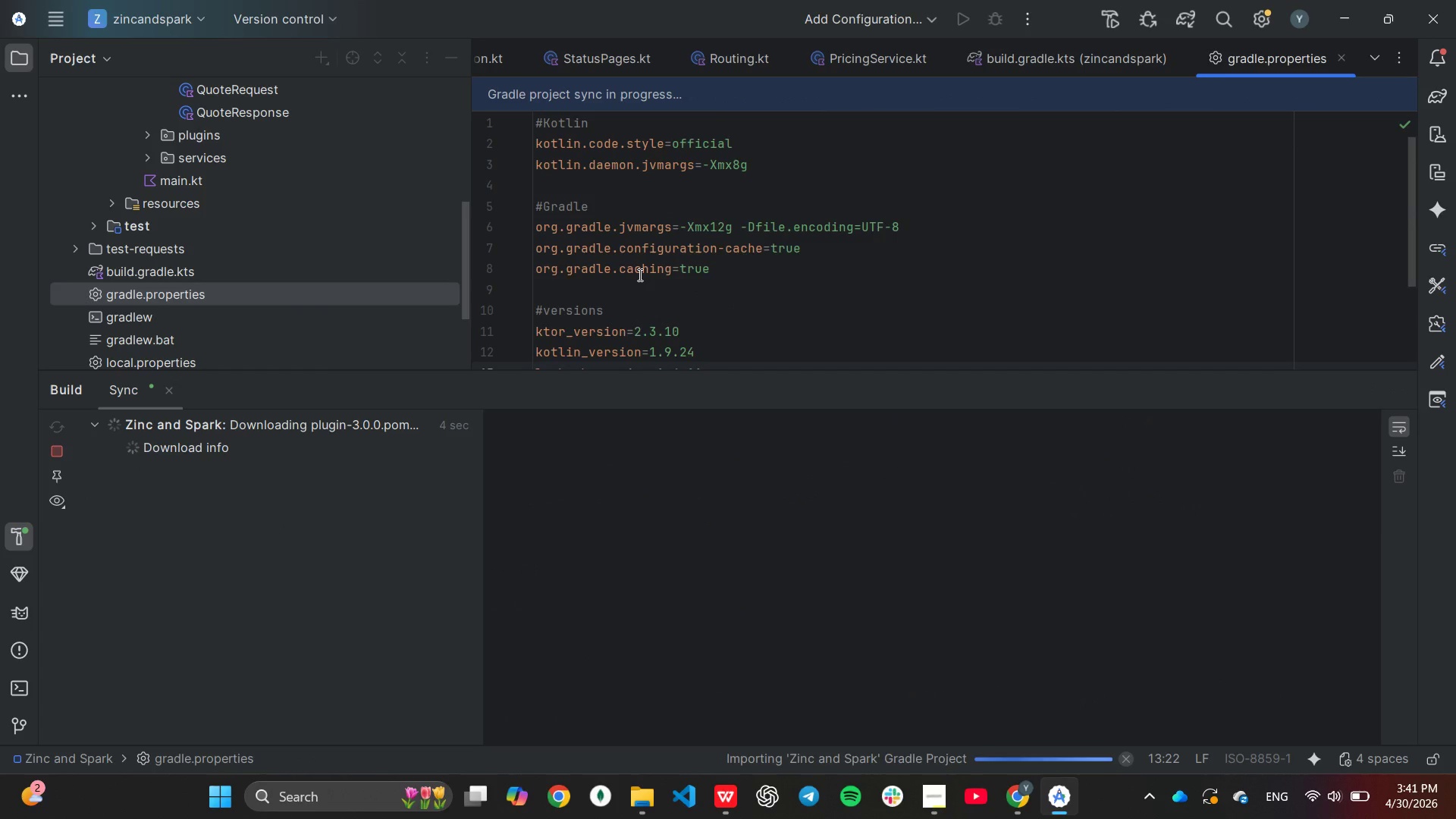 
scroll: coordinate [717, 297], scroll_direction: down, amount: 1.0
 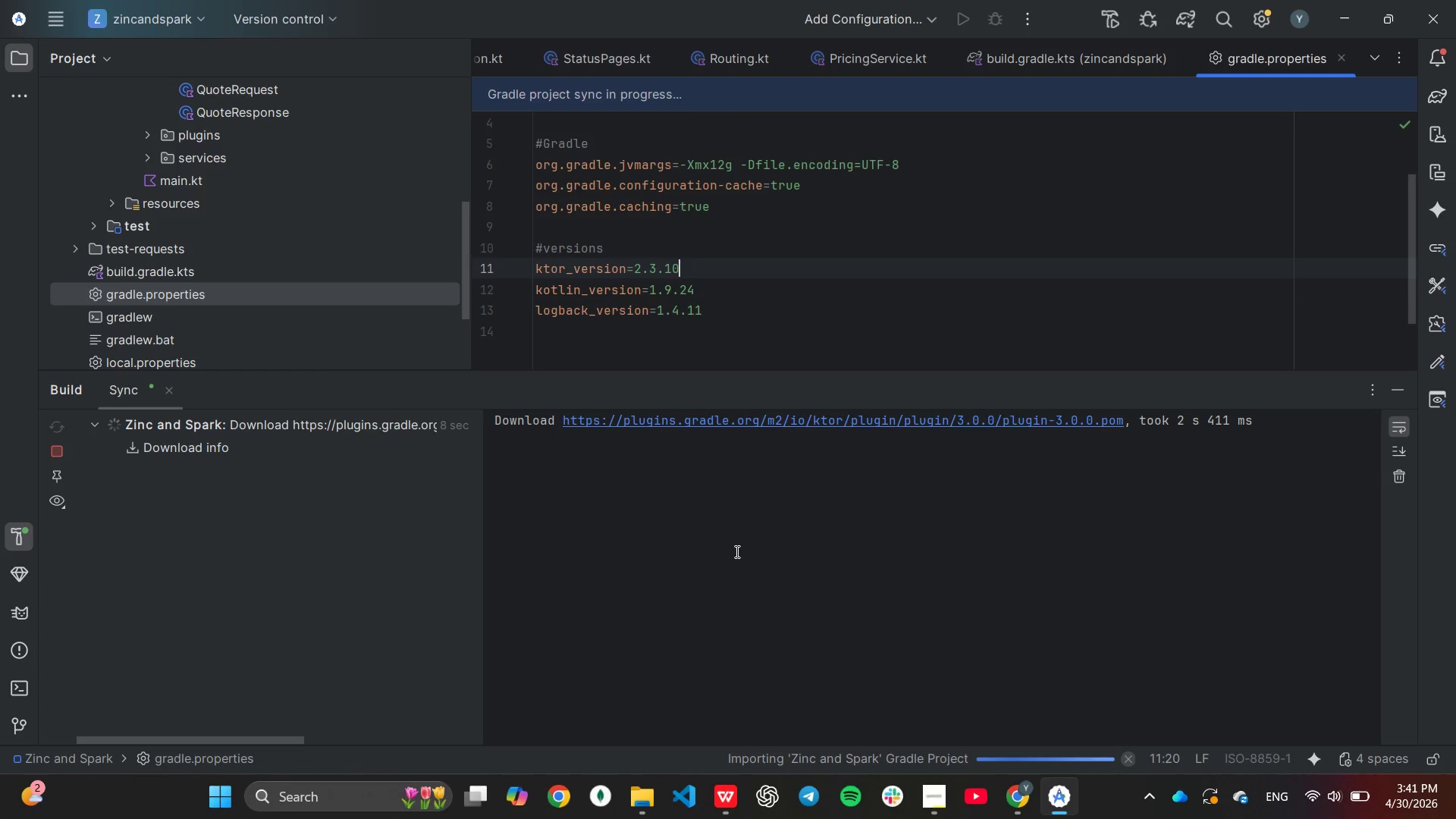 
key(Backspace)
 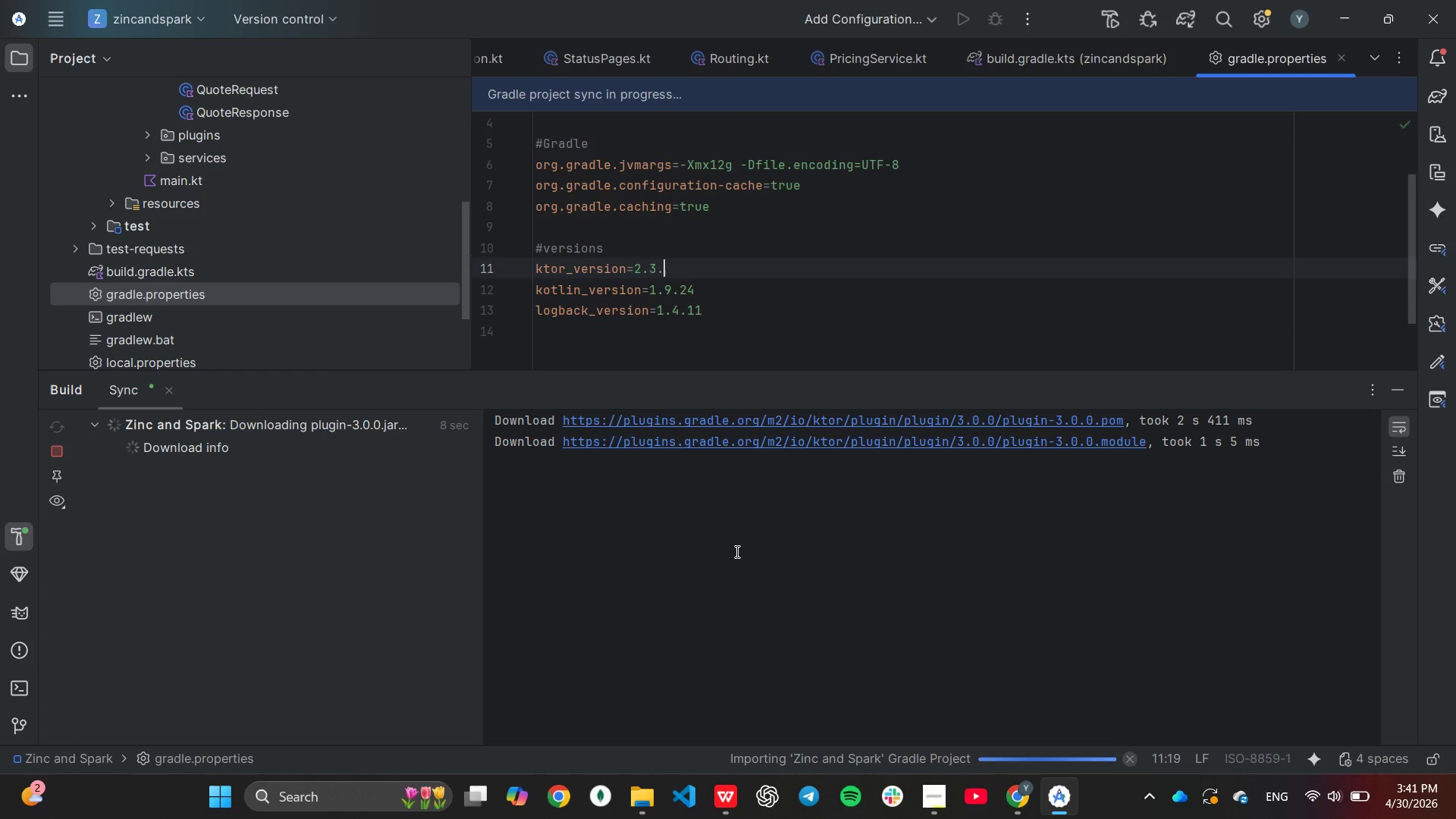 
key(Backspace)
 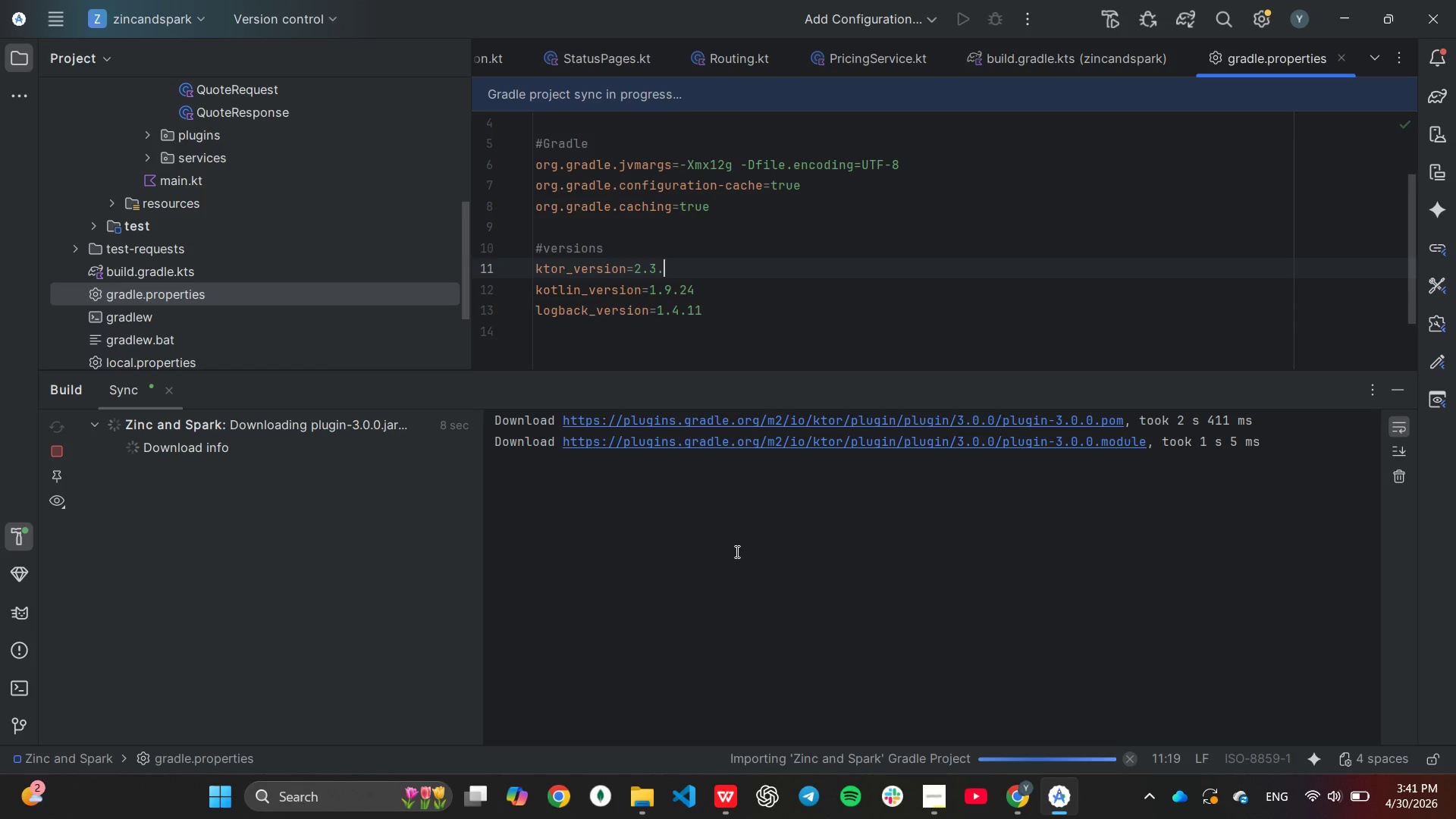 
key(Backspace)
 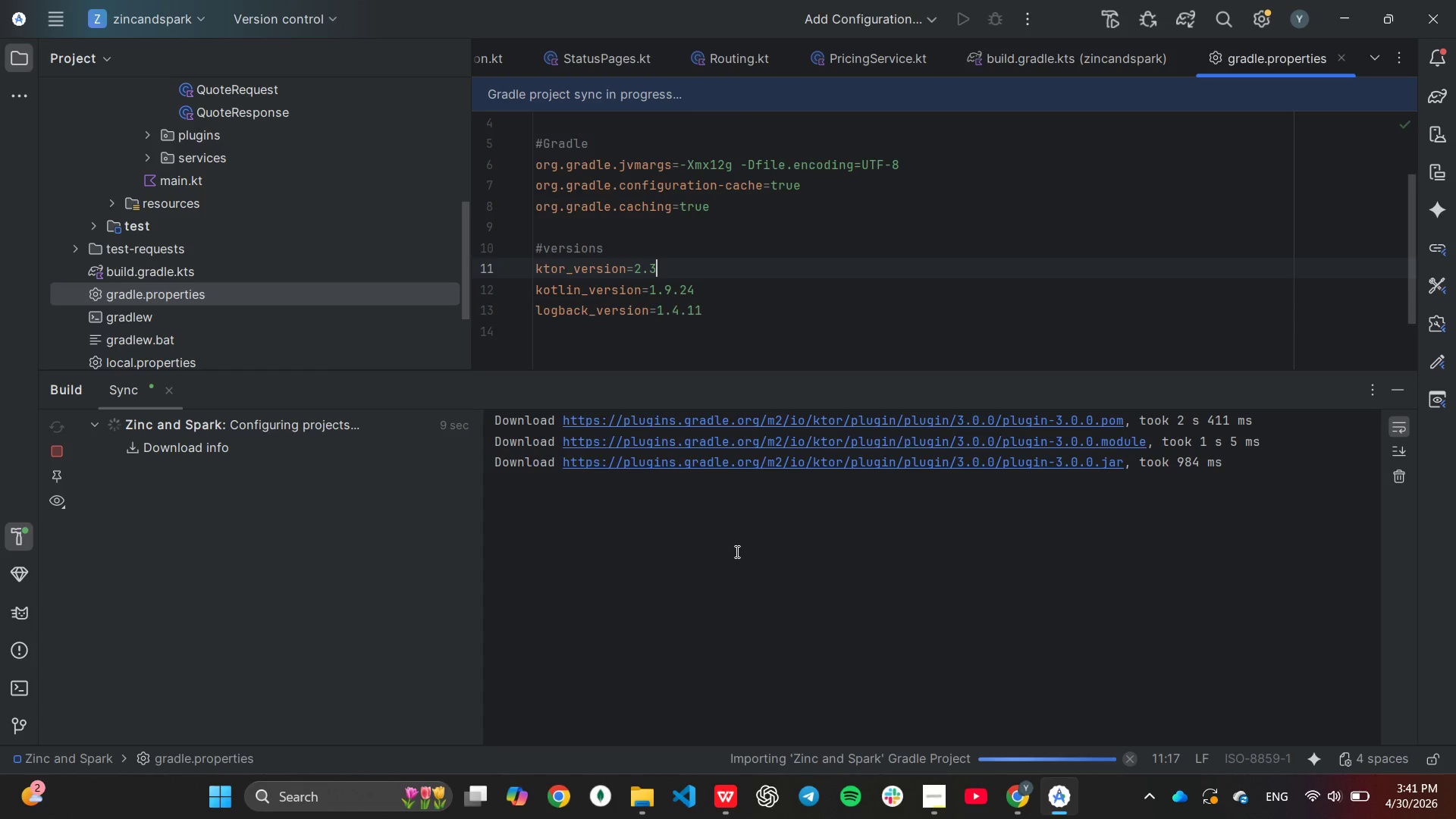 
key(Backspace)
 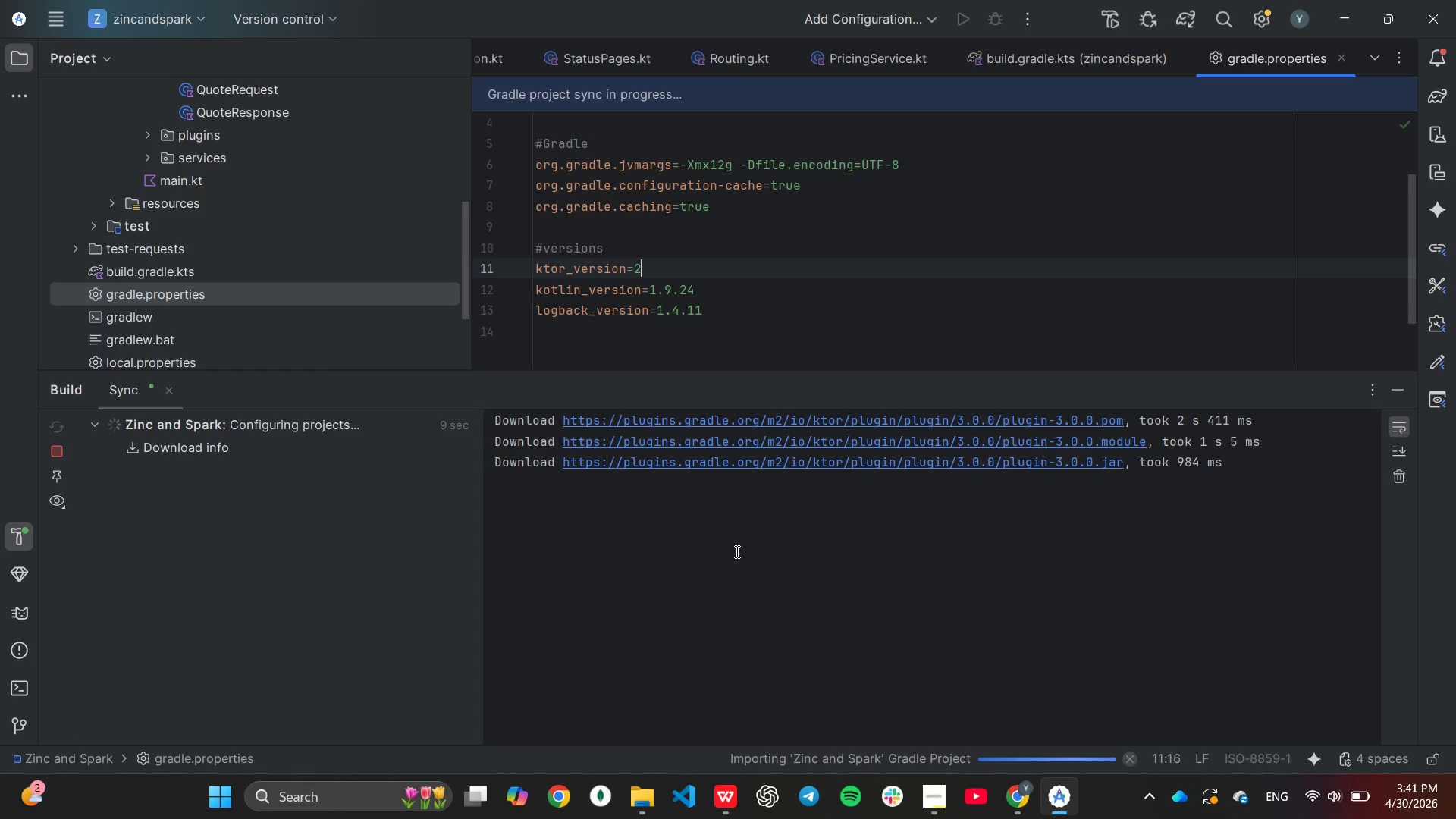 
key(Backspace)
 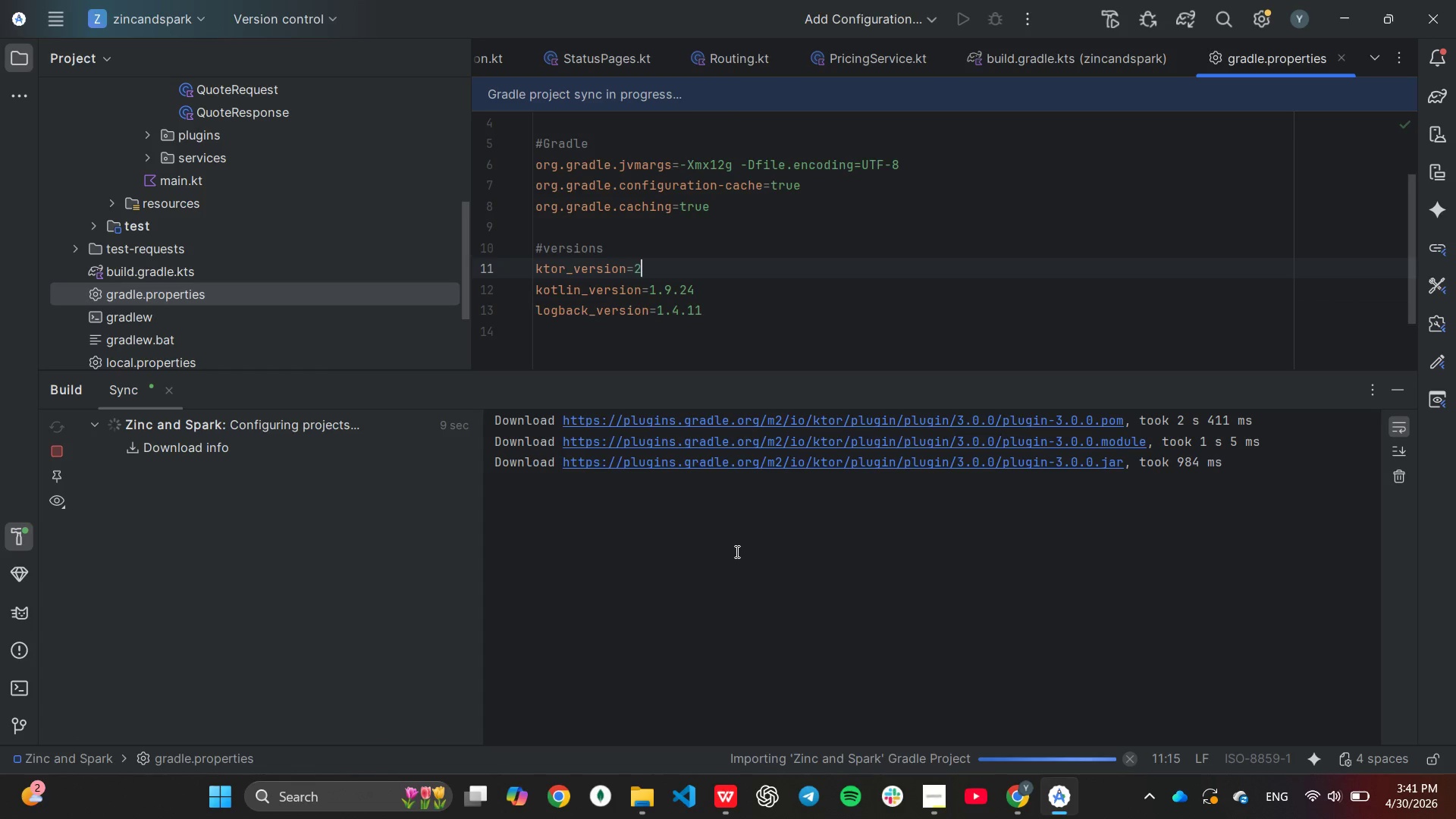 
key(Backspace)
 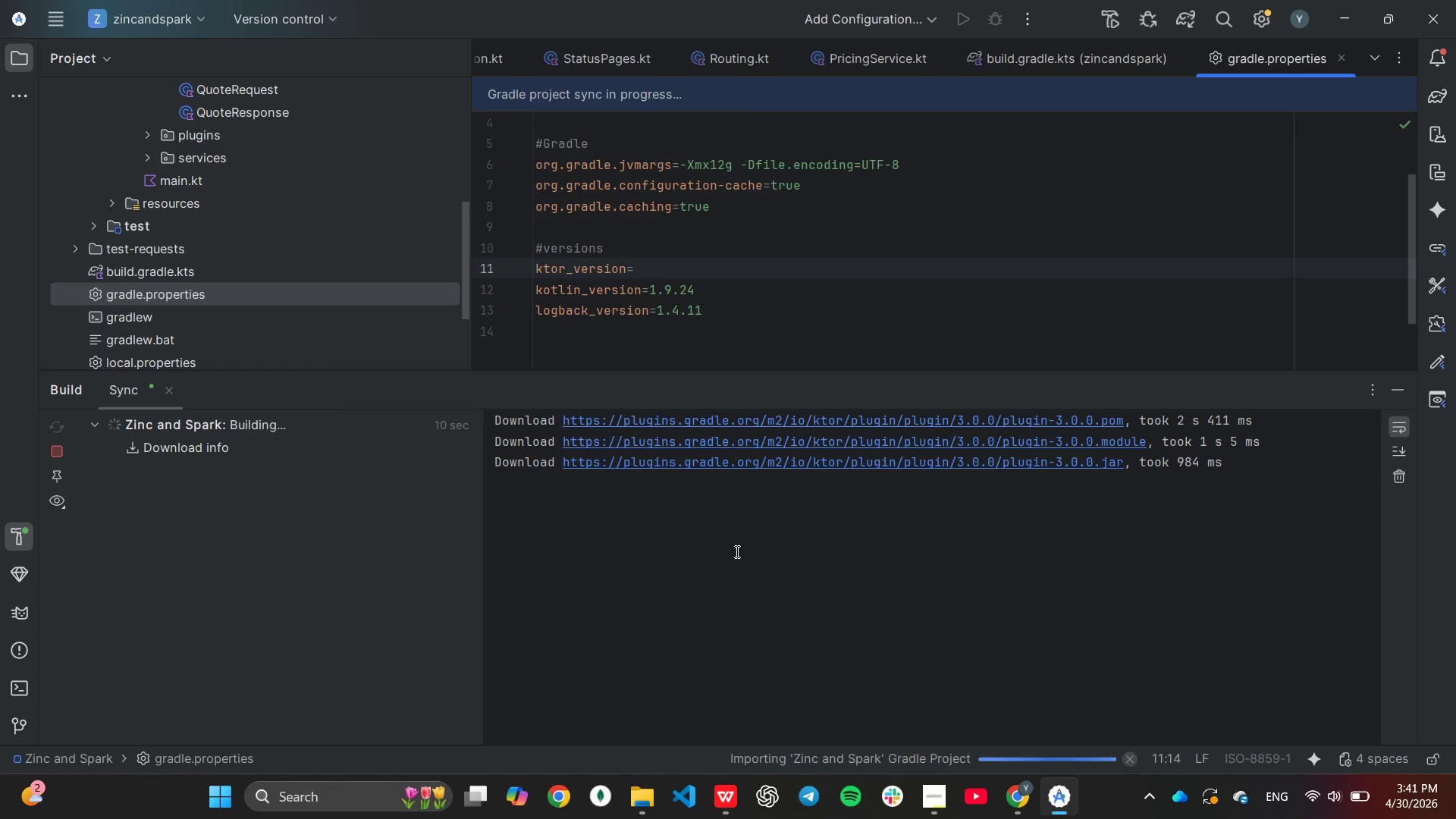 
key(3)
 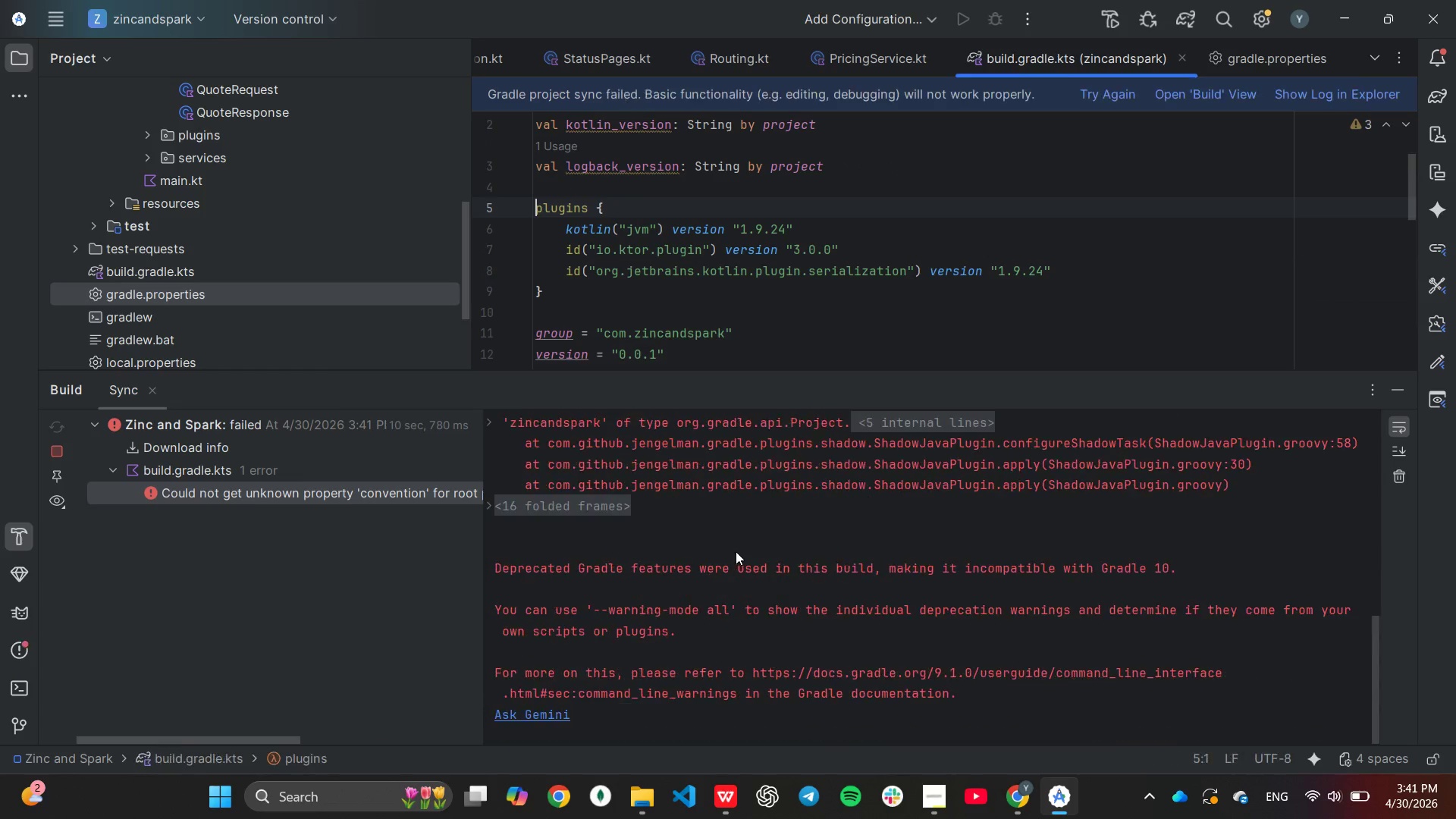 
key(Period)
 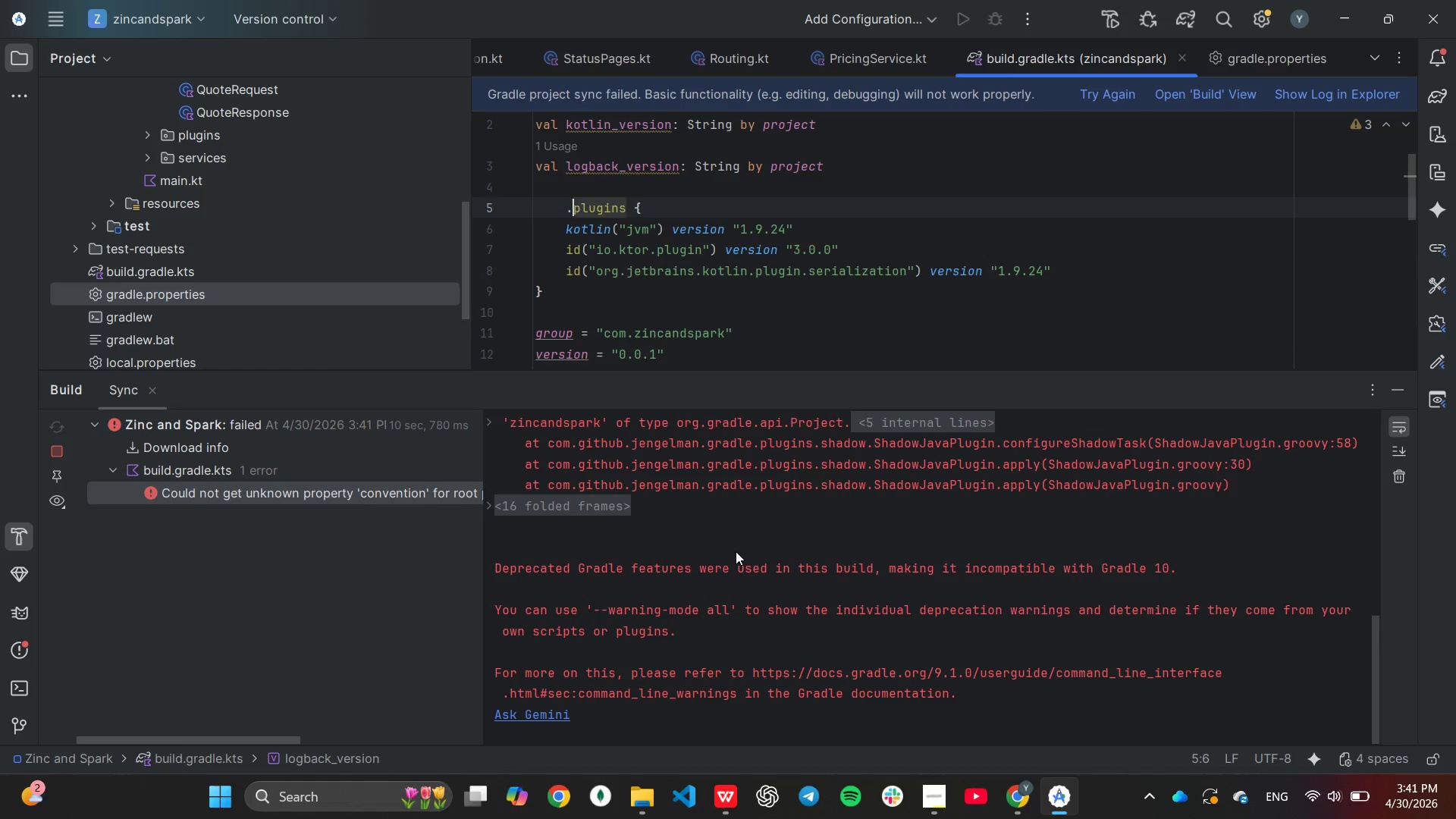 
key(0)
 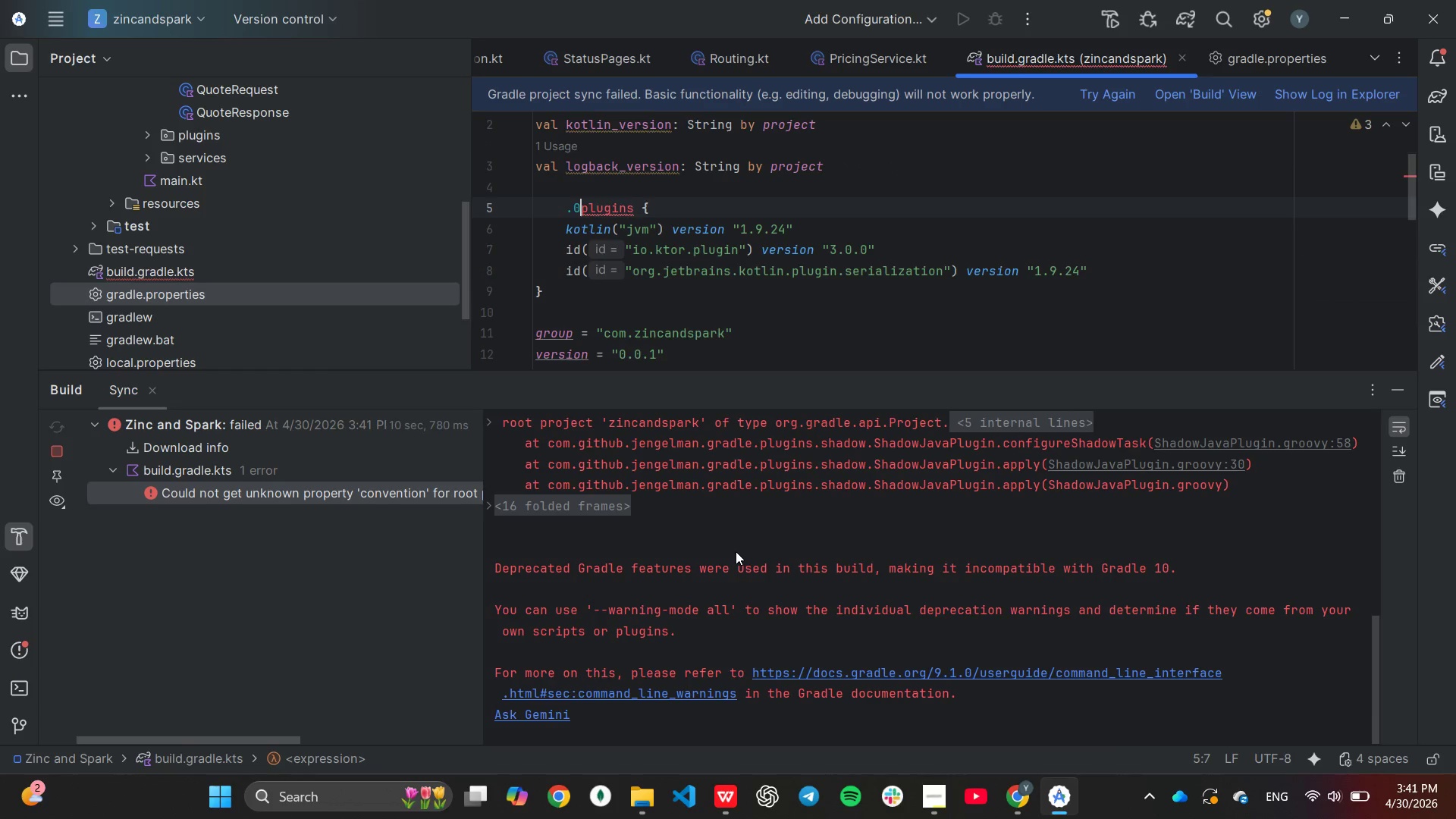 
key(Period)
 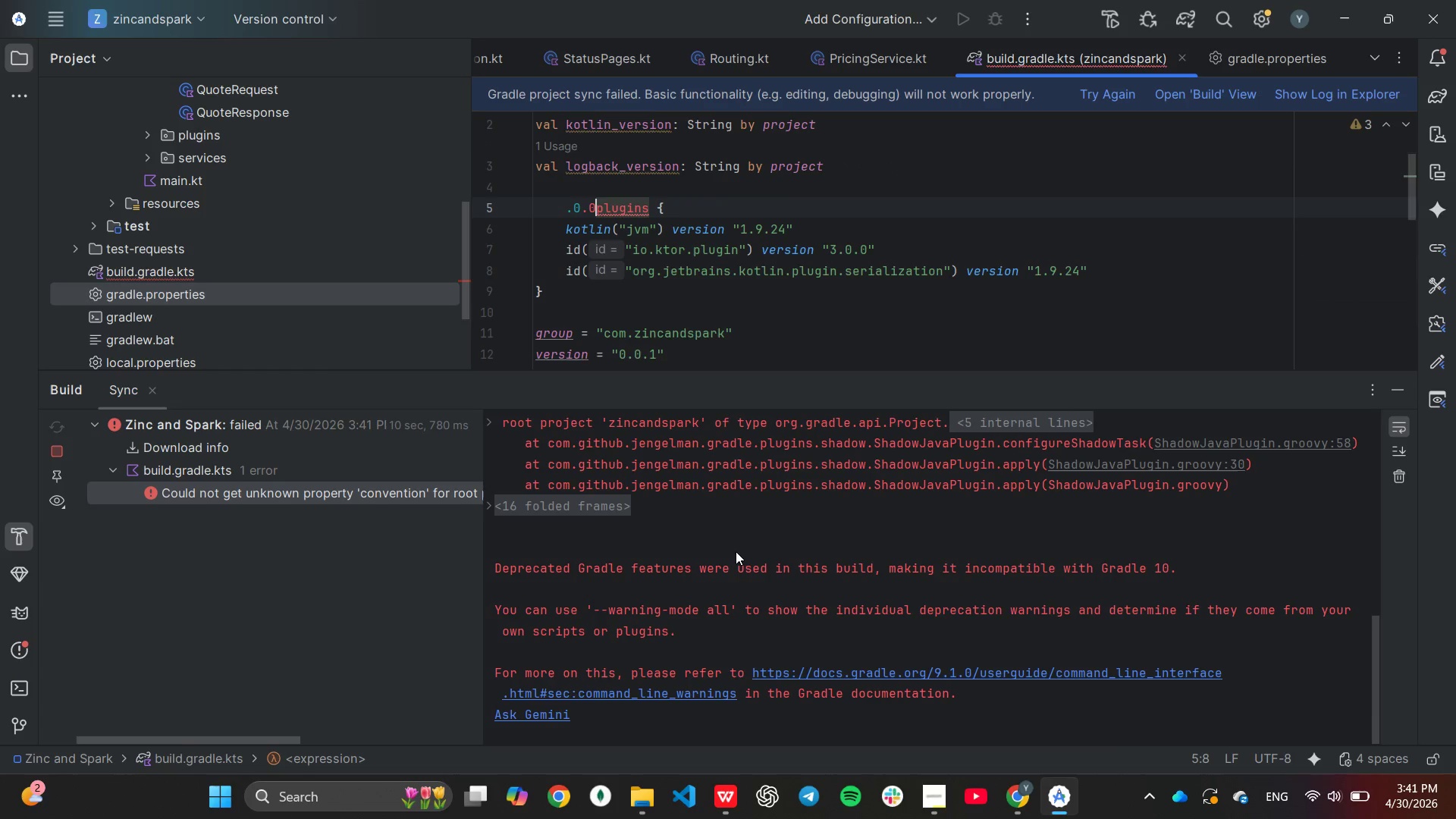 
key(0)
 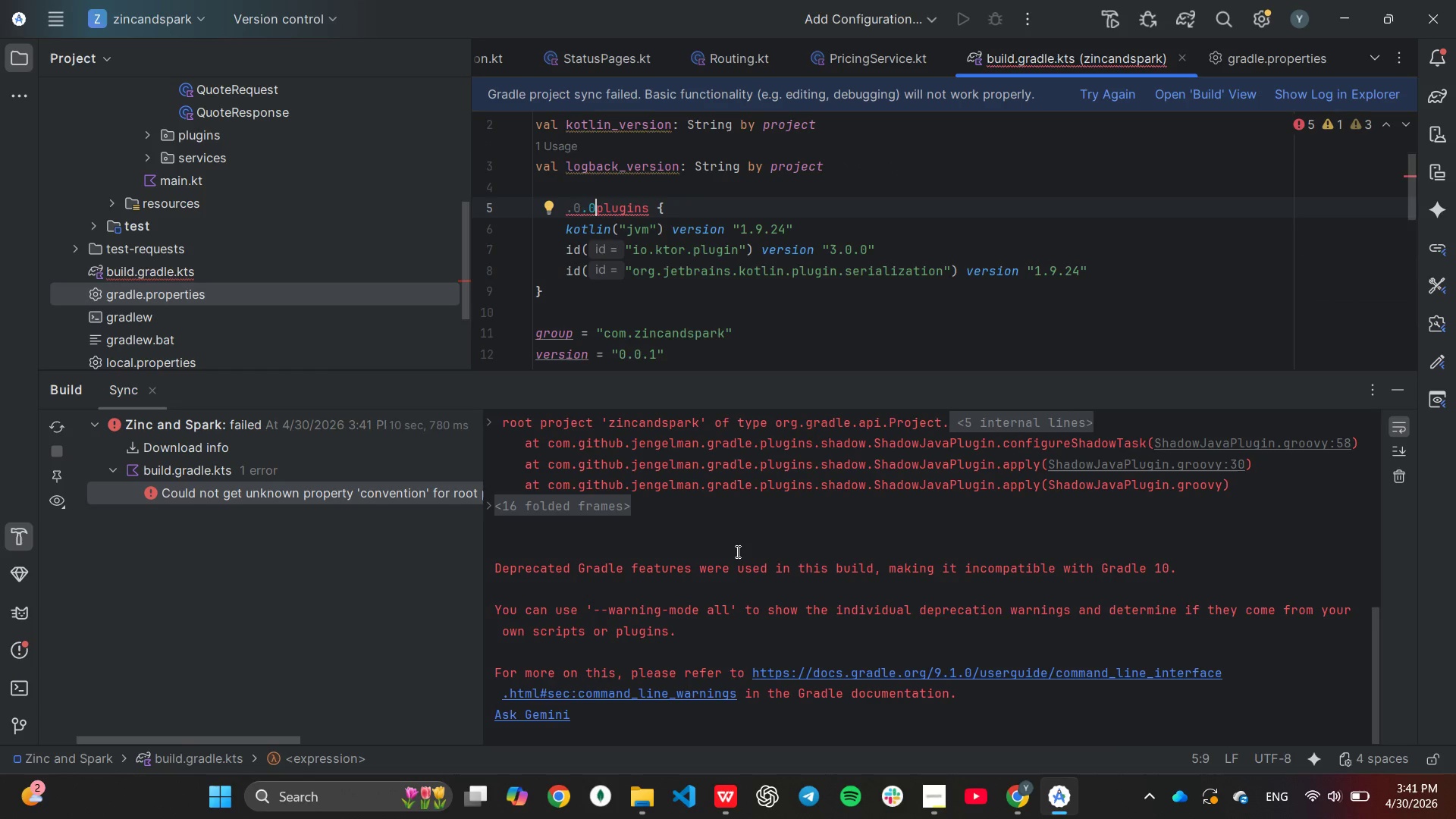 
key(Control+Z)
 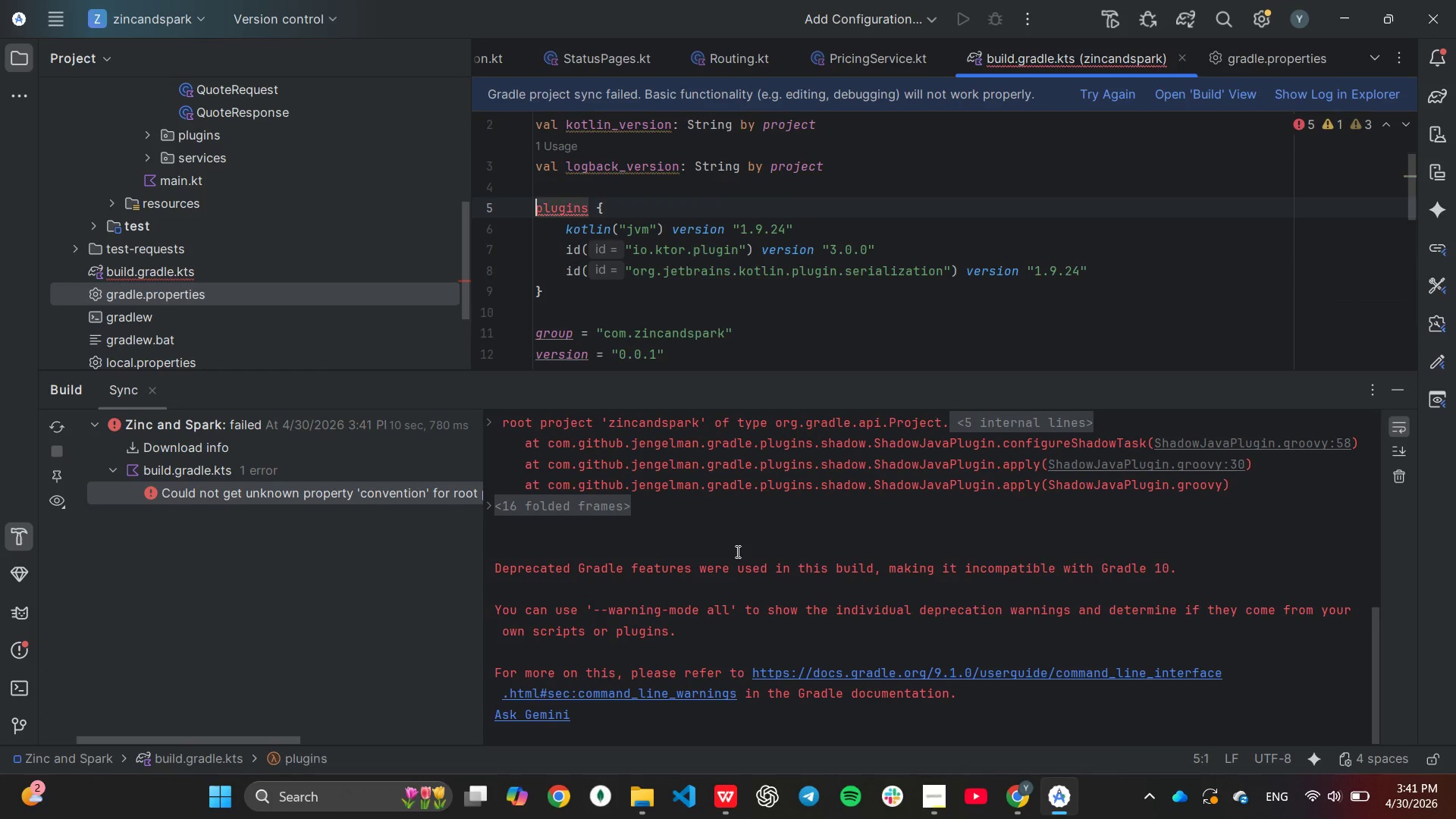 
key(Control+Z)
 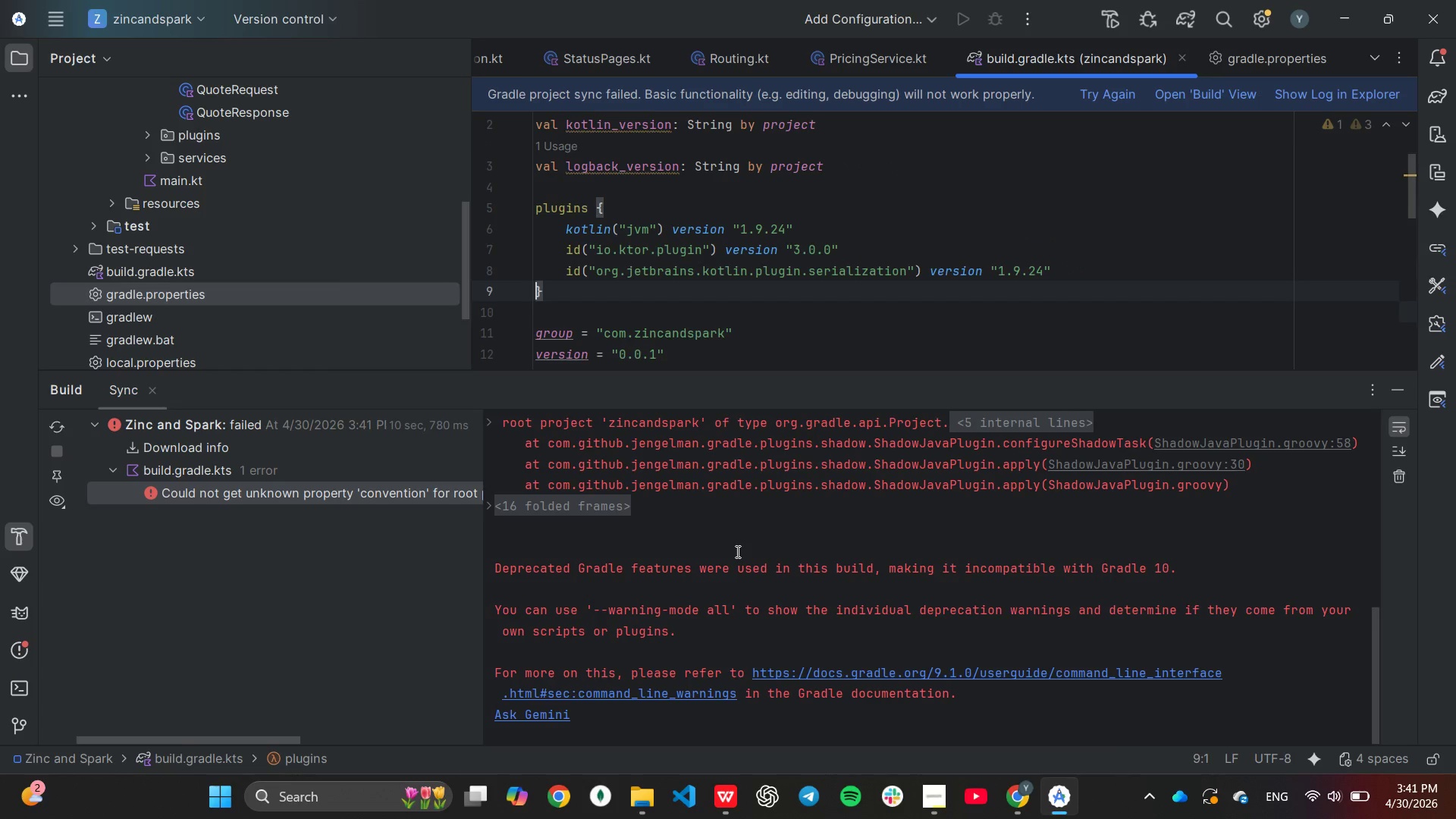 
key(Control+Z)
 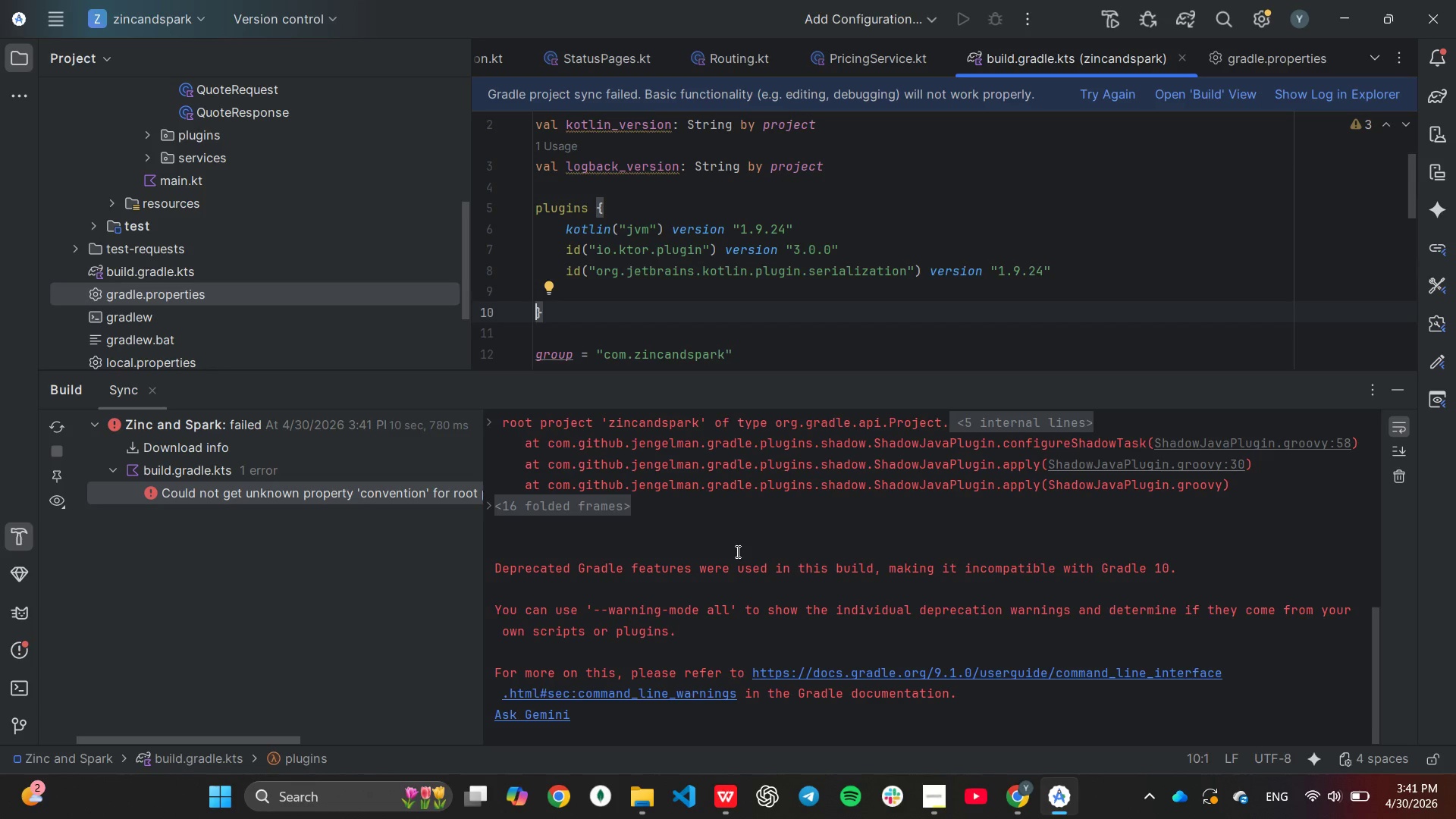 
key(Control+Z)
 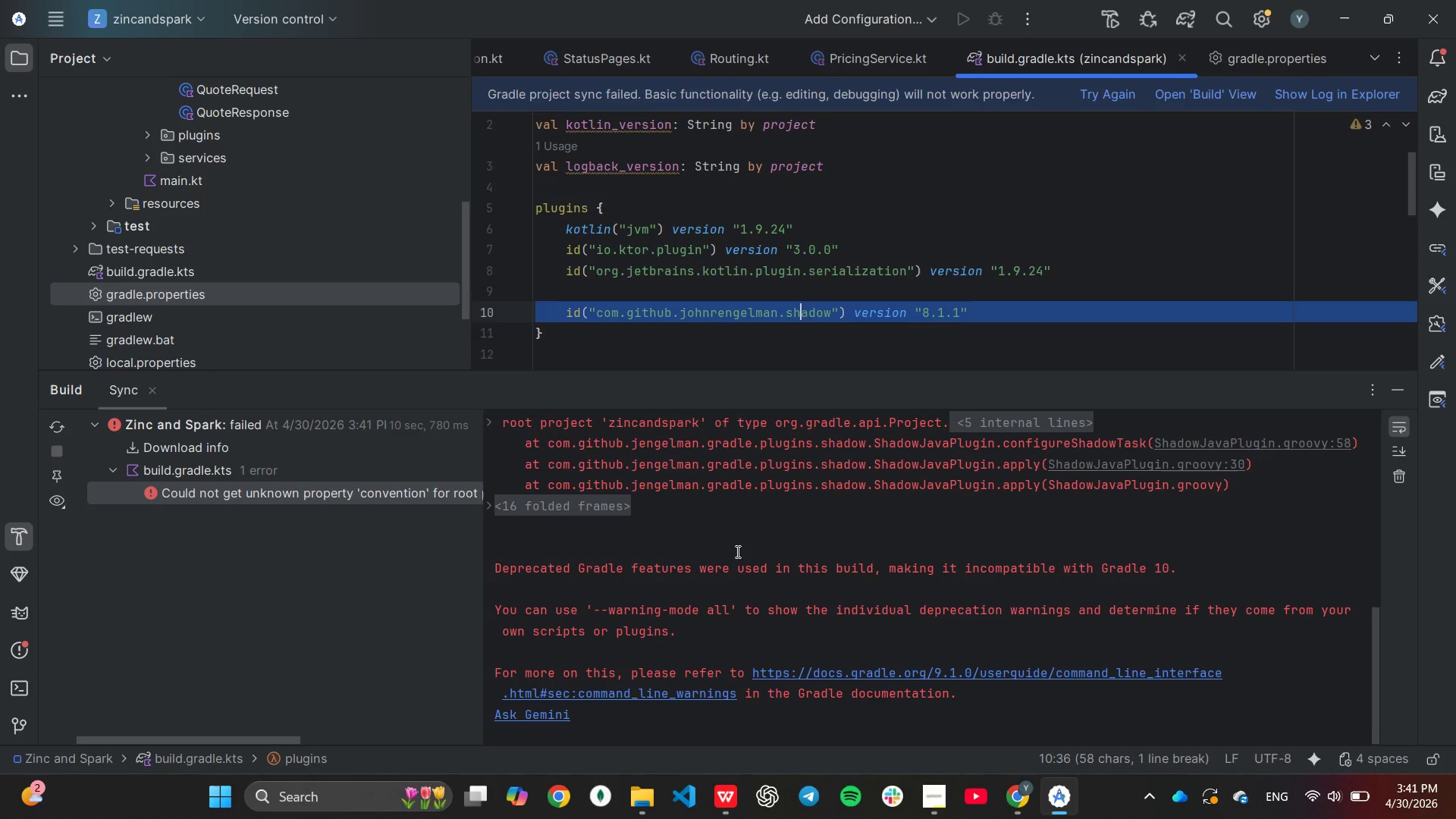 
key(Backspace)
 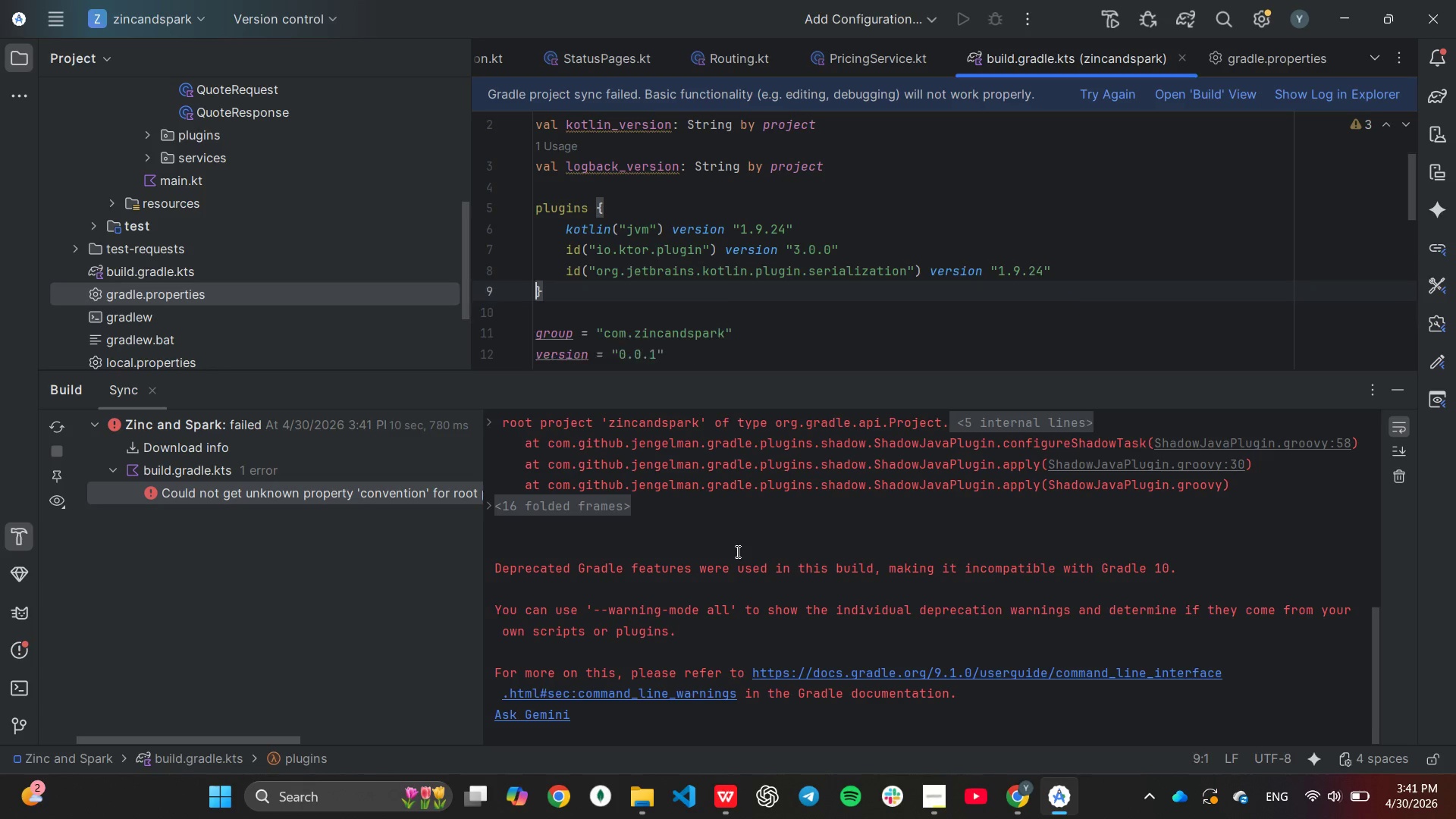 
key(Backspace)
 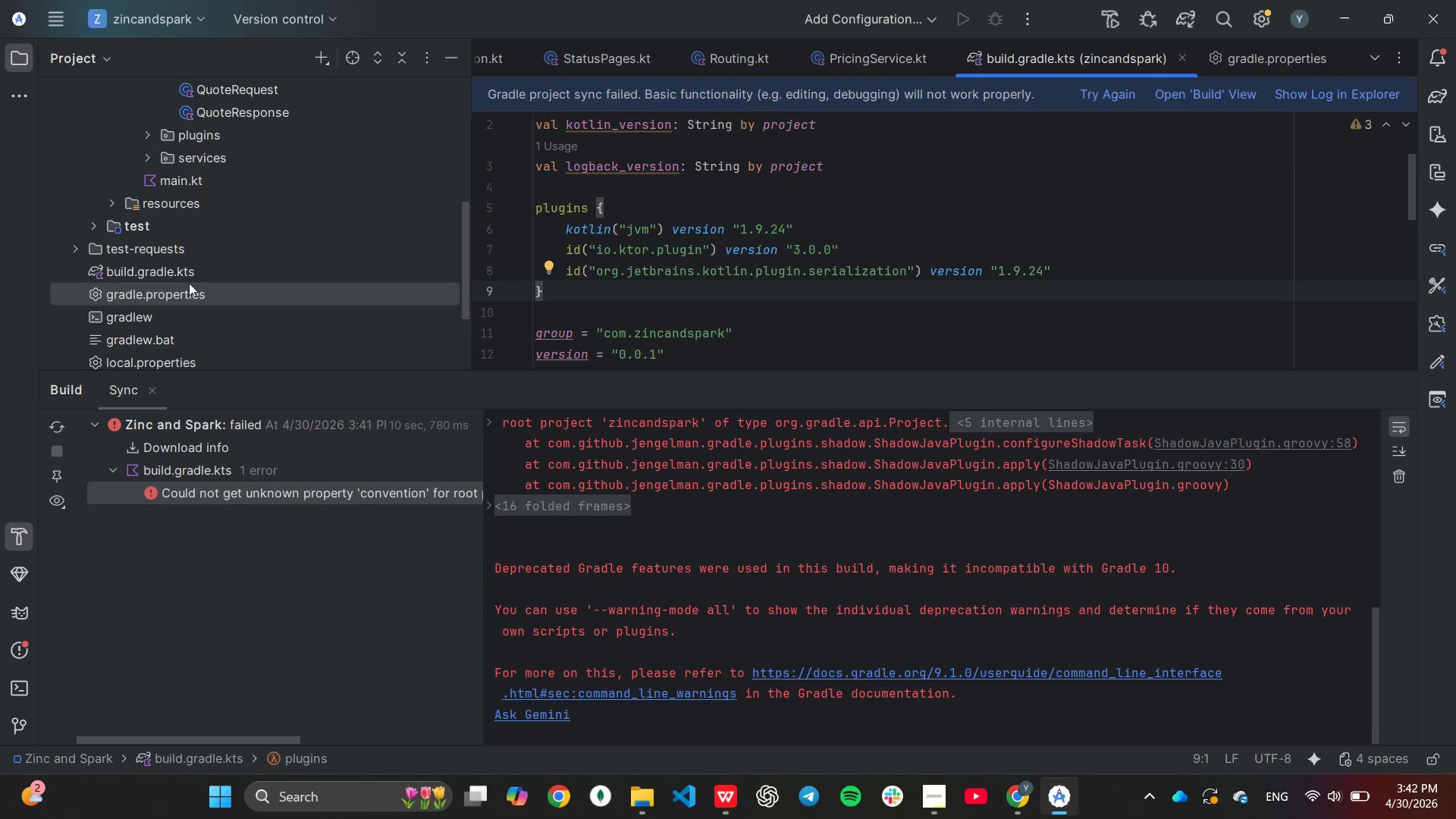 
left_click([185, 274])
 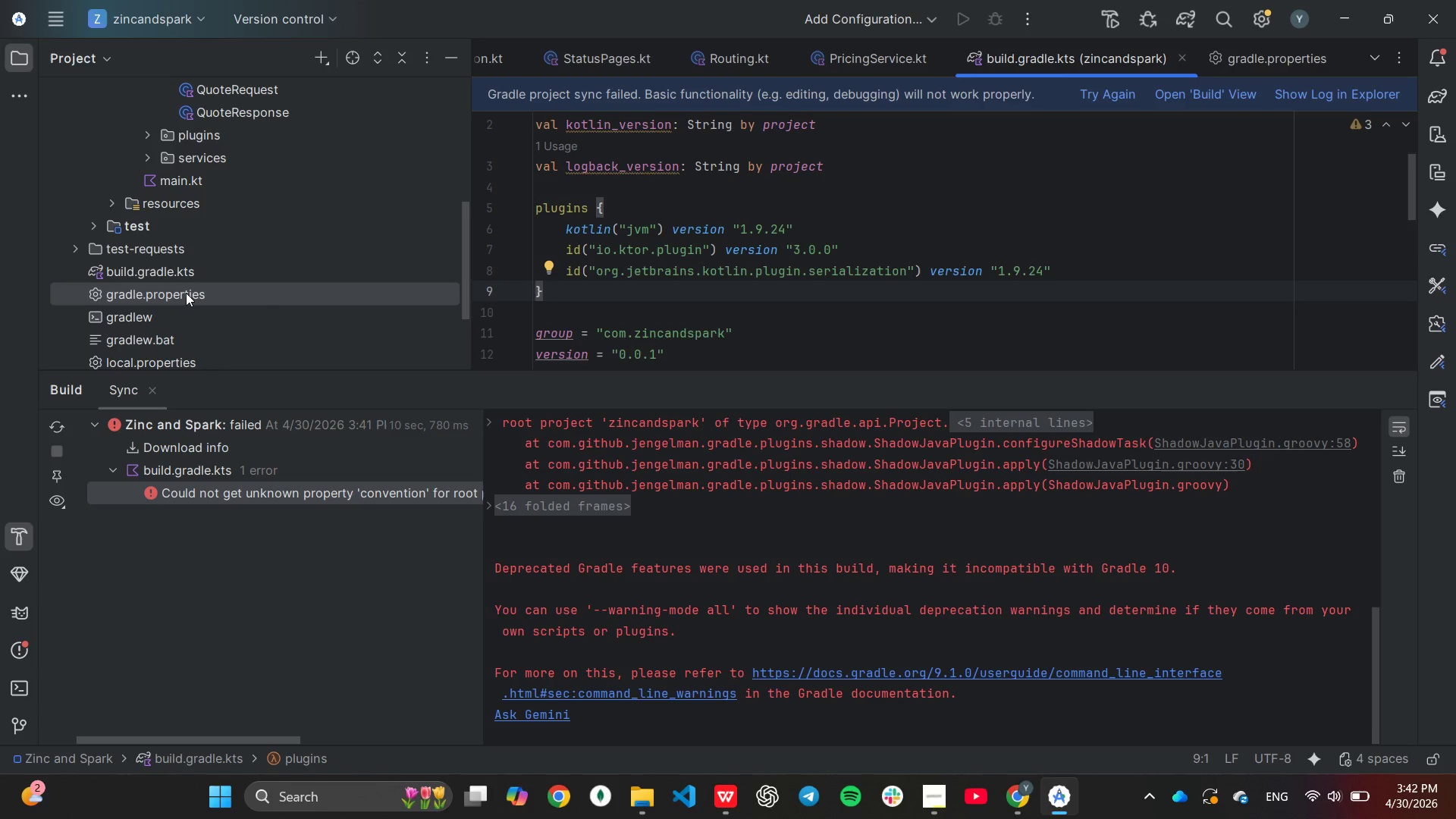 
double_click([186, 293])
 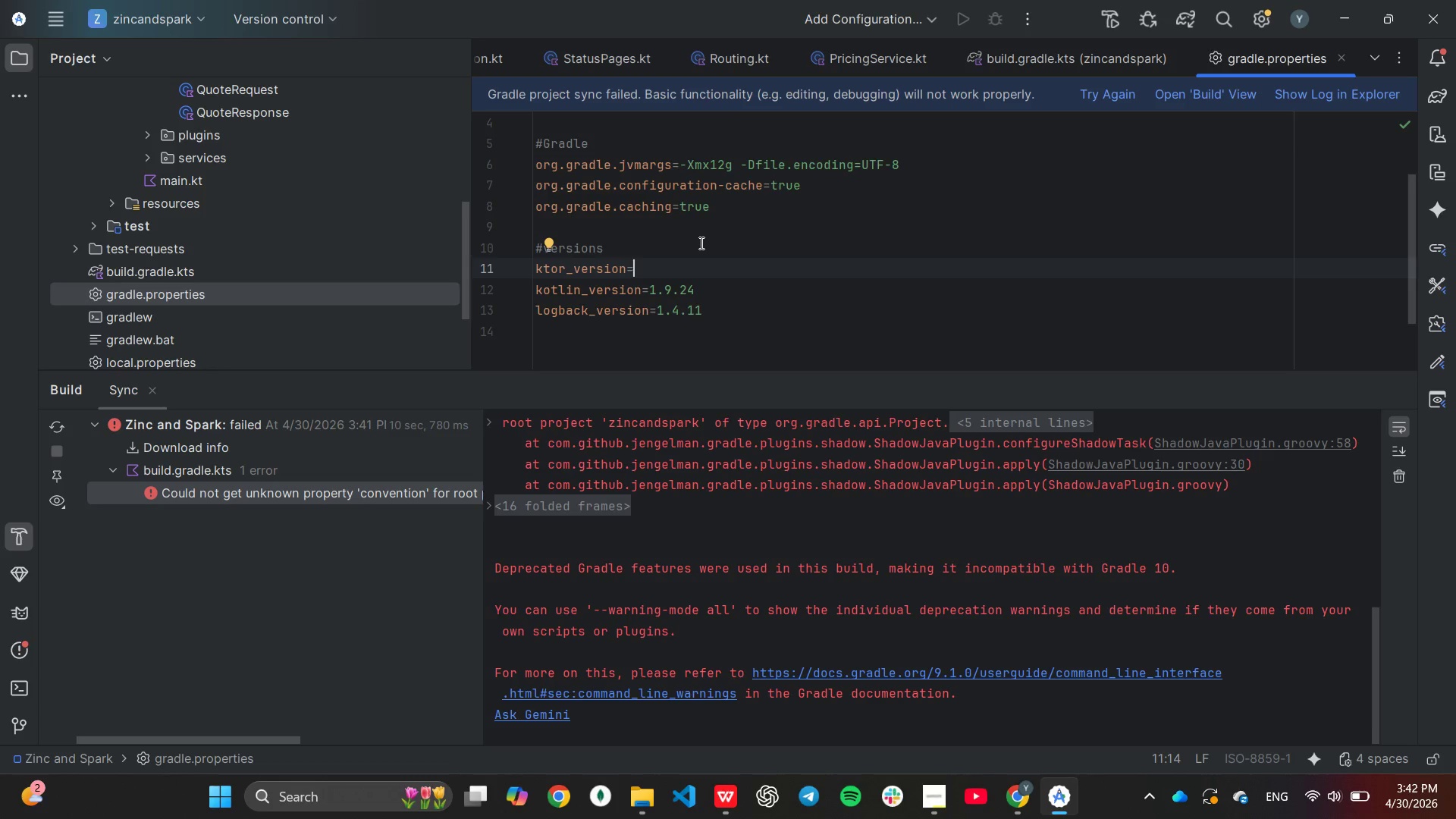 
key(3)
 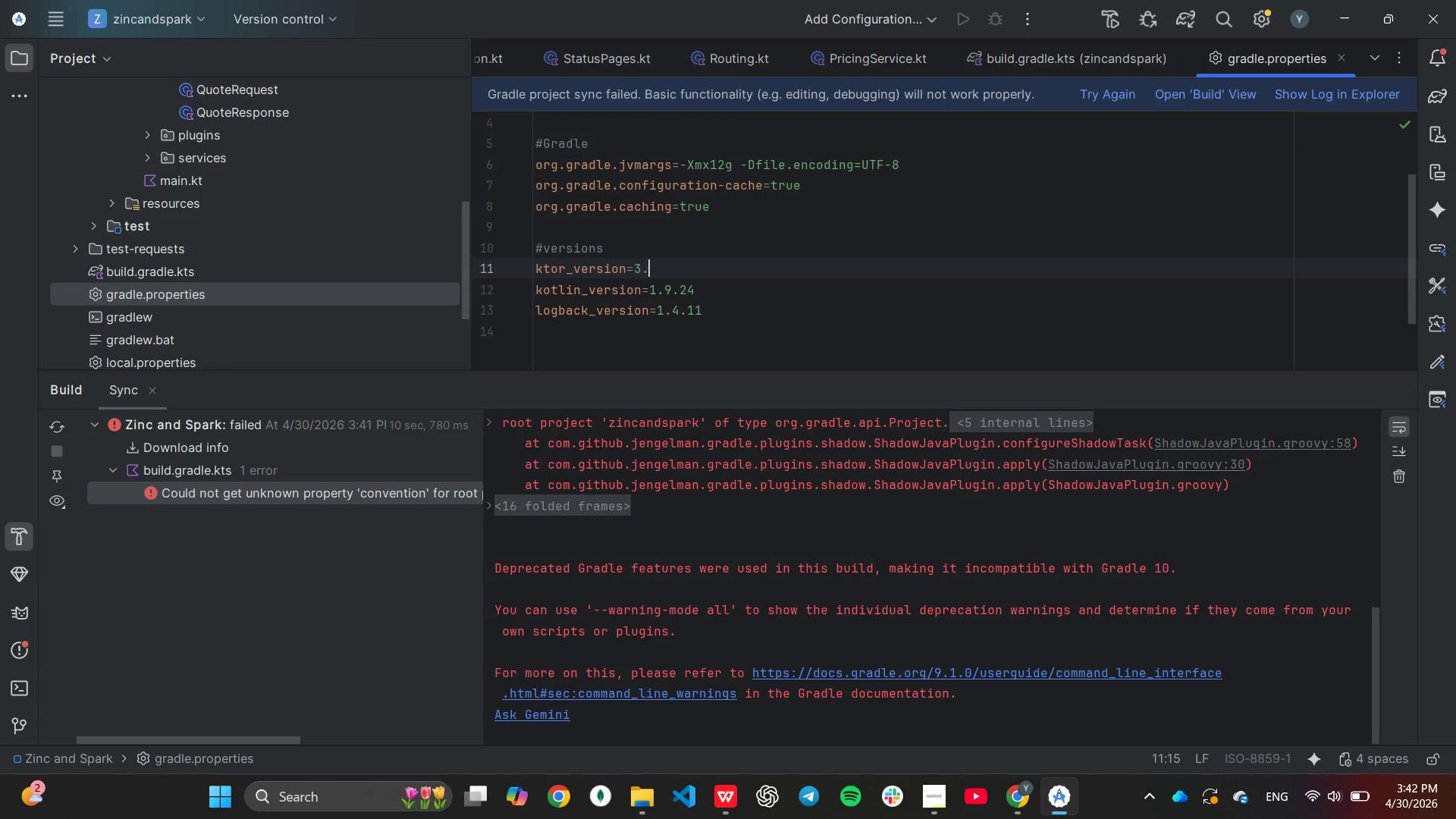 
key(Period)
 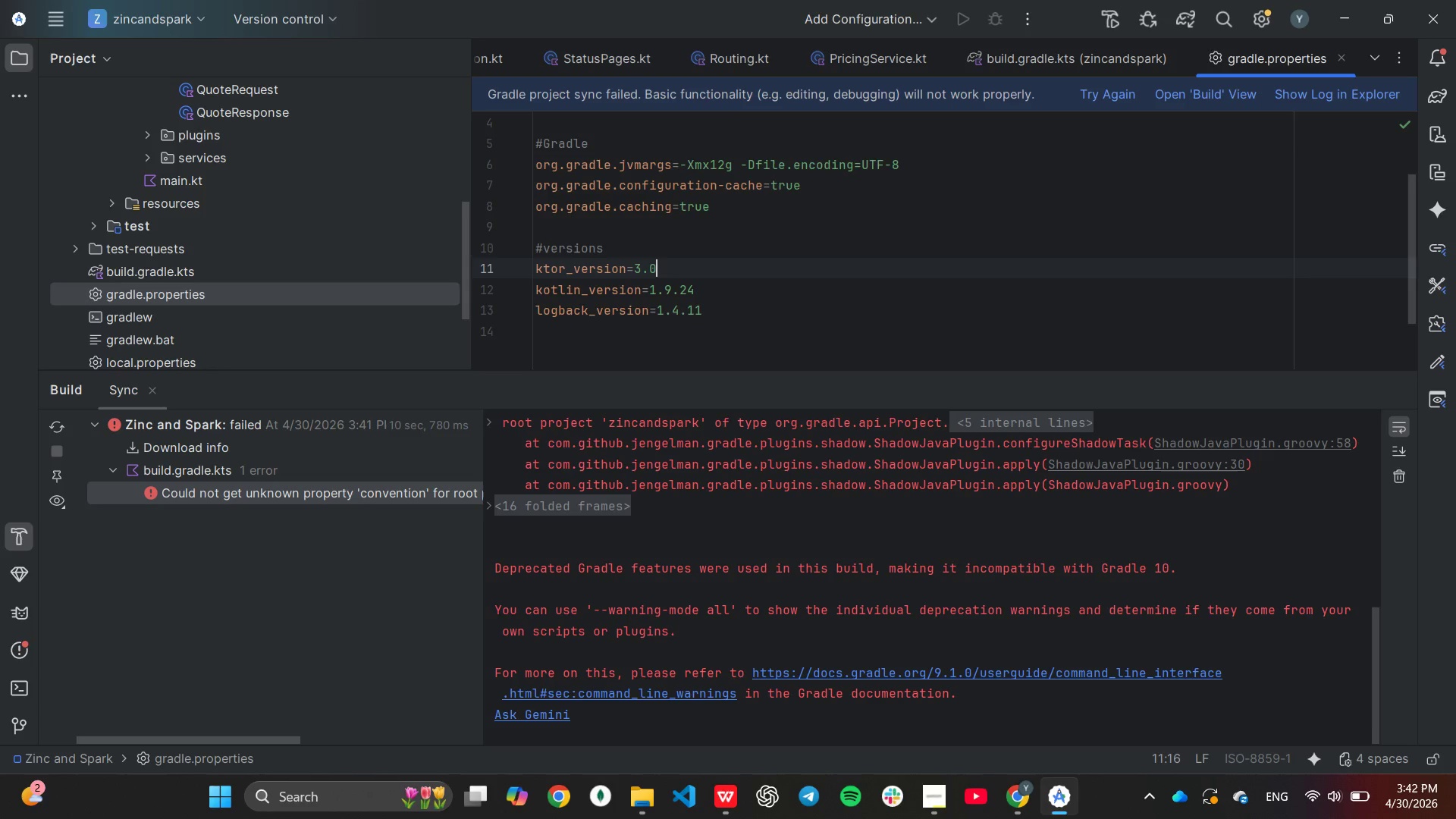 
key(0)
 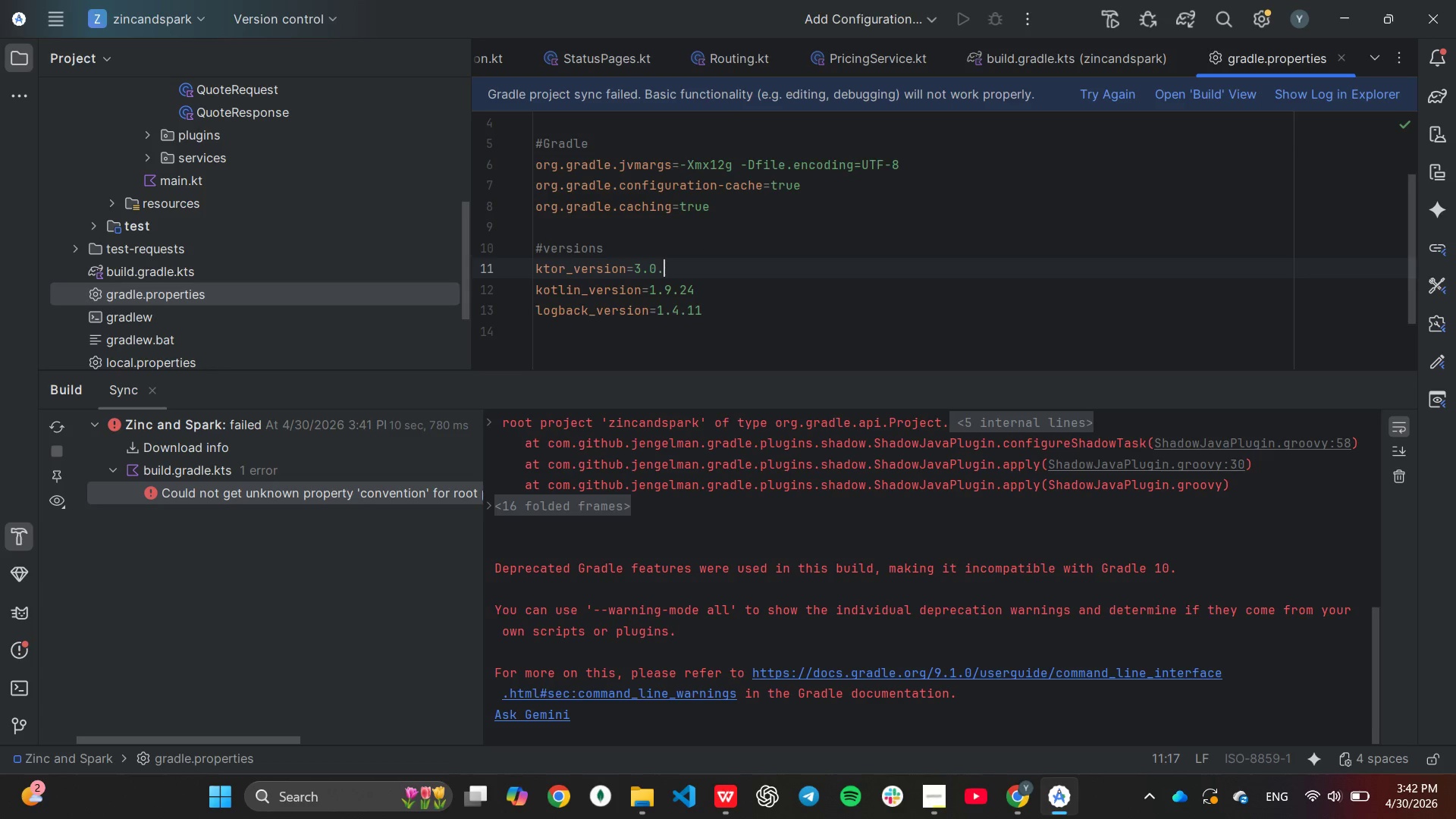 
key(Period)
 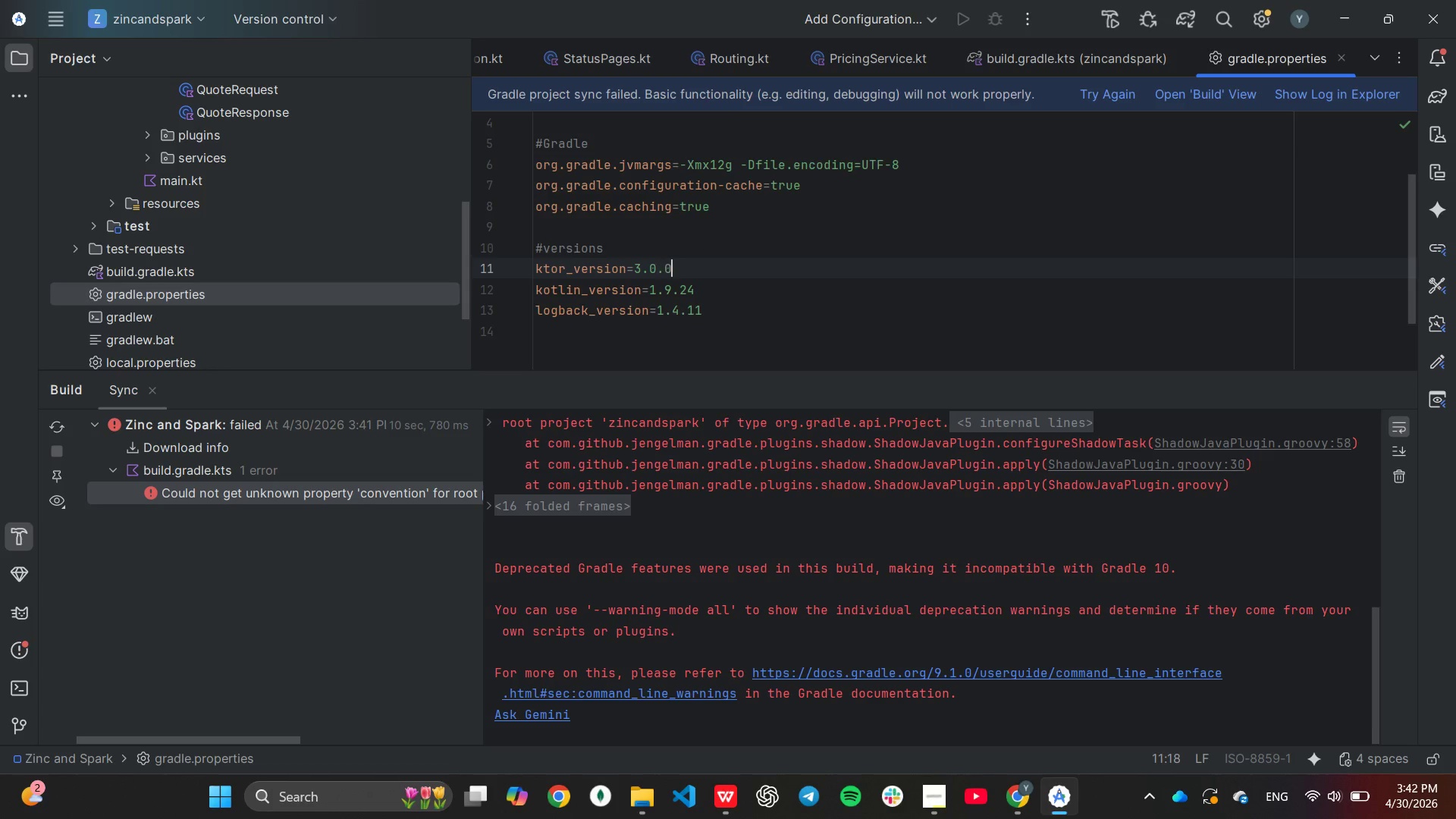 
key(0)
 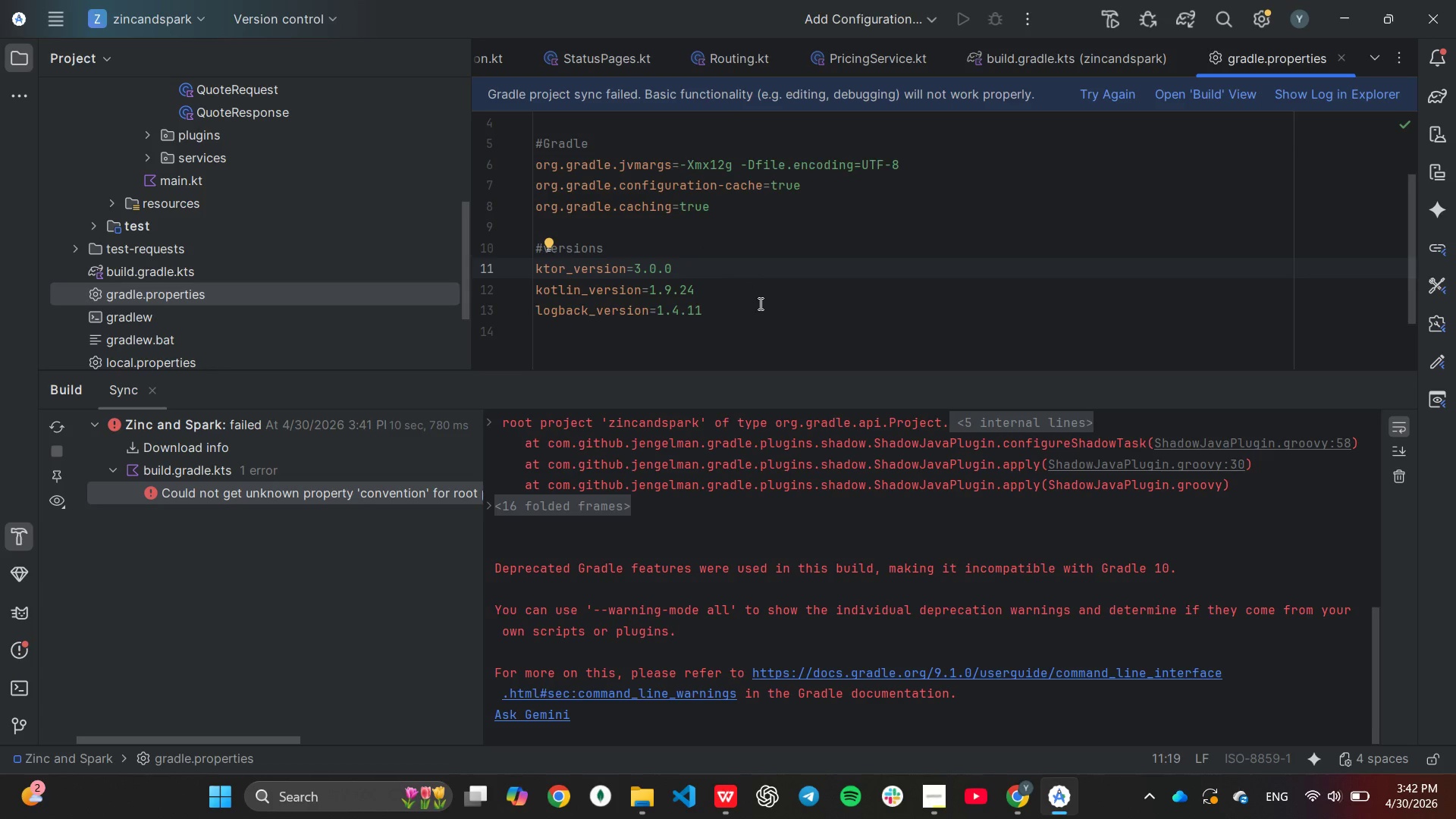 
left_click([1109, 99])
 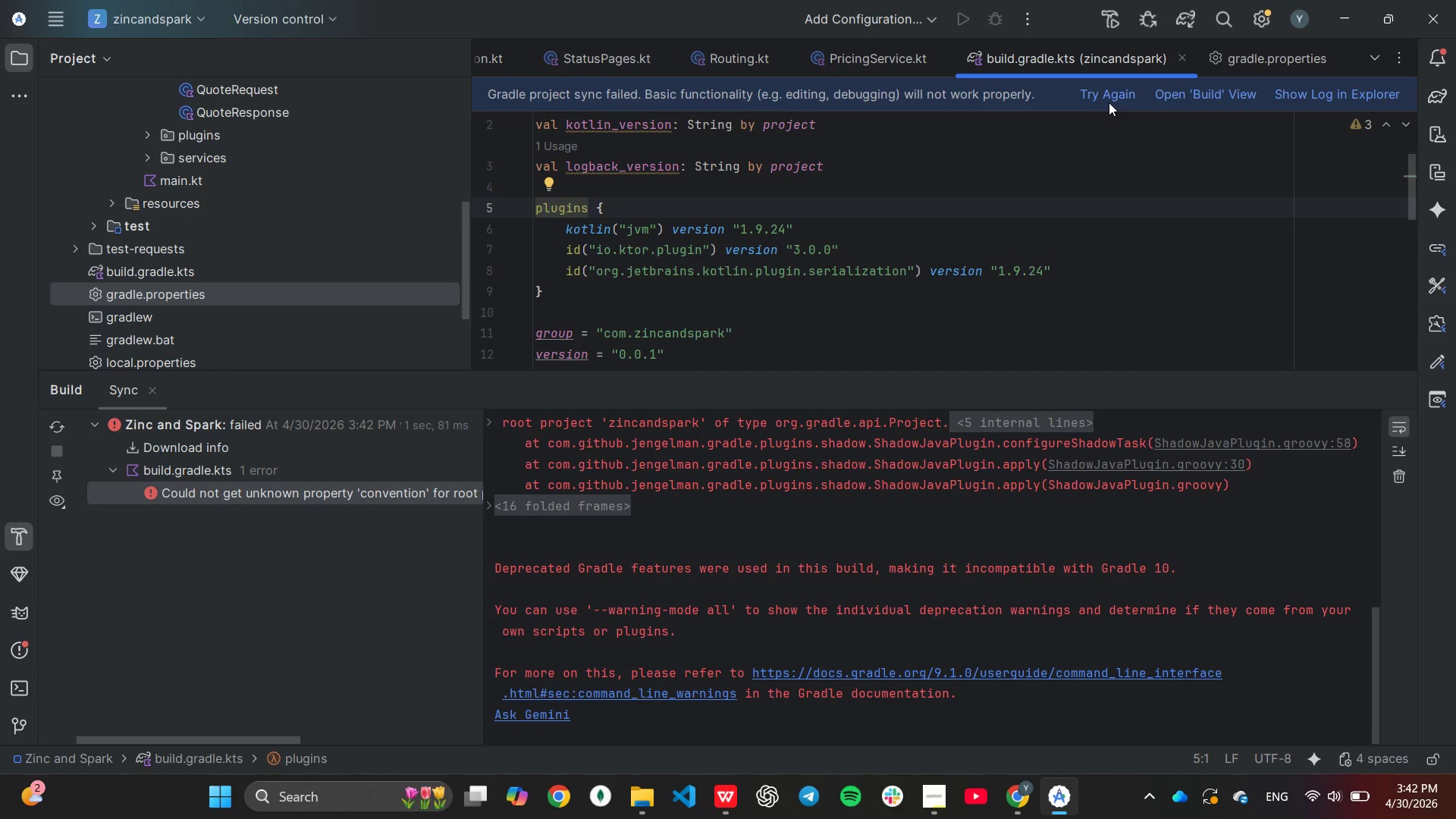 
wait(6.45)
 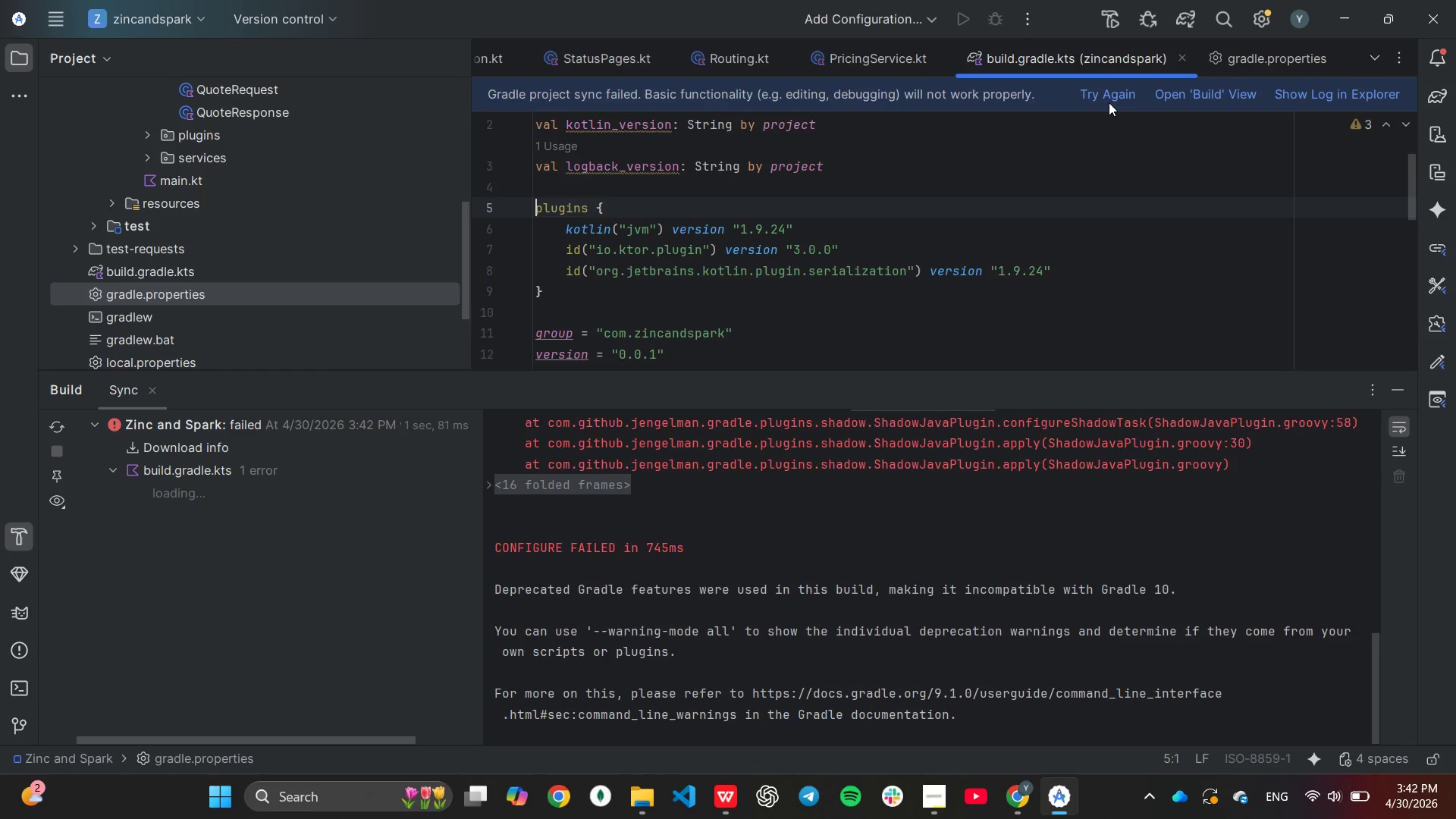 
scroll: coordinate [896, 604], scroll_direction: up, amount: 10.0
 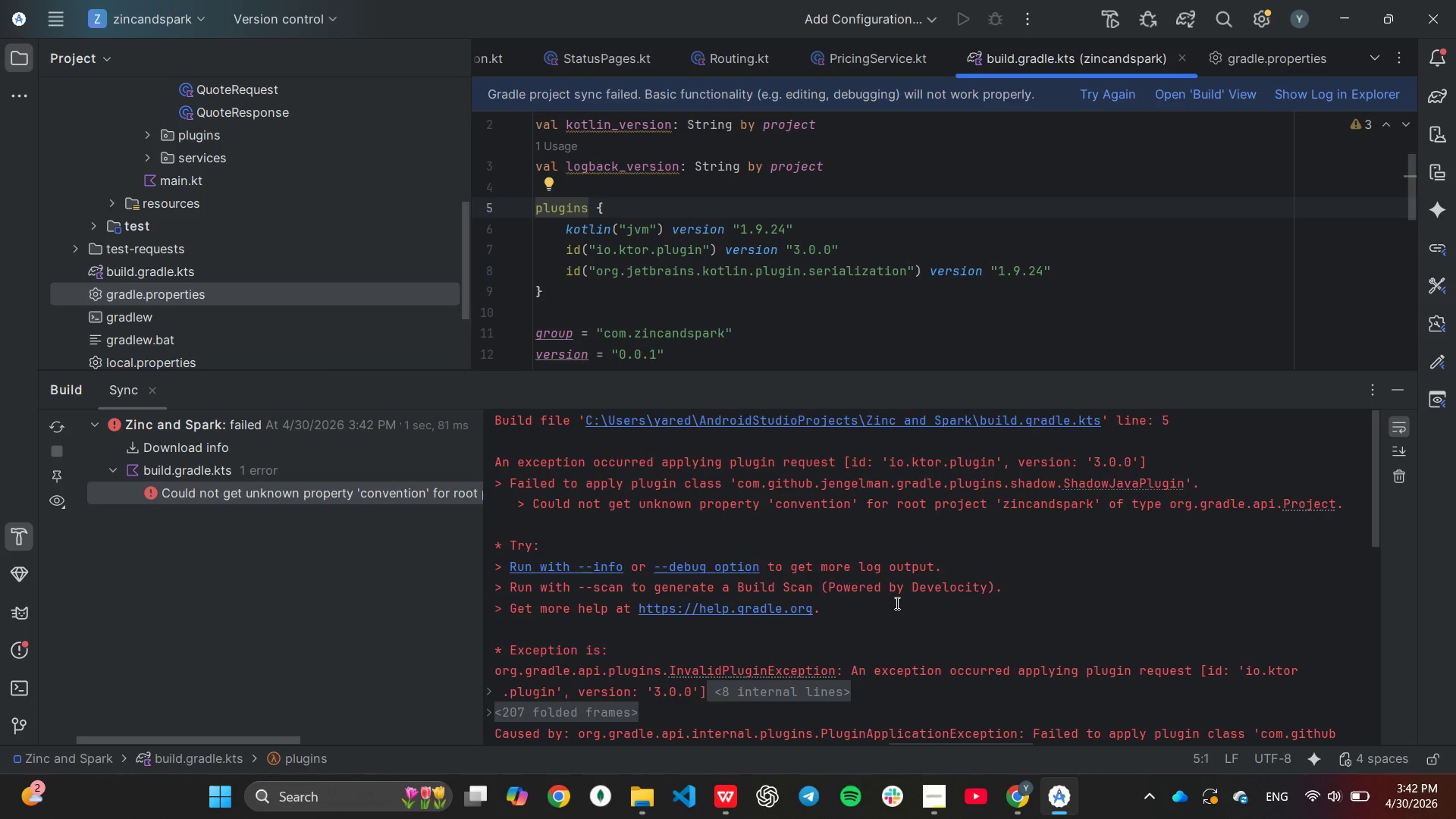 
scroll: coordinate [896, 603], scroll_direction: down, amount: 10.0
 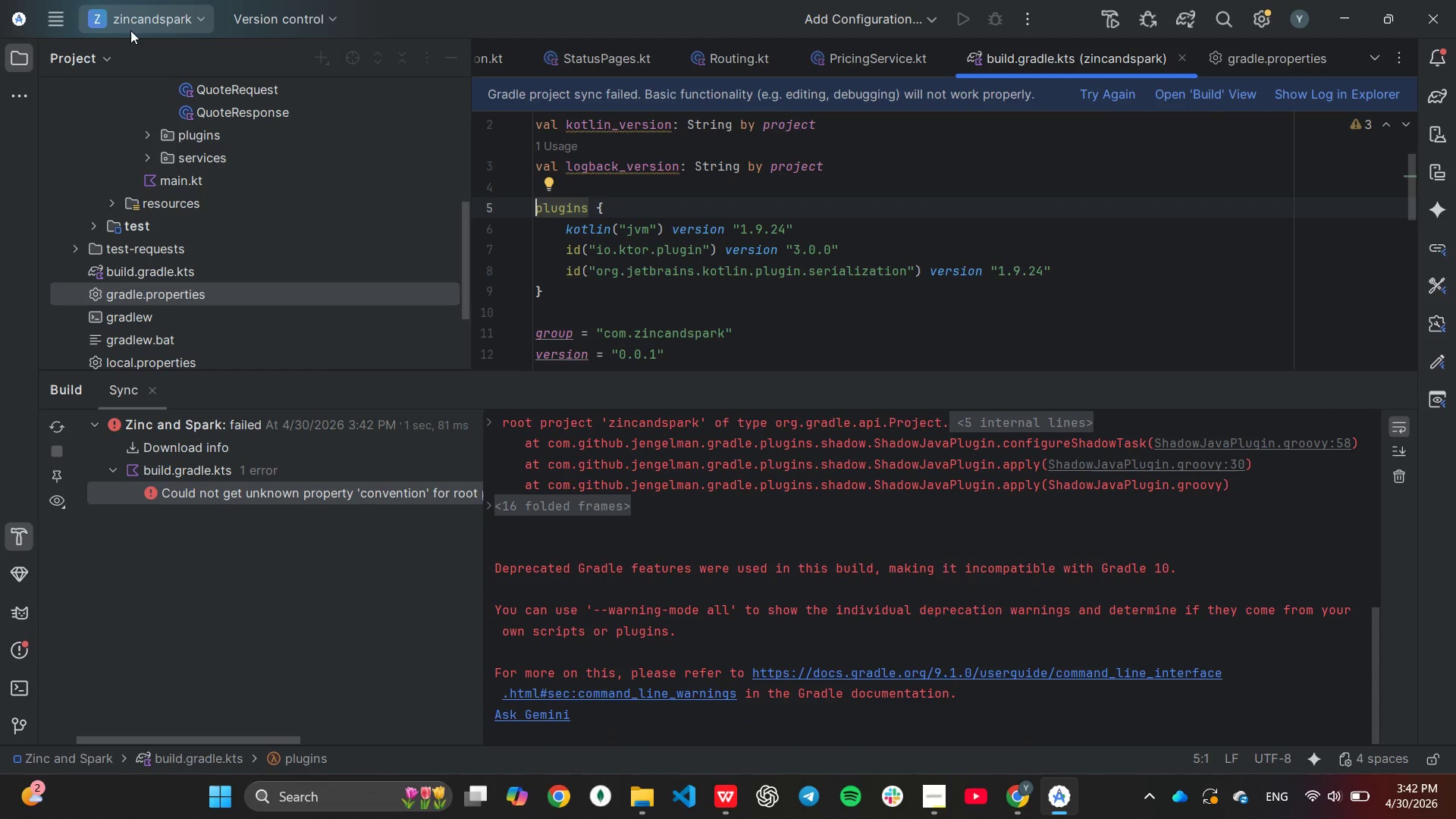 
scroll: coordinate [176, 273], scroll_direction: up, amount: 8.0
 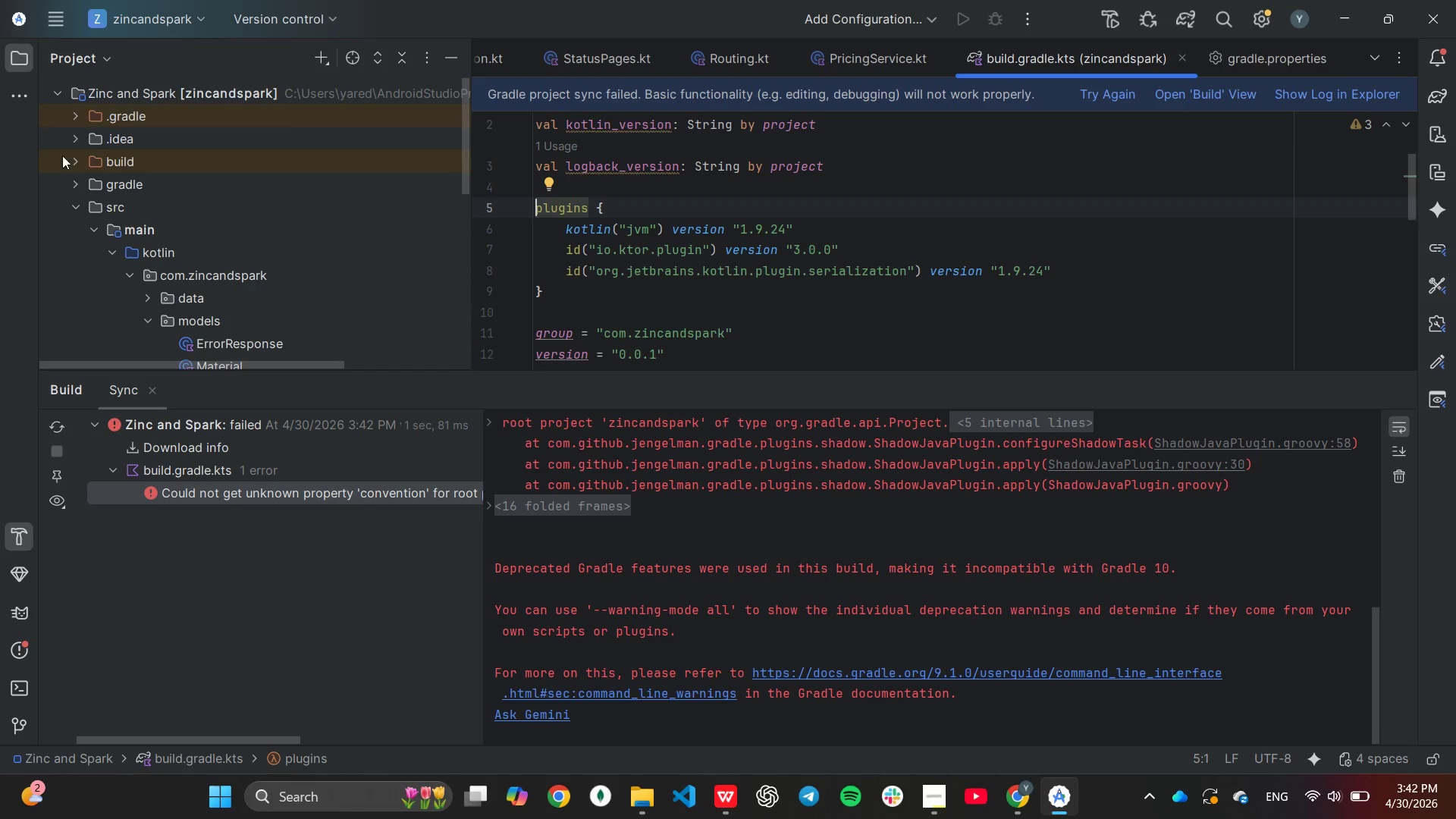 
mouse_move([157, 128])
 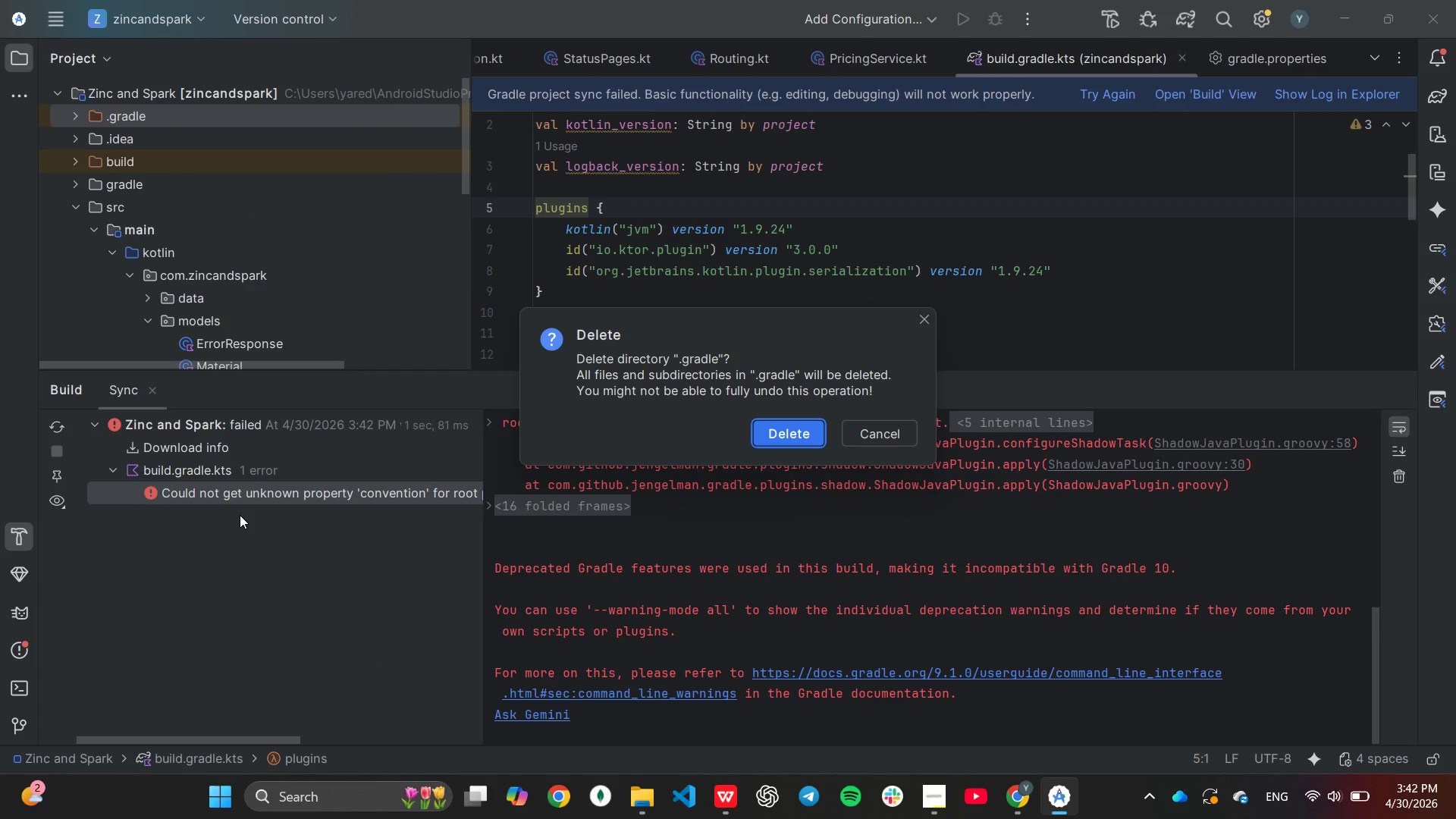 
wait(7.62)
 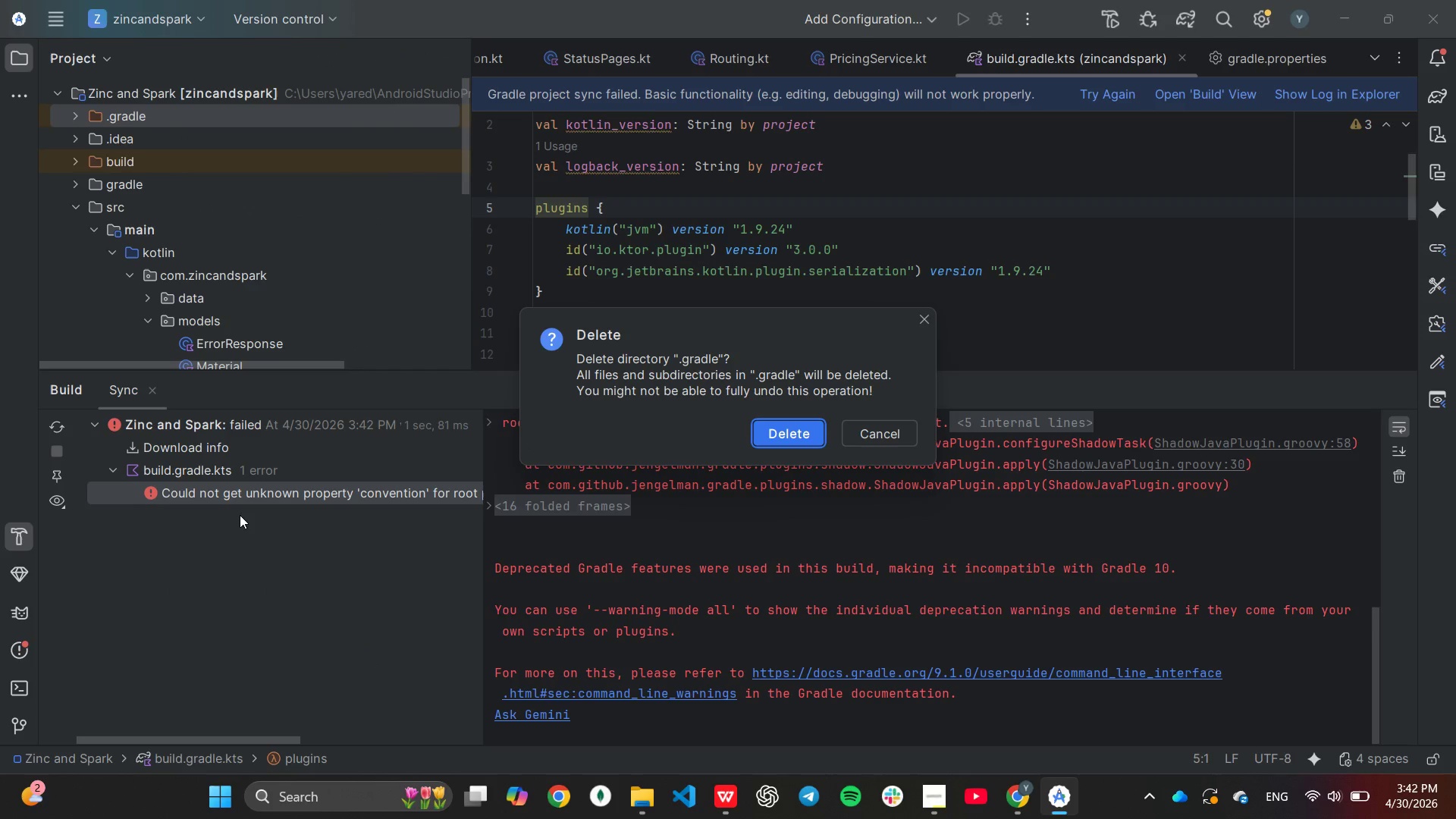 
left_click([781, 438])
 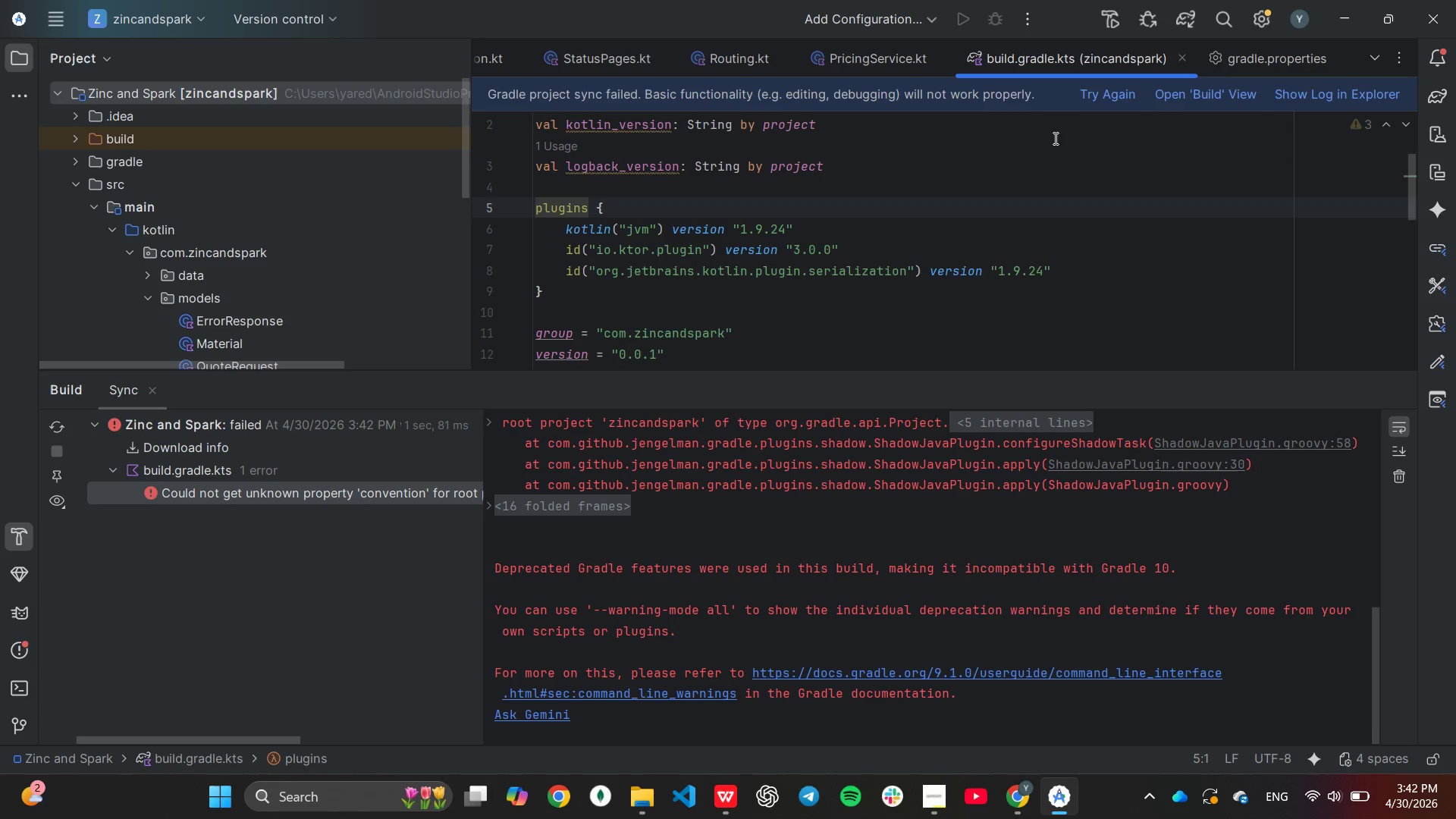 
left_click([1092, 91])
 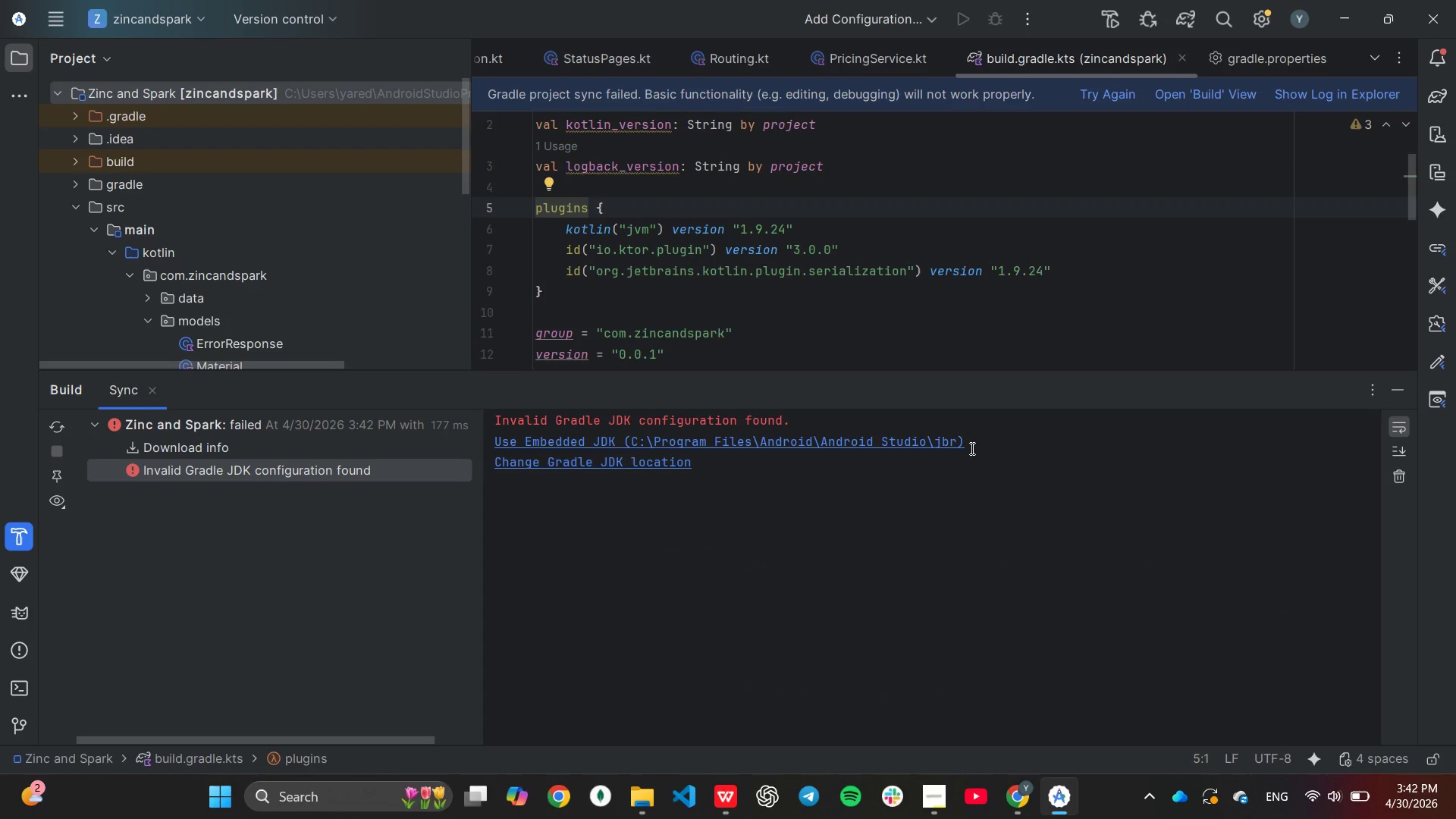 
left_click([1103, 87])
 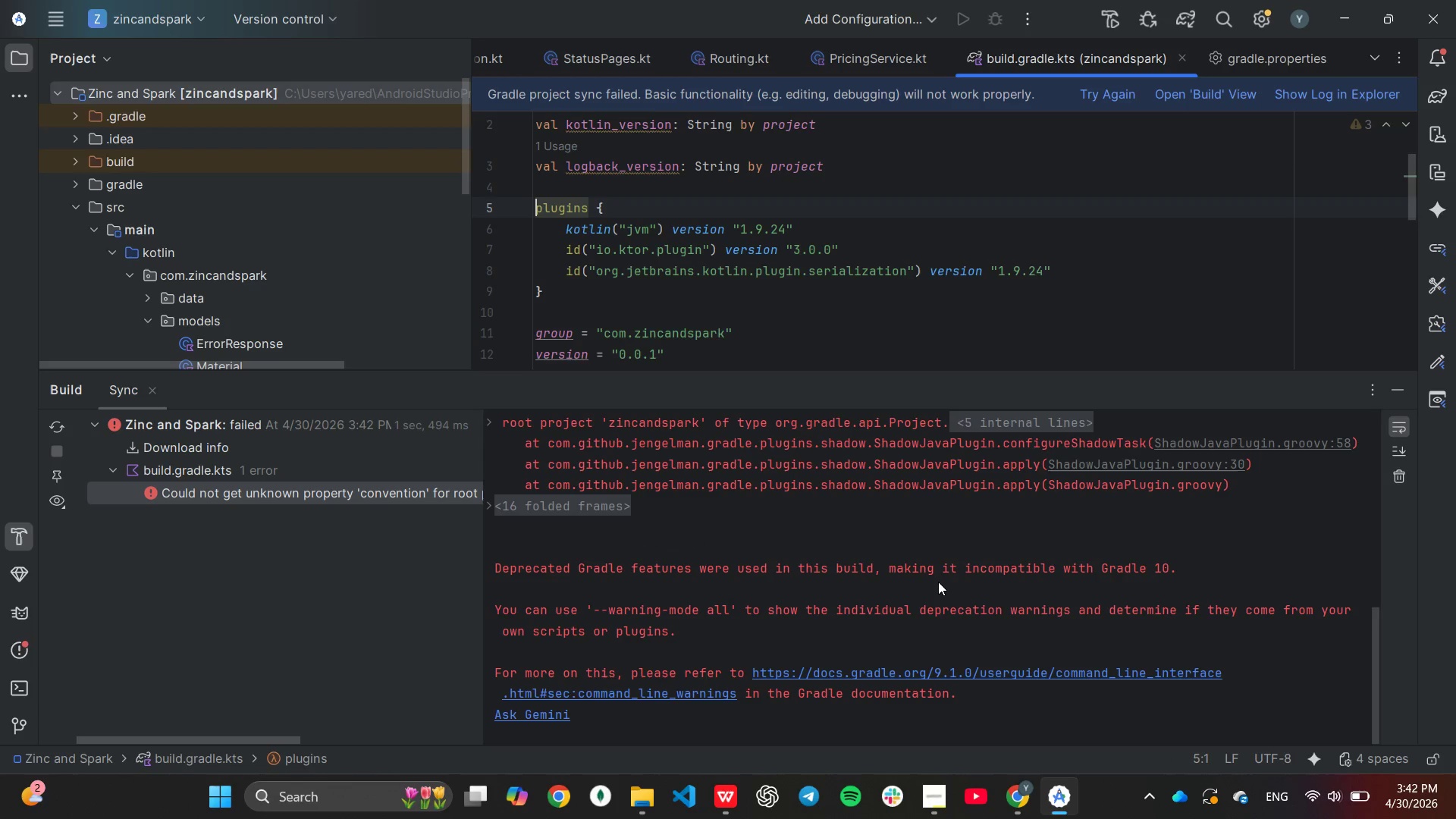 
scroll: coordinate [938, 582], scroll_direction: up, amount: 6.0
 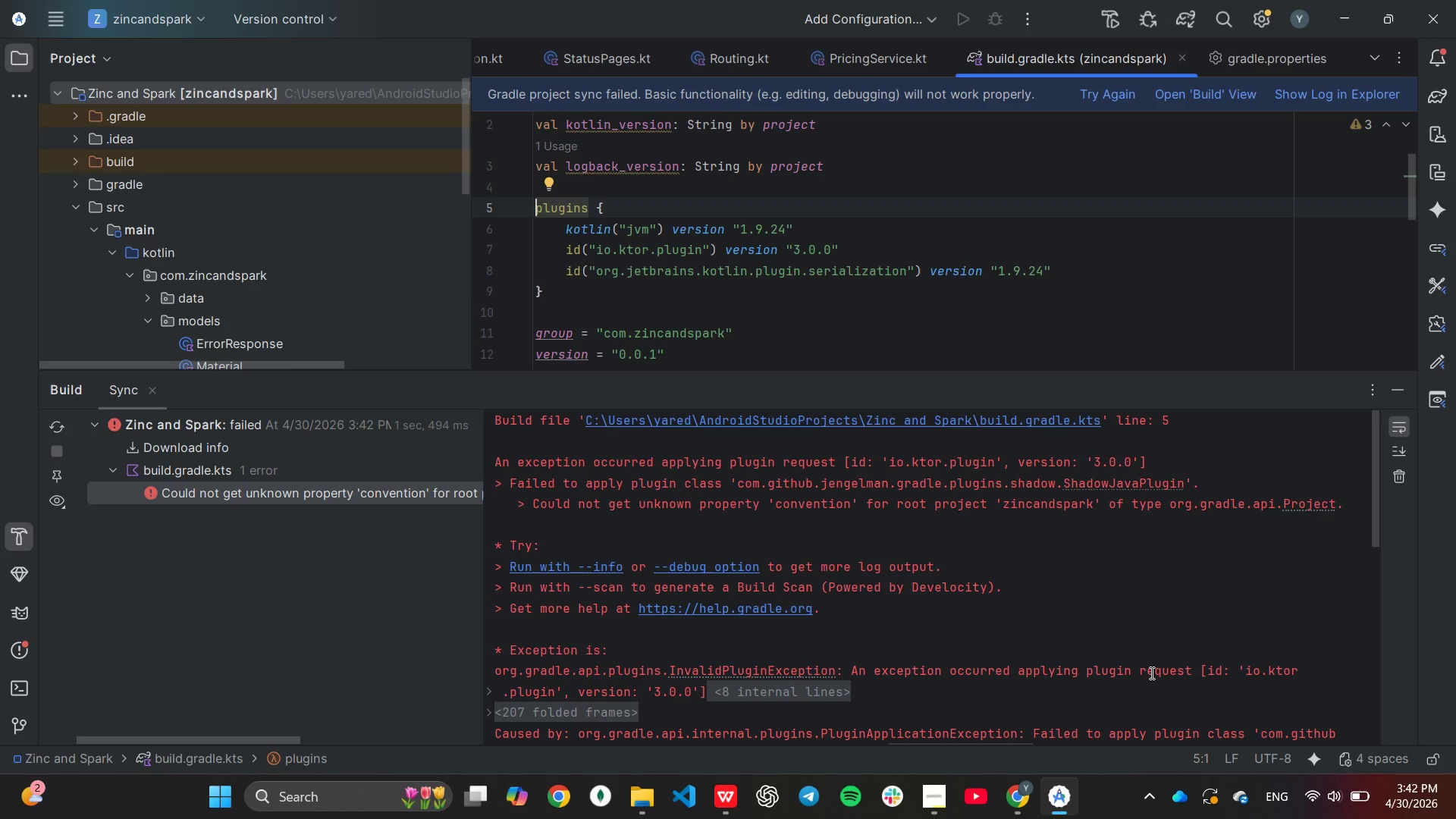 
wait(7.06)
 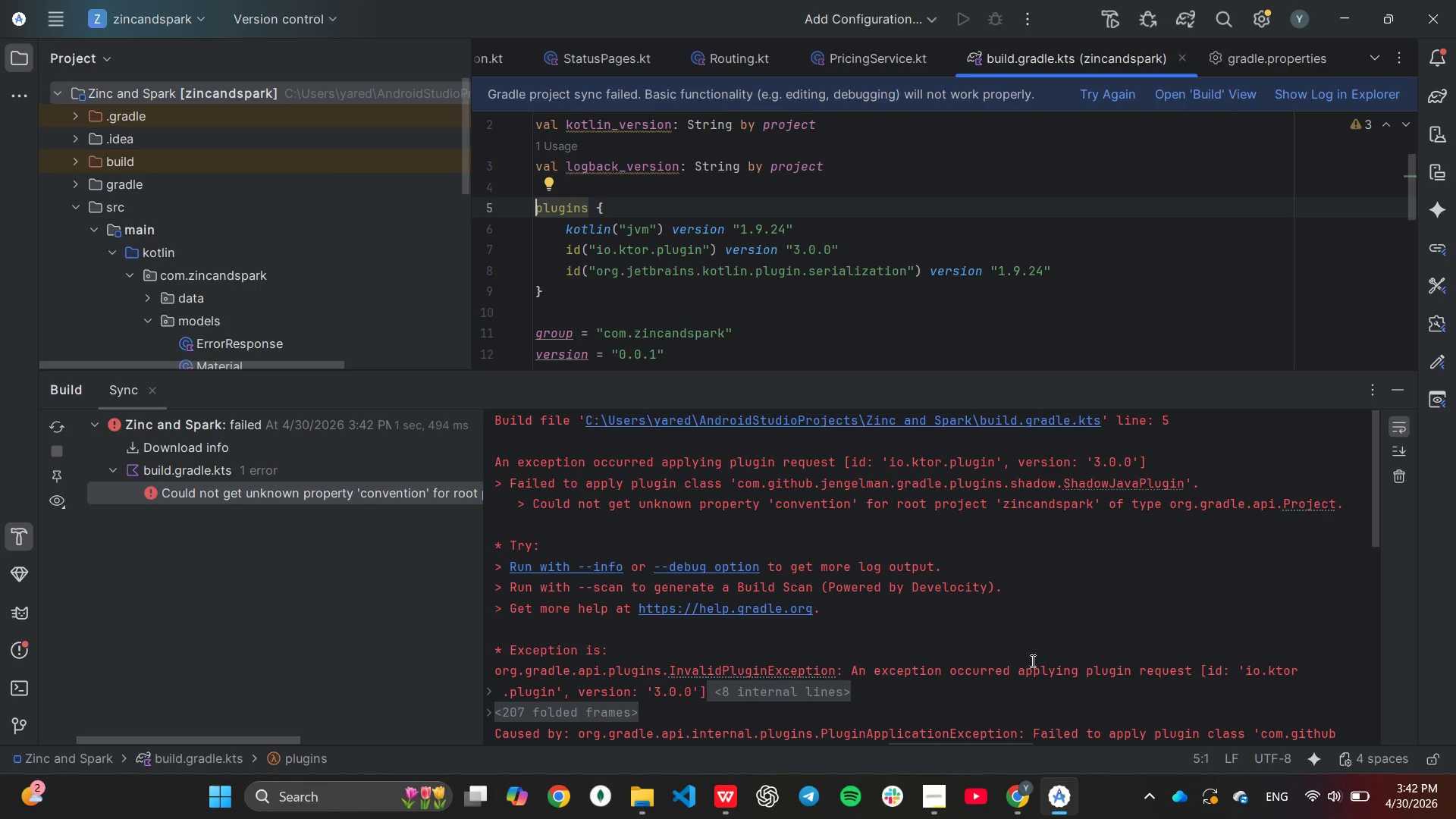 
scroll: coordinate [1150, 673], scroll_direction: down, amount: 6.0
 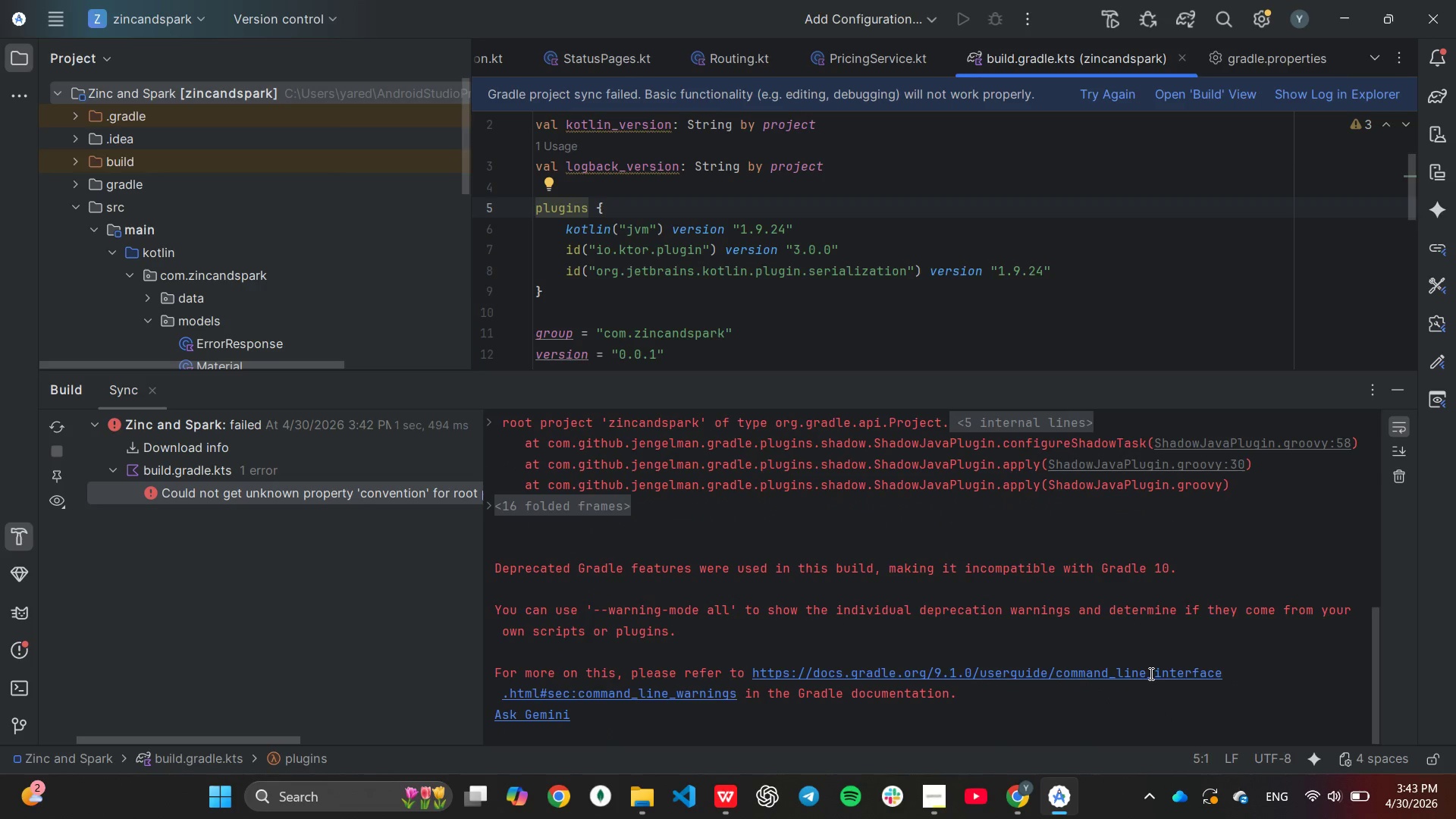 
scroll: coordinate [1150, 673], scroll_direction: up, amount: 10.0
 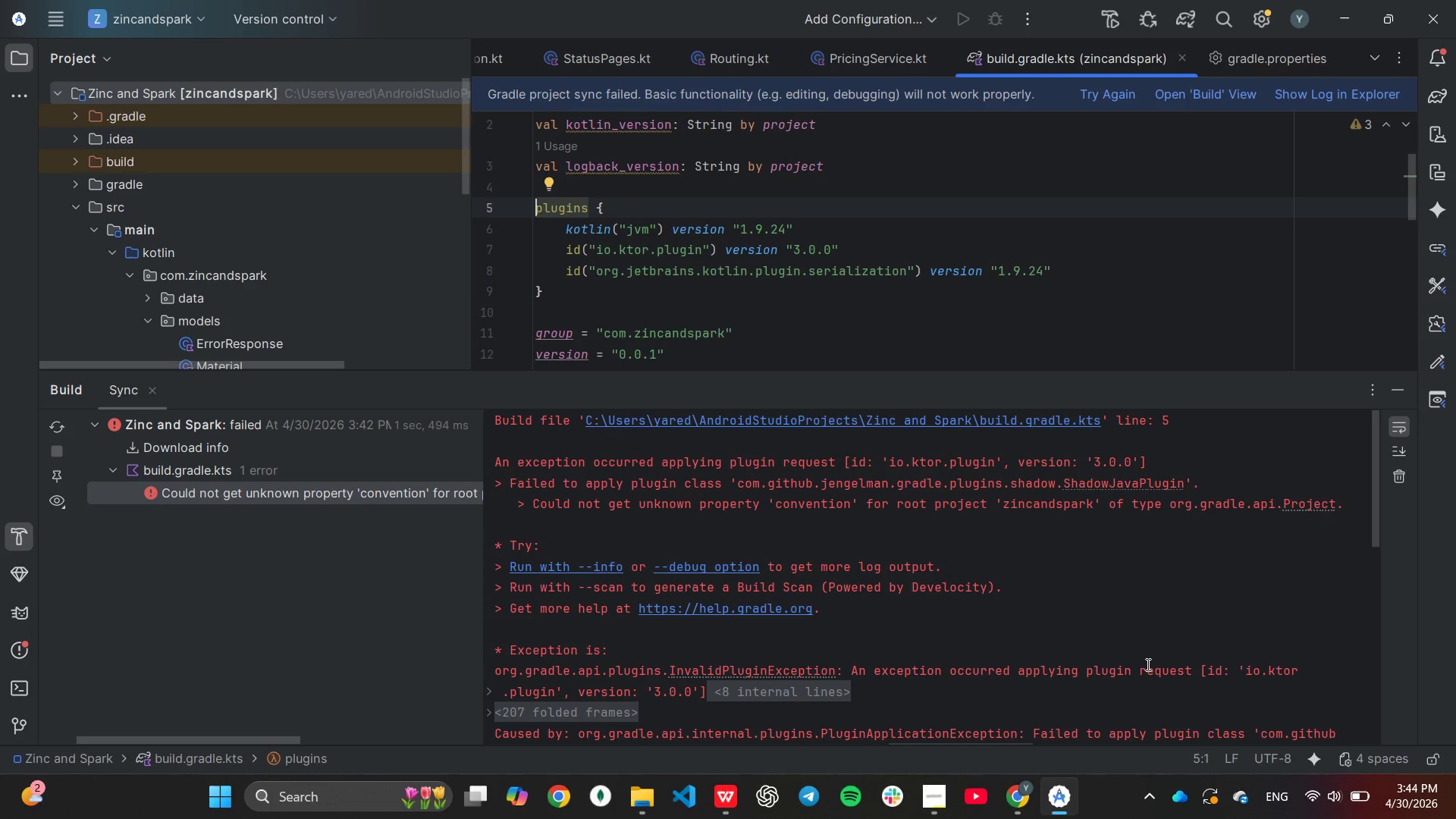 
wait(93.34)
 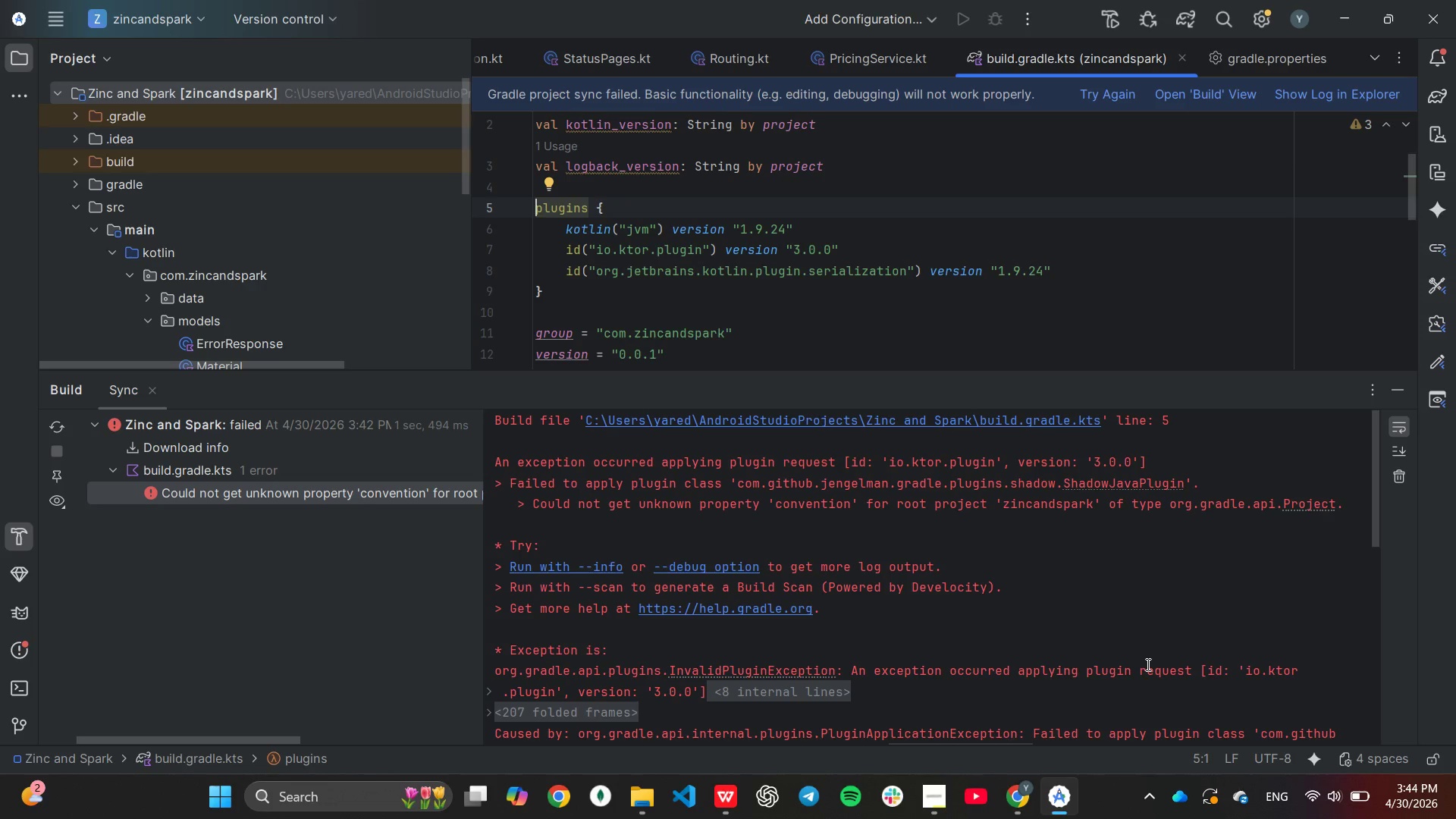 
left_click([1191, 268])
 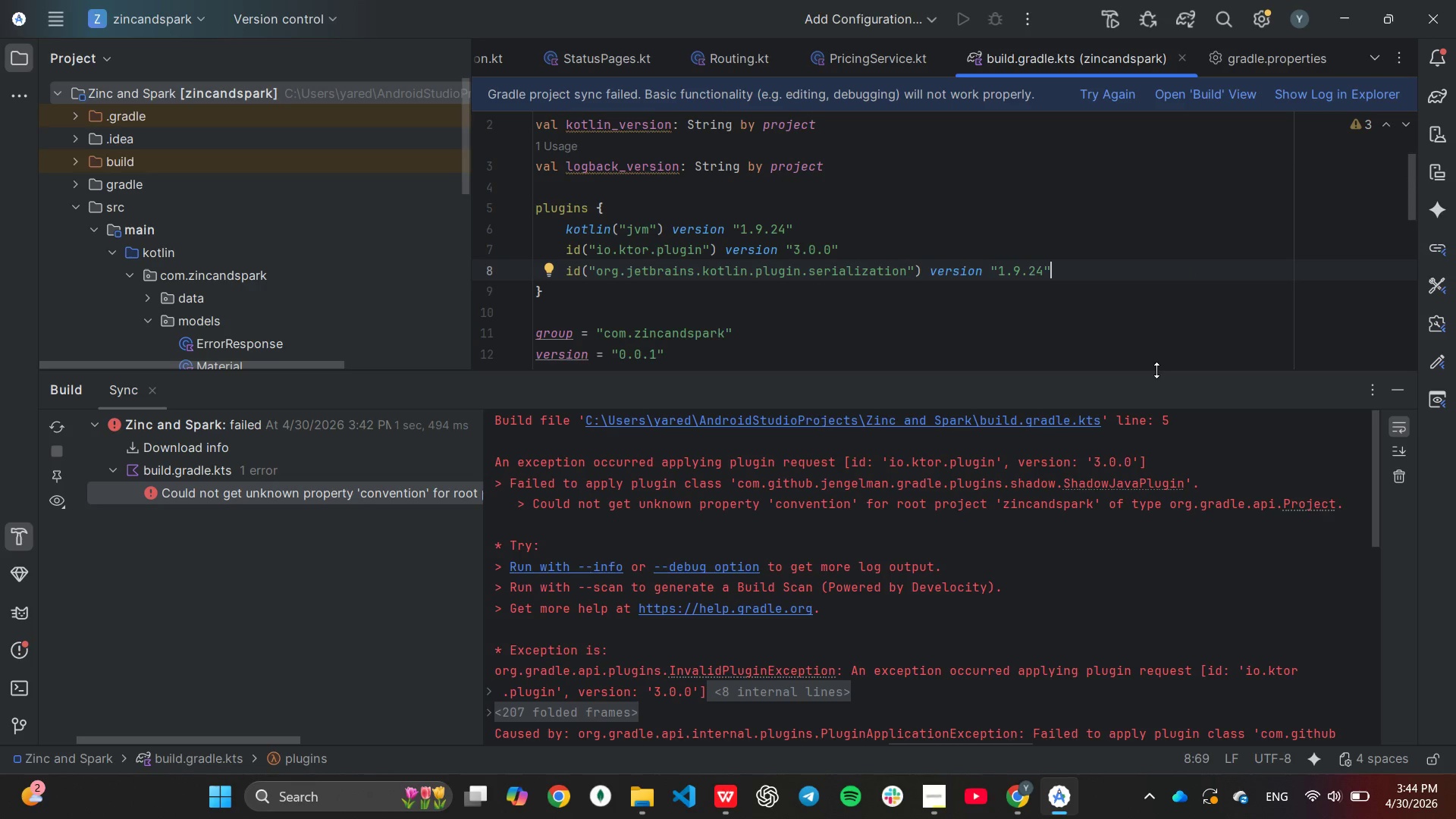 
key(Enter)
 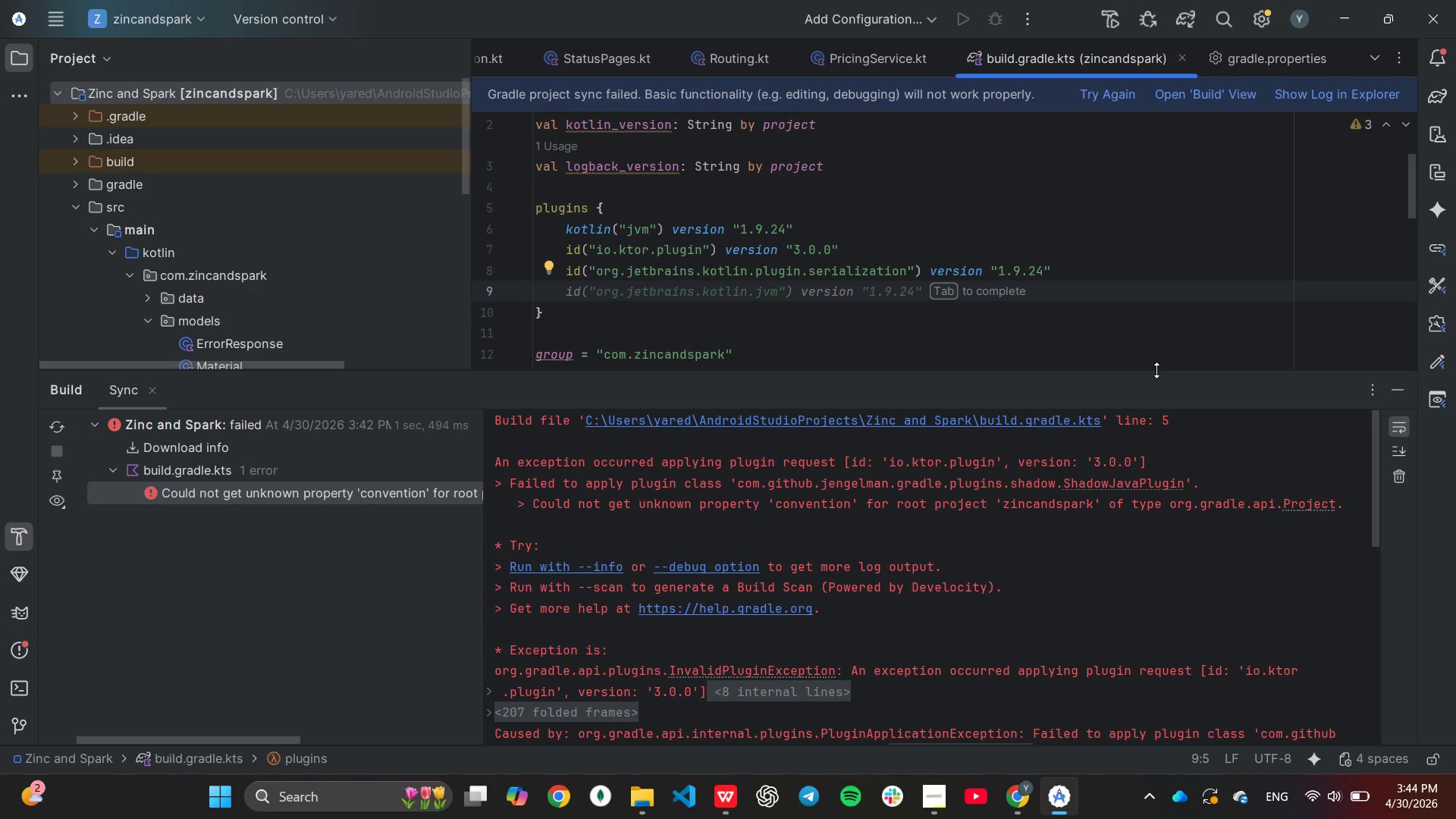 
key(Enter)
 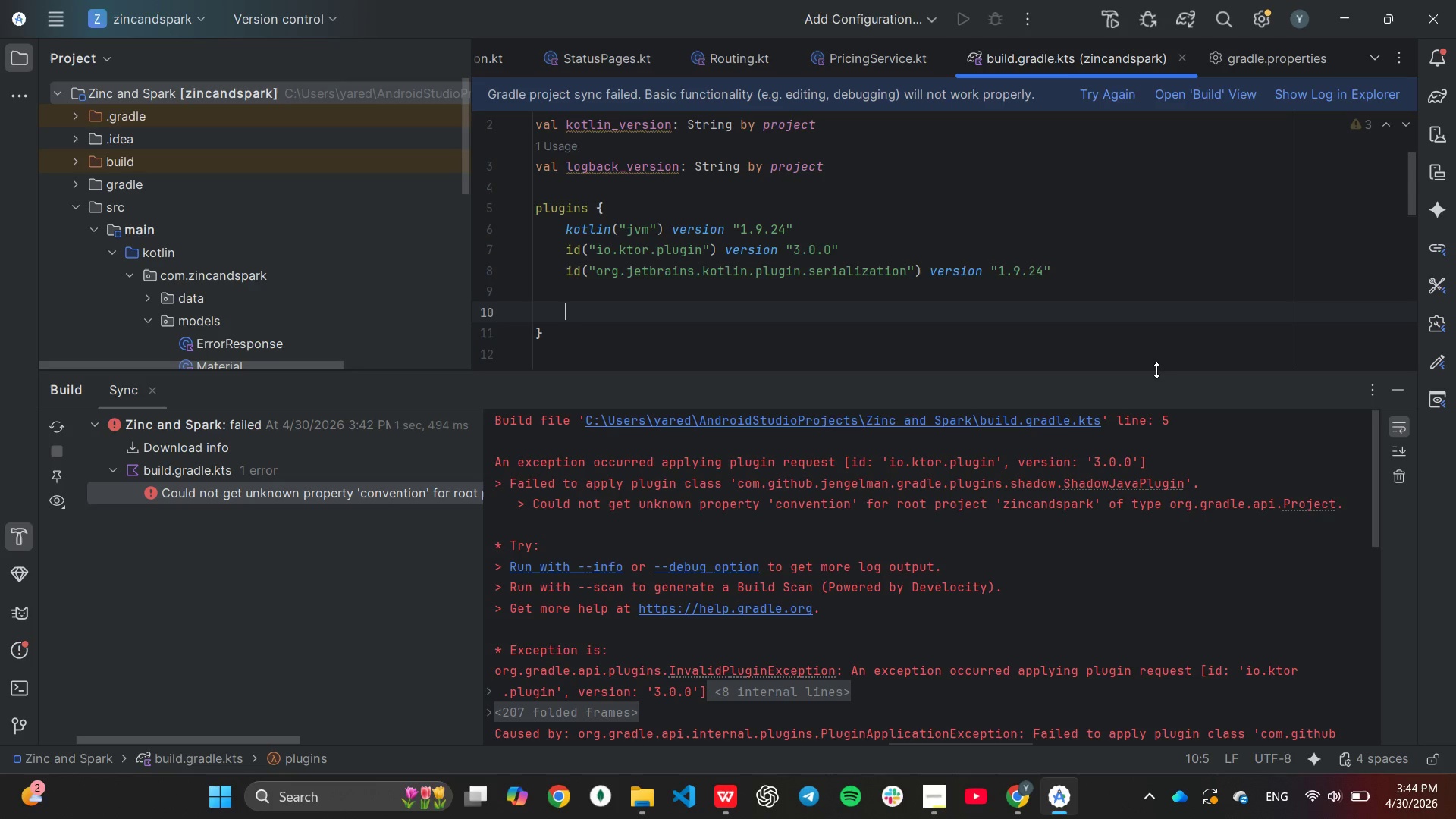 
type(id("com.git)
key(Tab)
 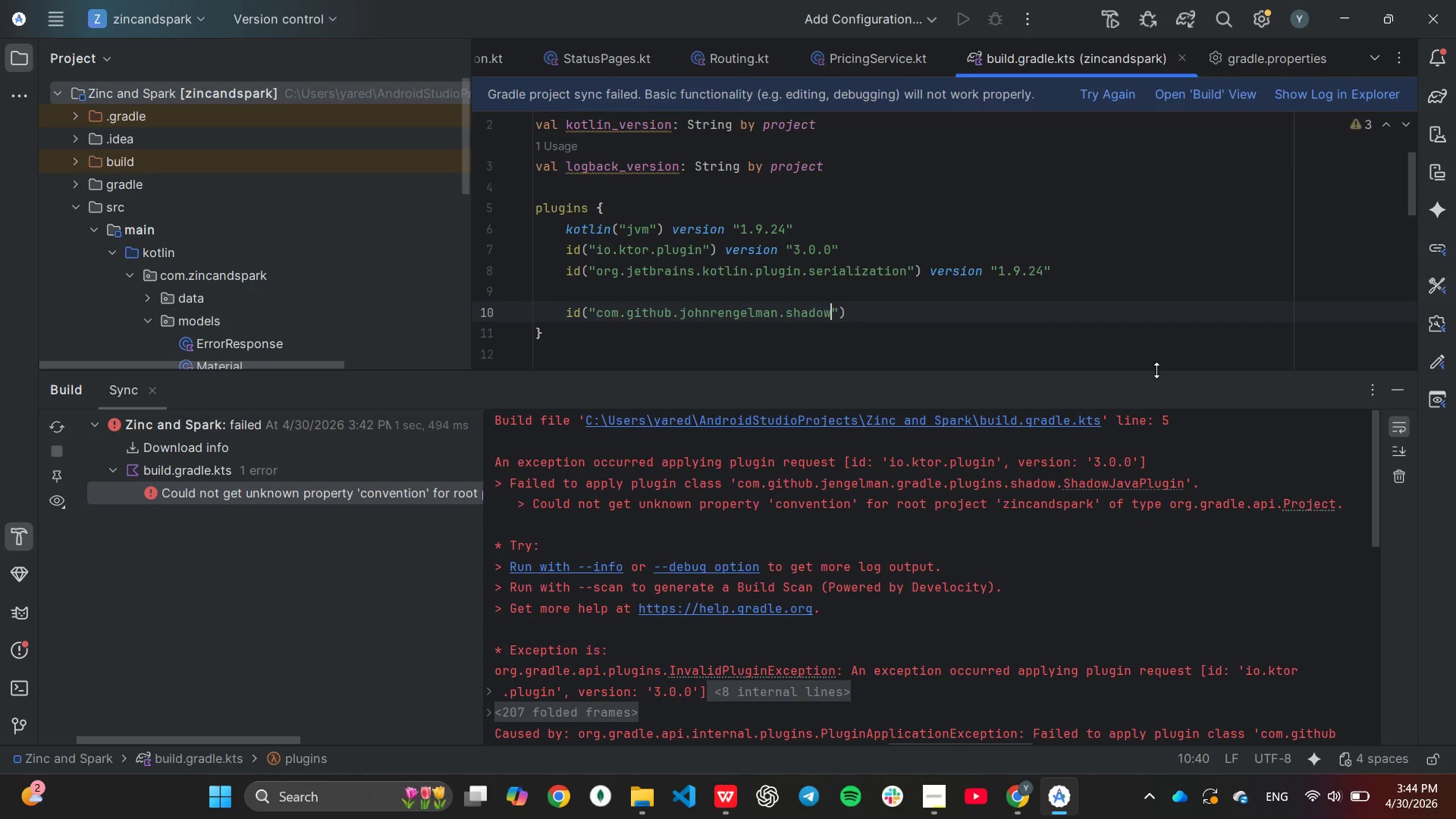 
key(ArrowRight)
 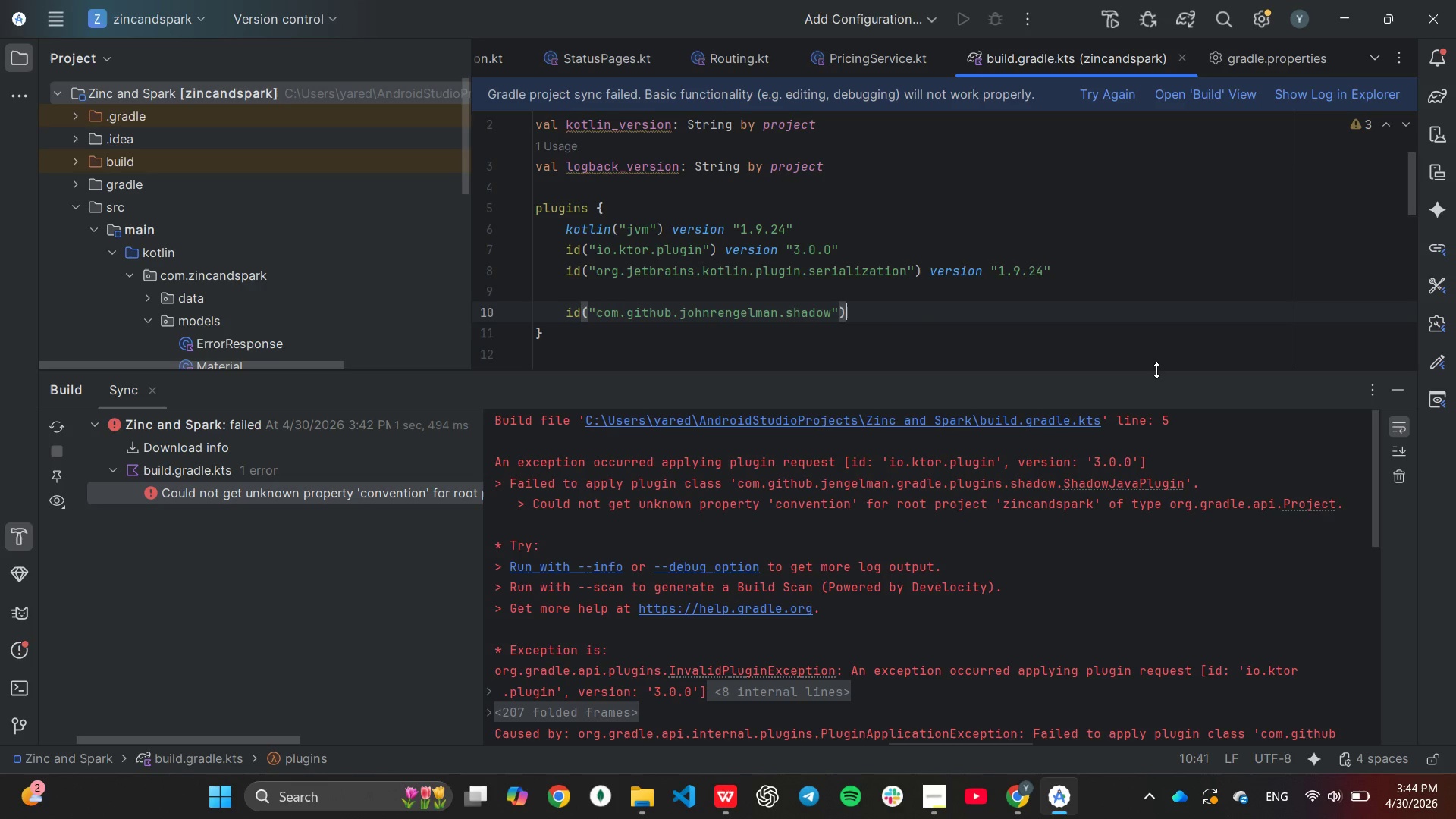 
key(ArrowRight)
 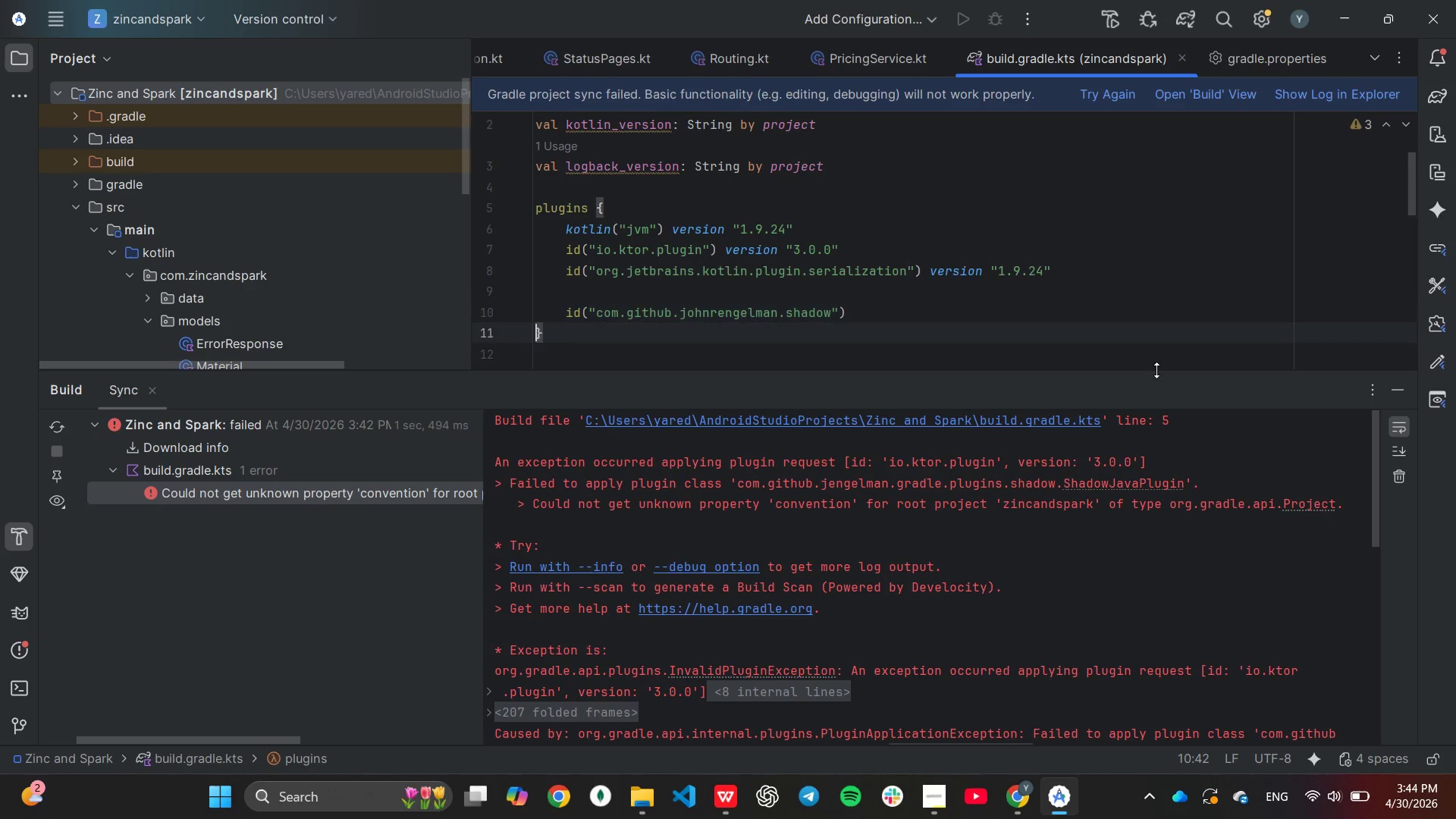 
key(ArrowRight)
 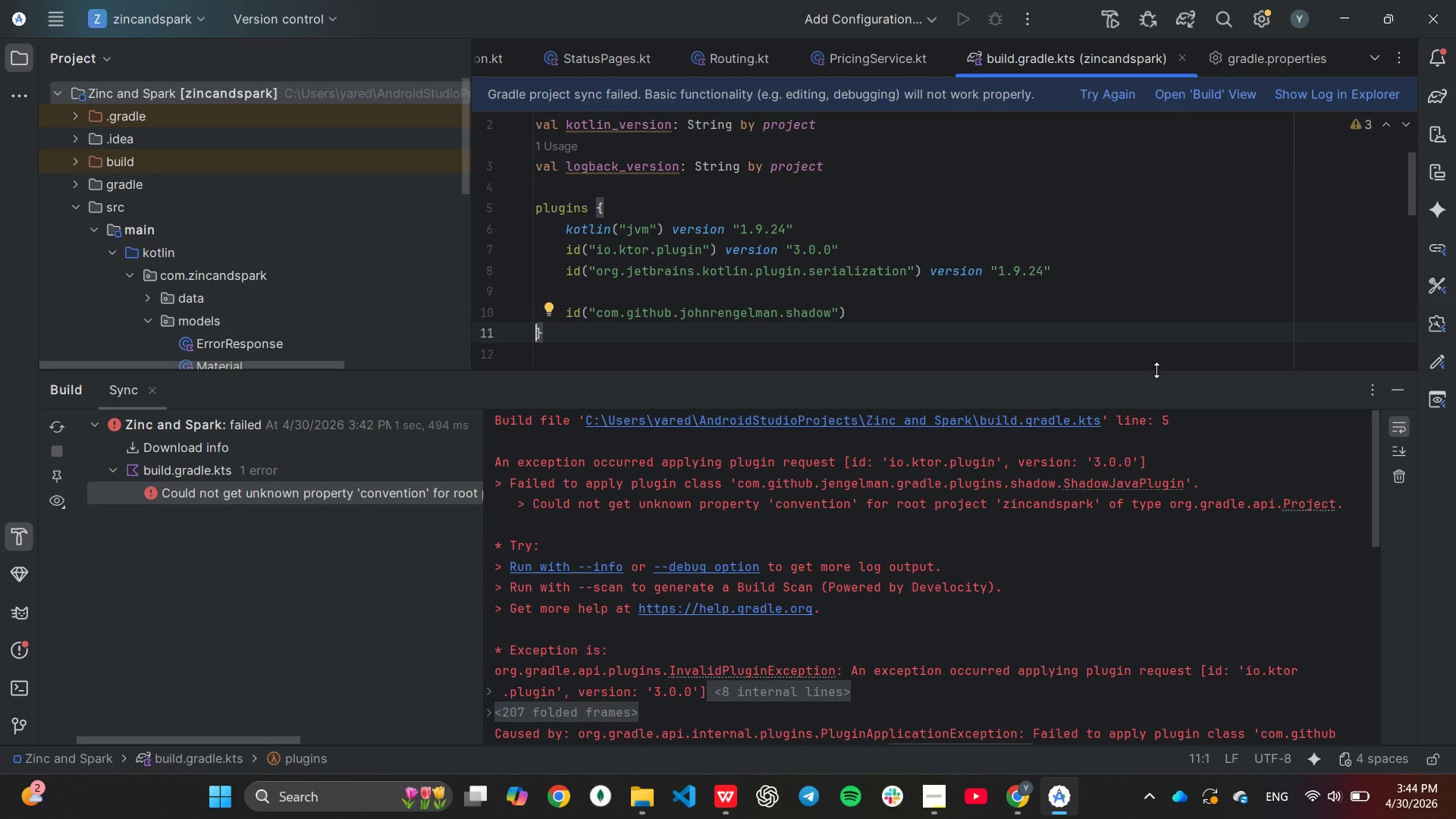 
key(ArrowLeft)
 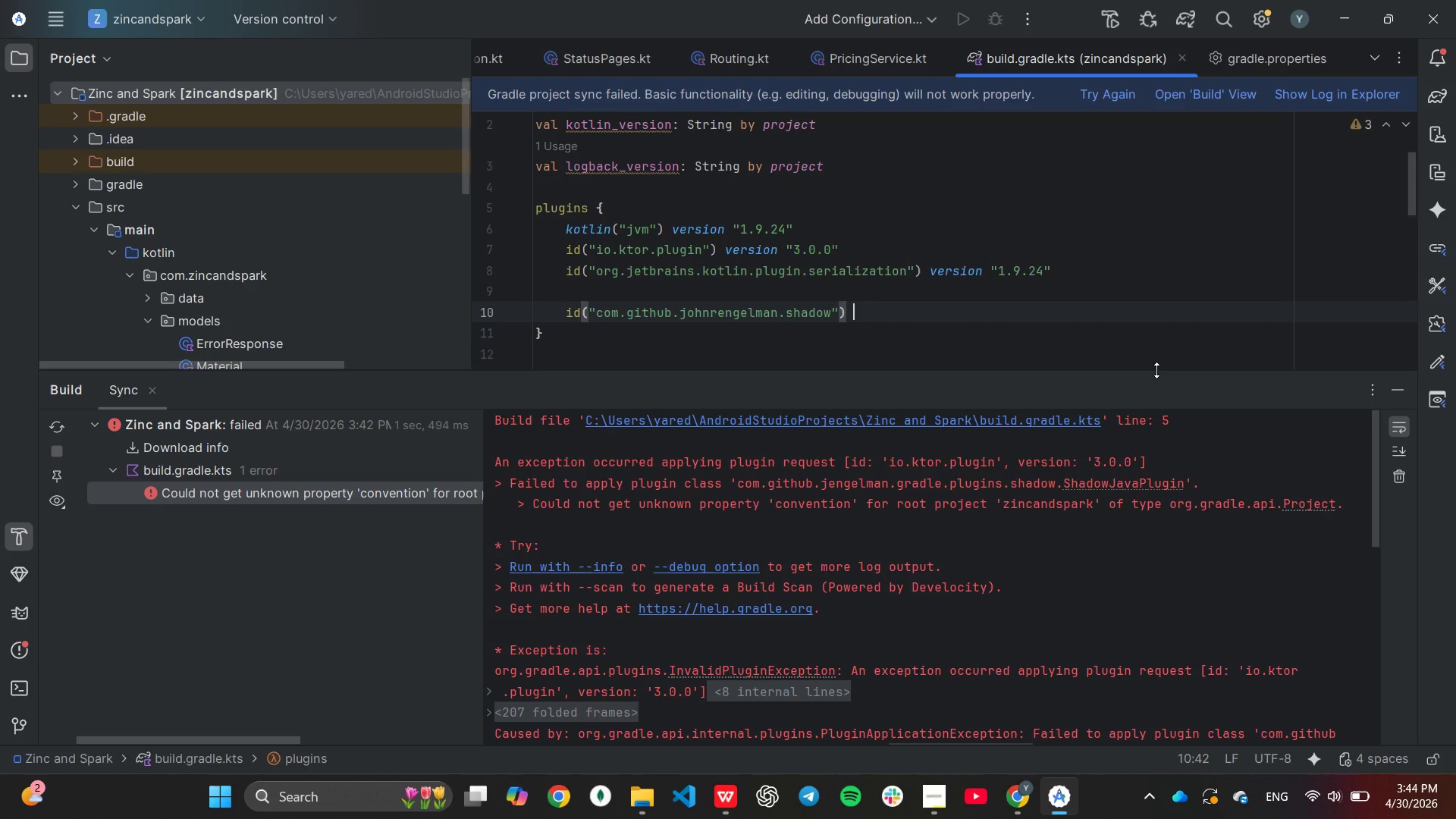 
type( version "8.1.1)
 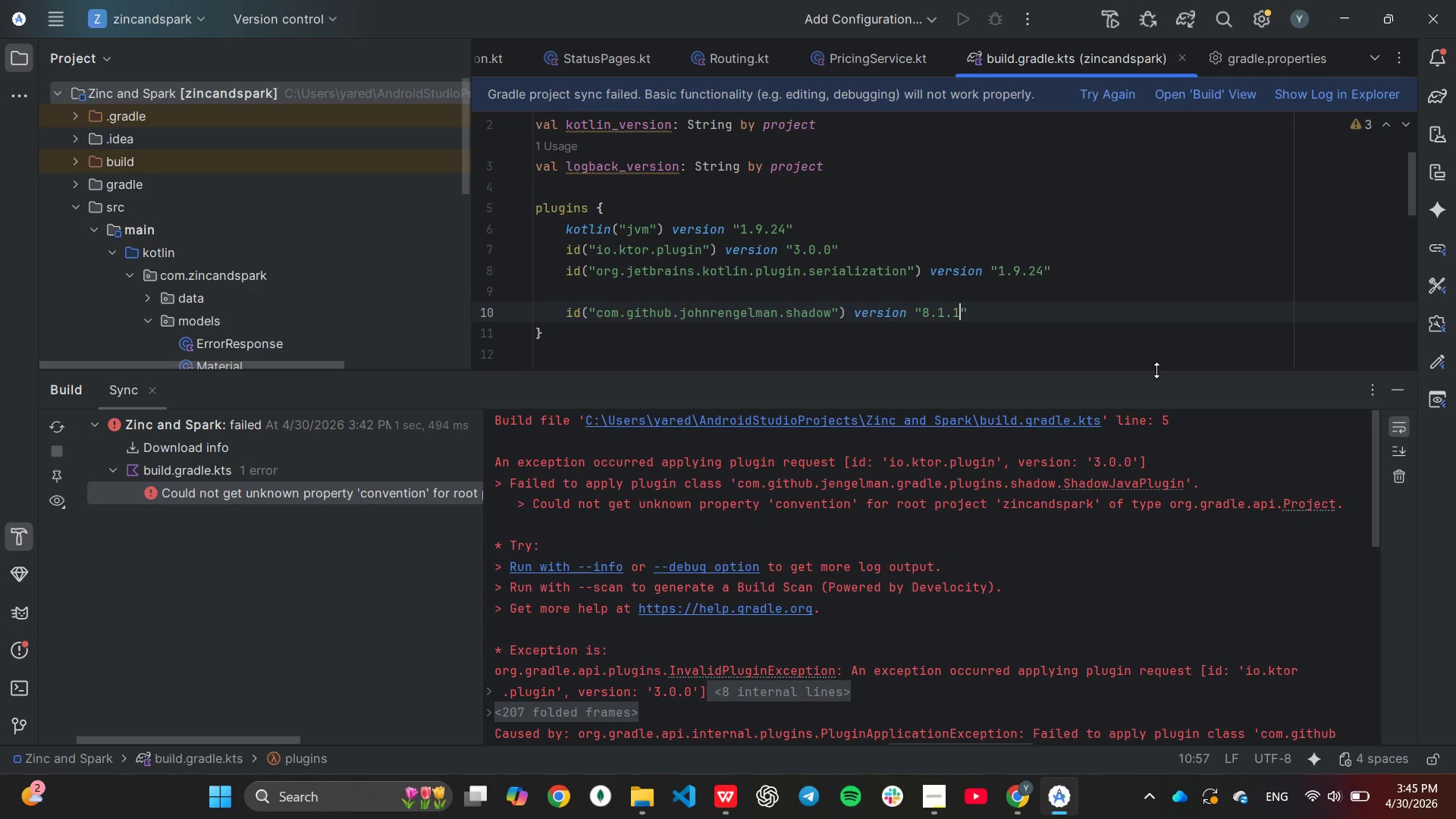 
key(ArrowRight)
 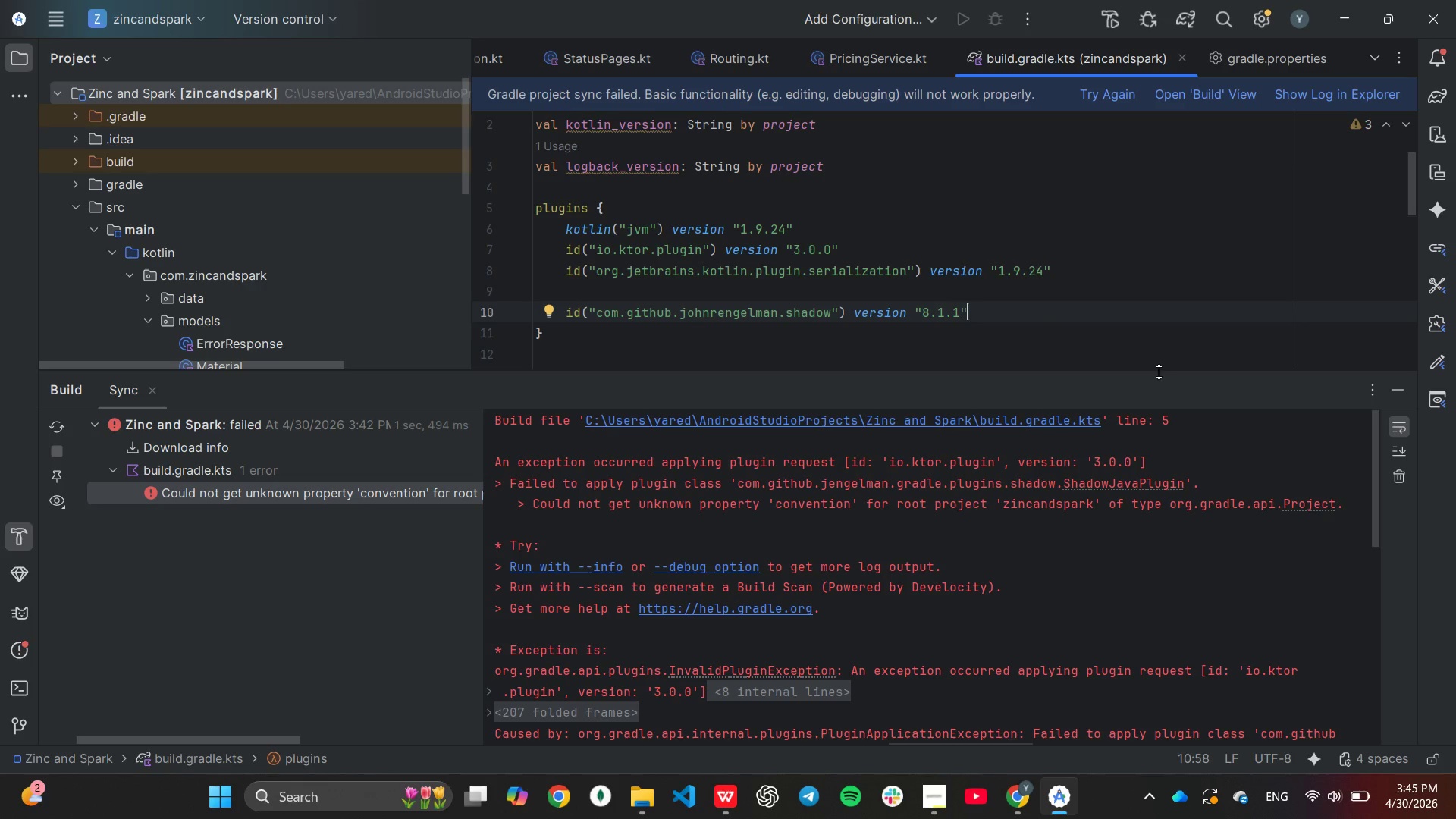 
key(Enter)
 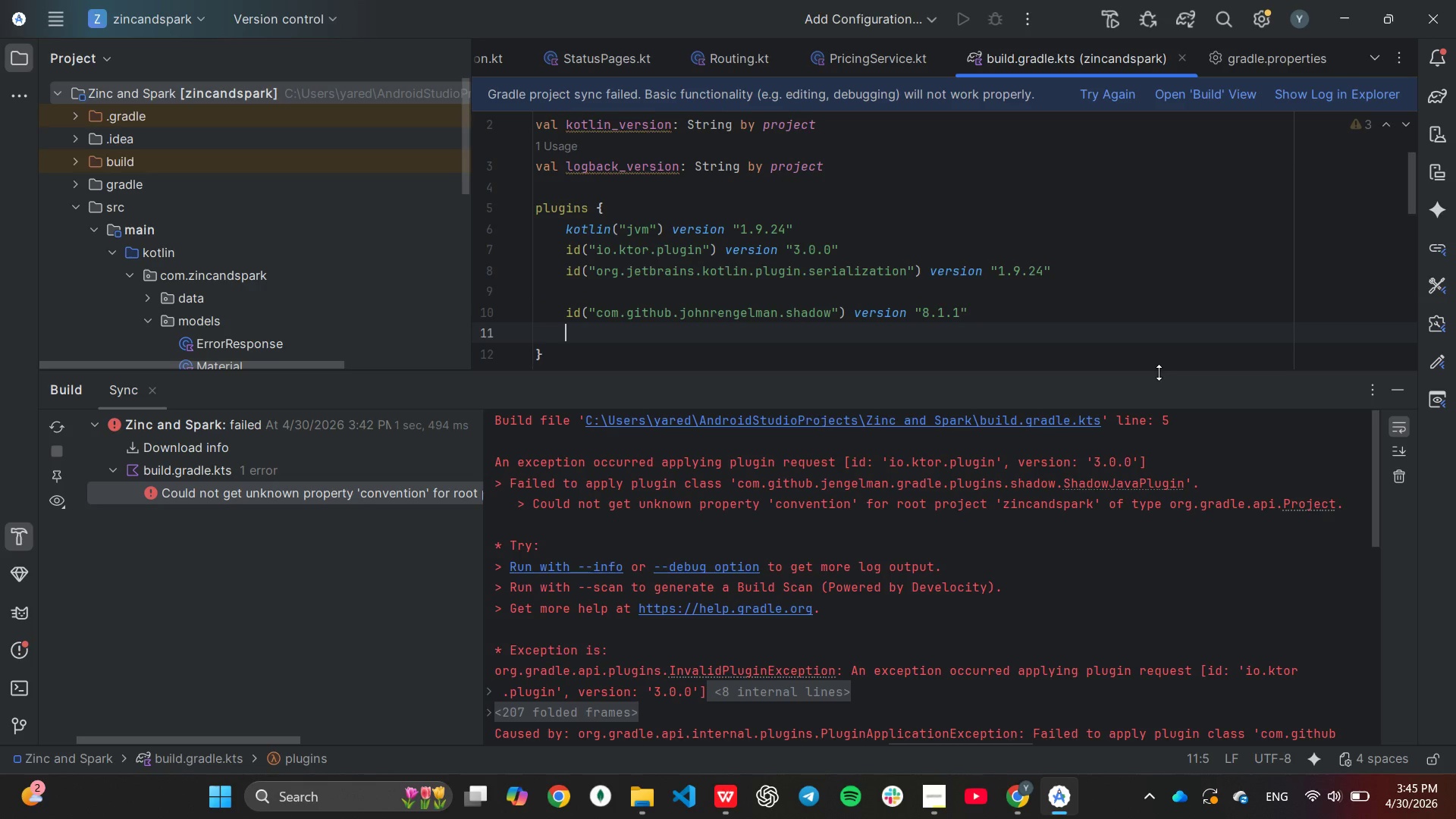 
type(applic)
 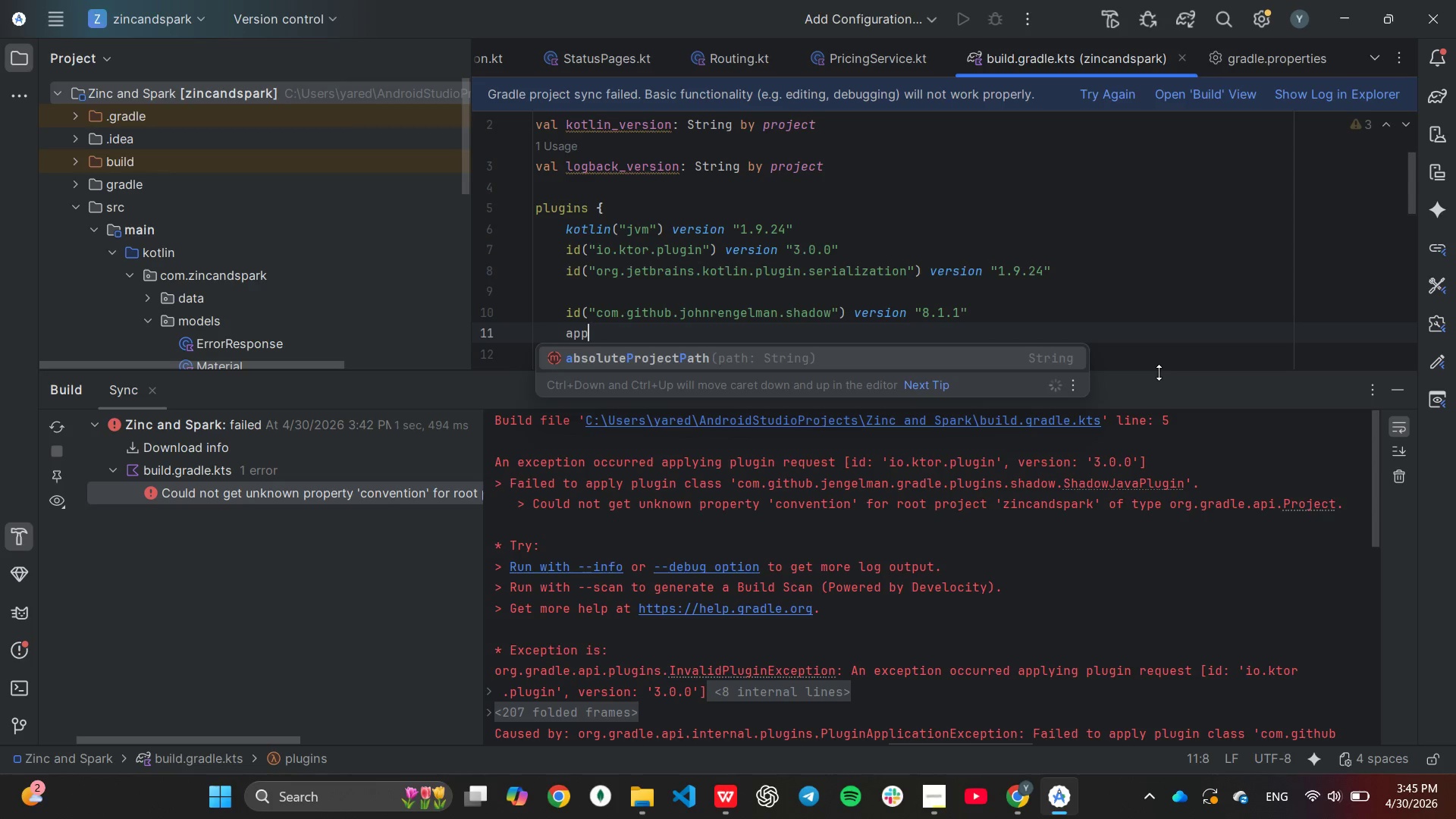 
key(Enter)
 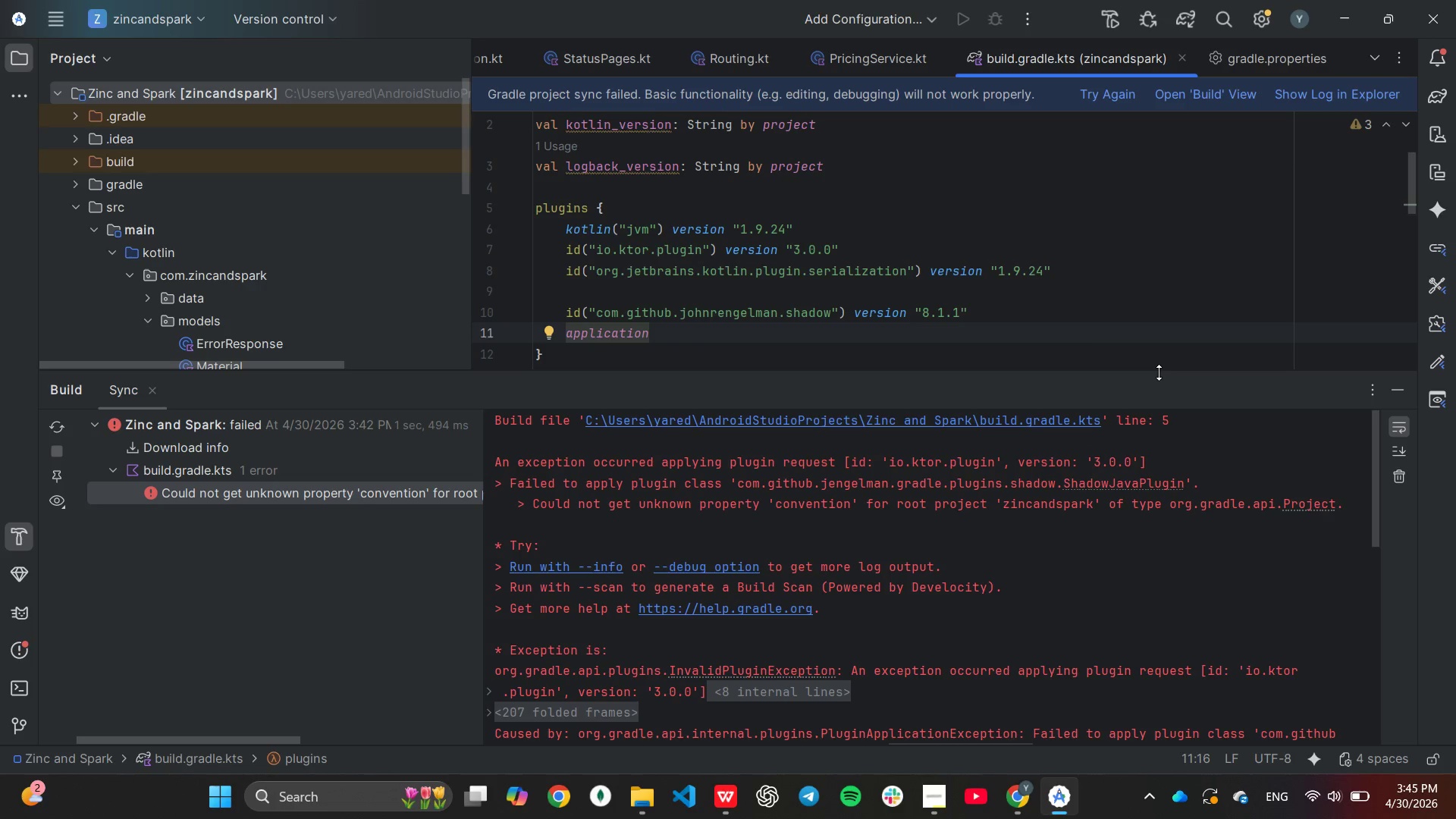 
wait(11.47)
 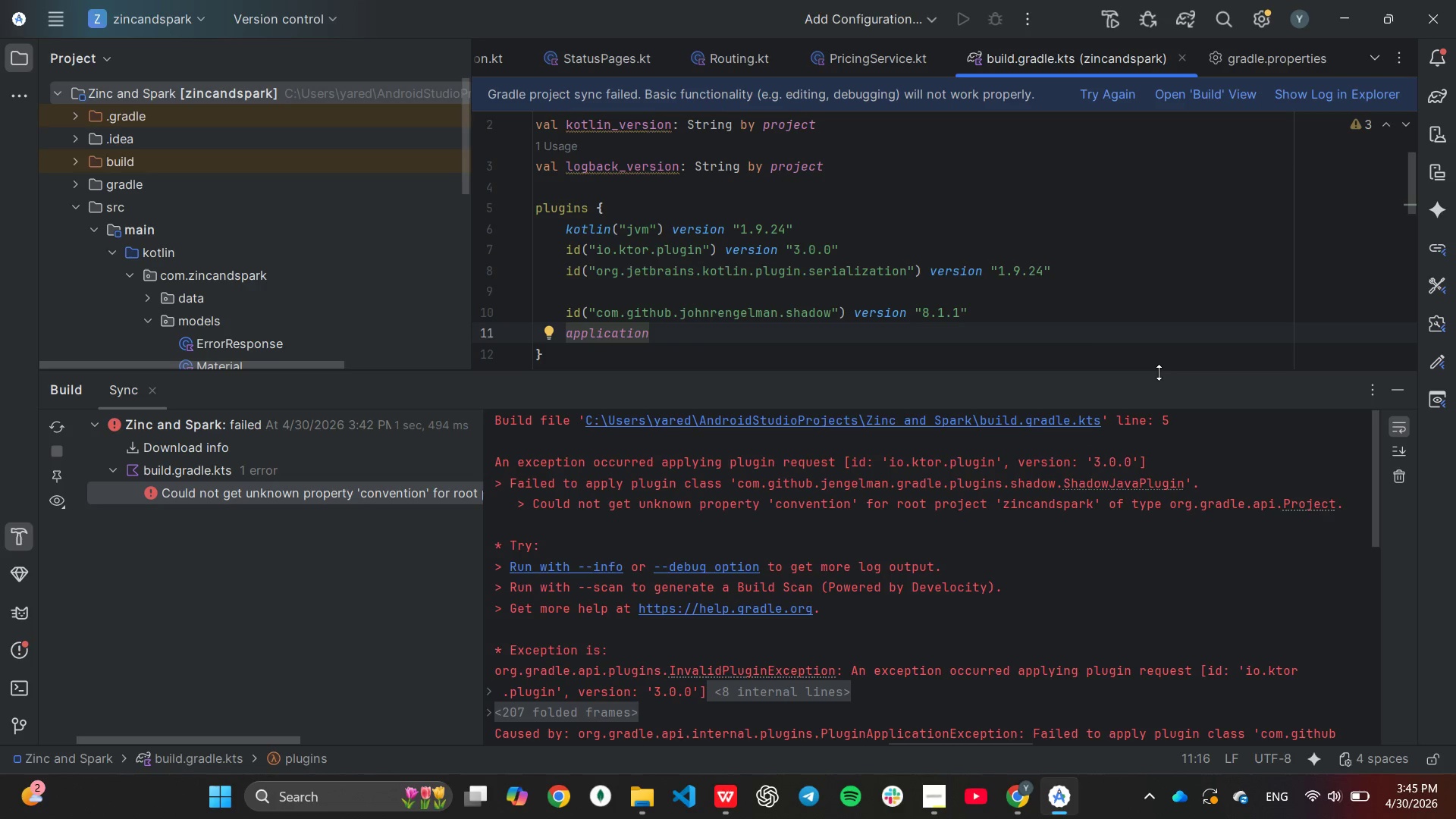 
left_click([1103, 99])
 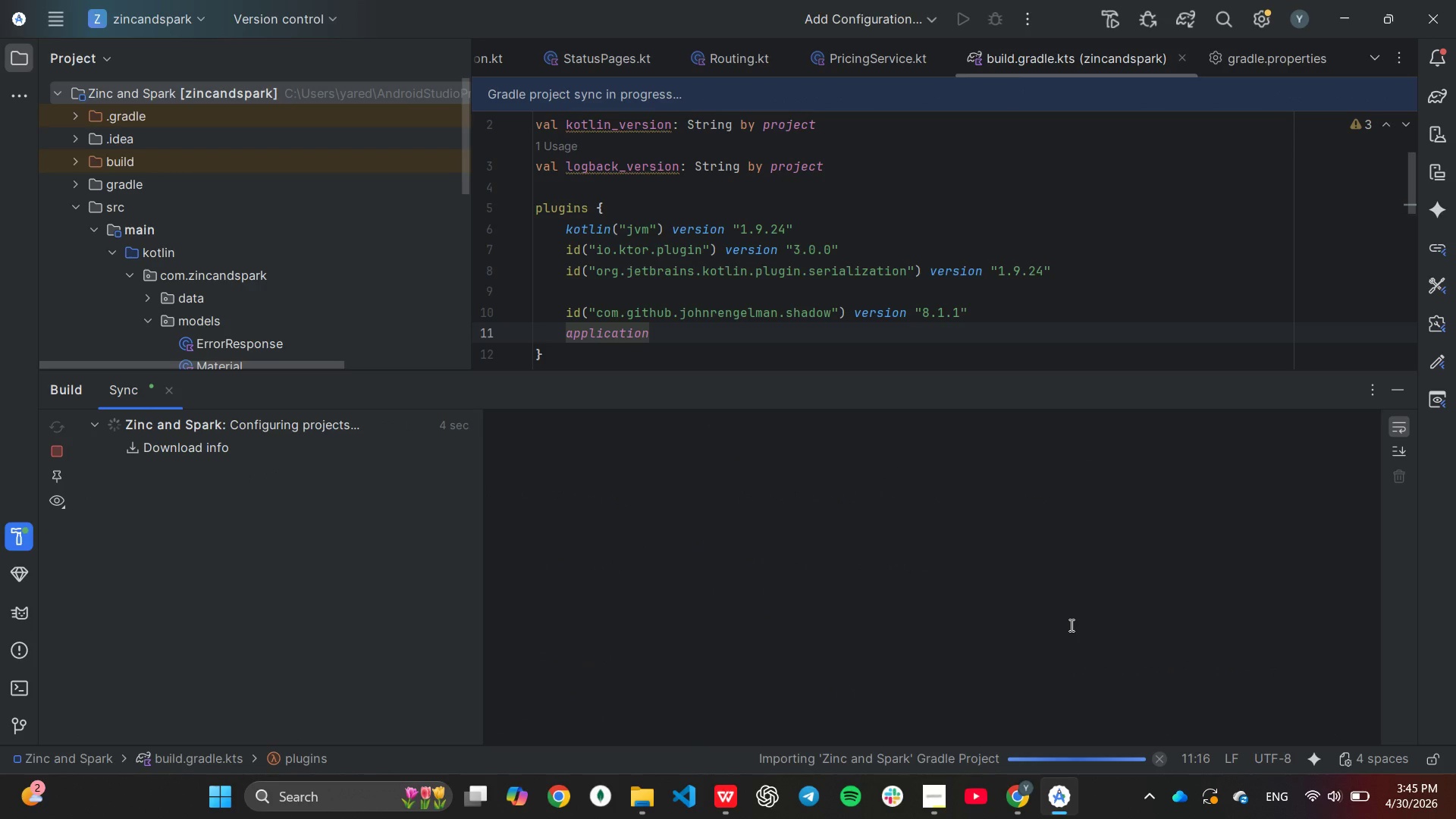 
wait(5.91)
 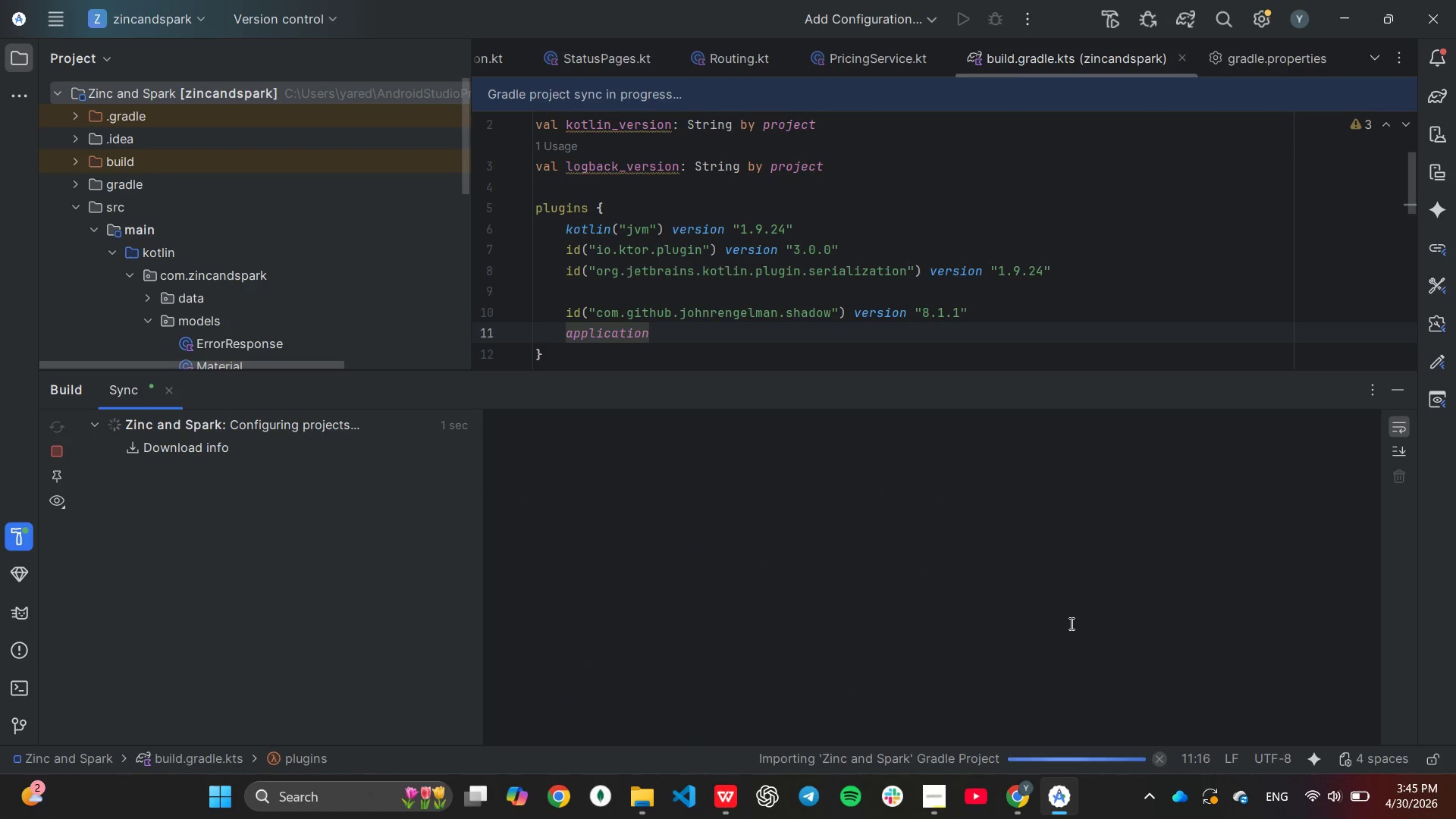 
scroll: coordinate [1069, 625], scroll_direction: up, amount: 12.0
 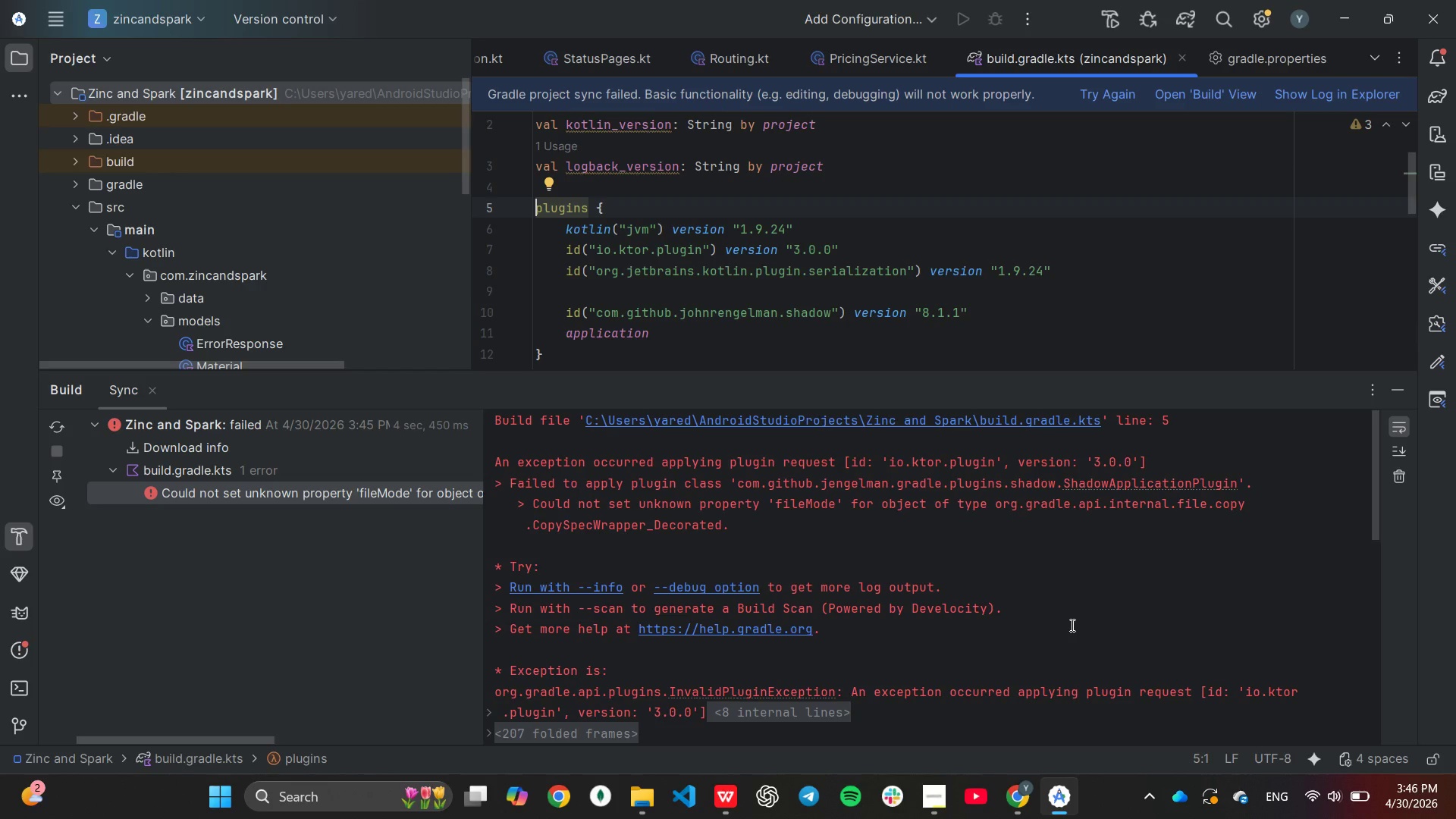 
wait(49.11)
 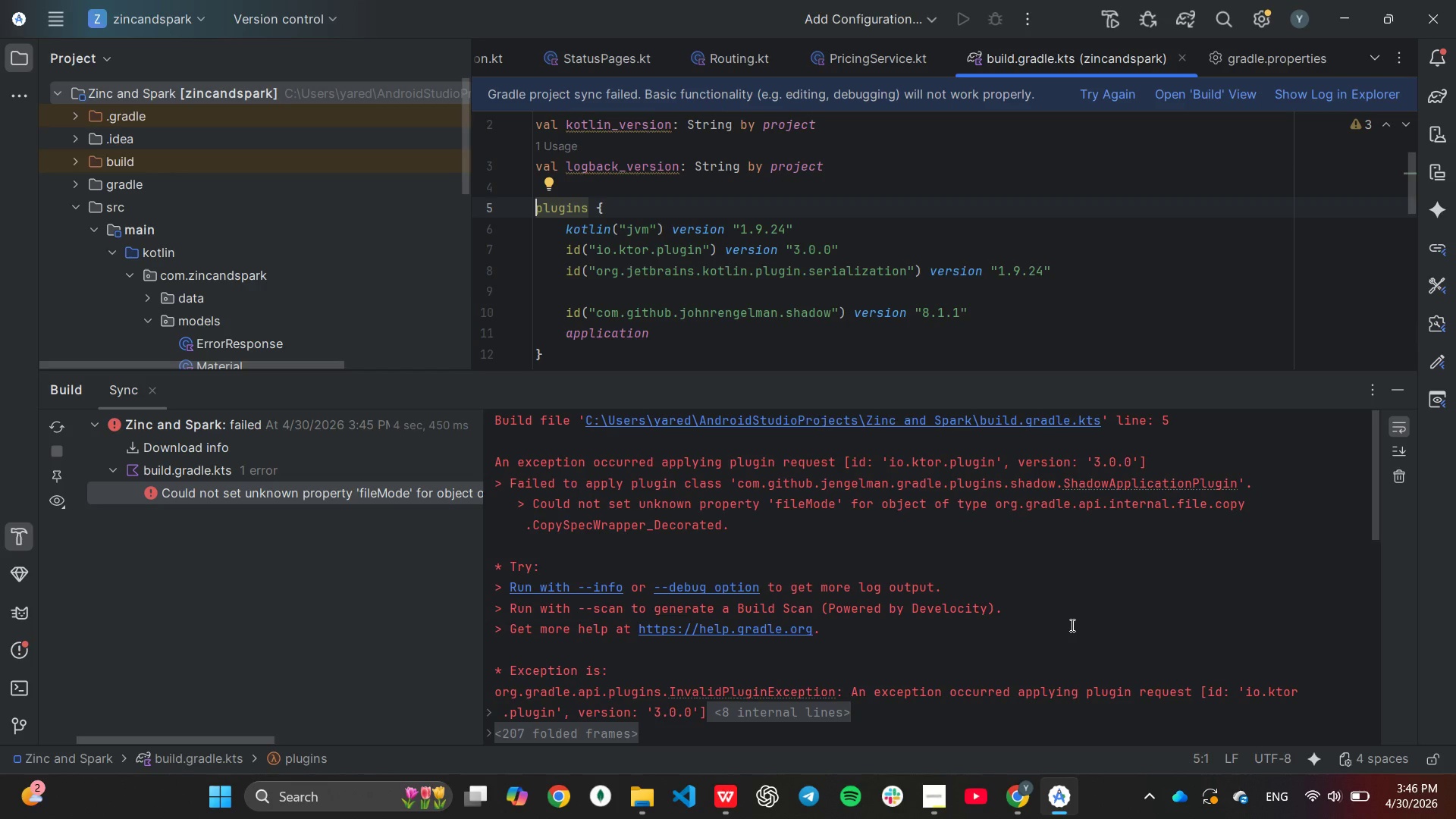 
scroll: coordinate [734, 165], scroll_direction: up, amount: 2.0
 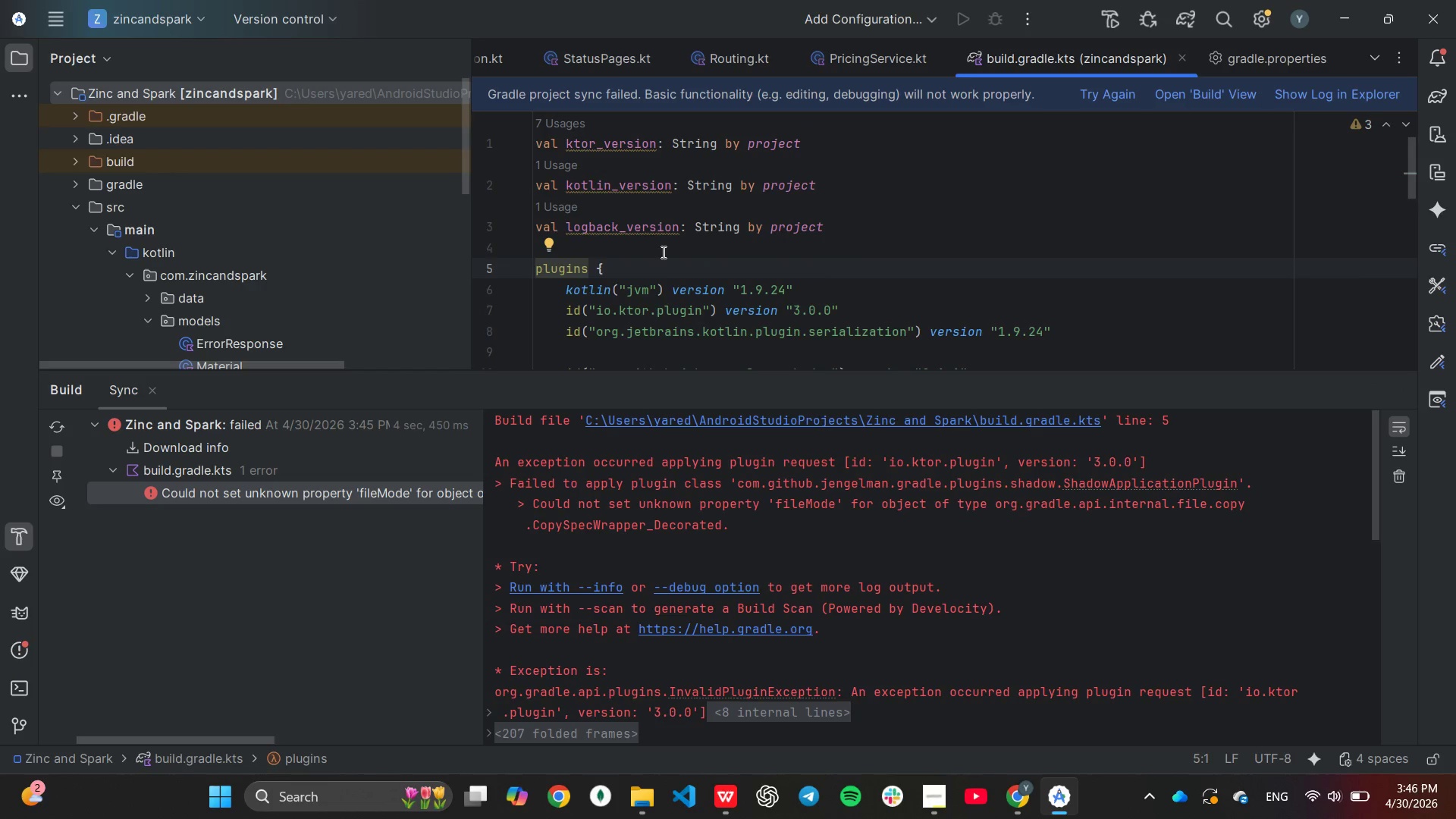 
left_click_drag(start_coordinate=[662, 252], to_coordinate=[529, 89])
 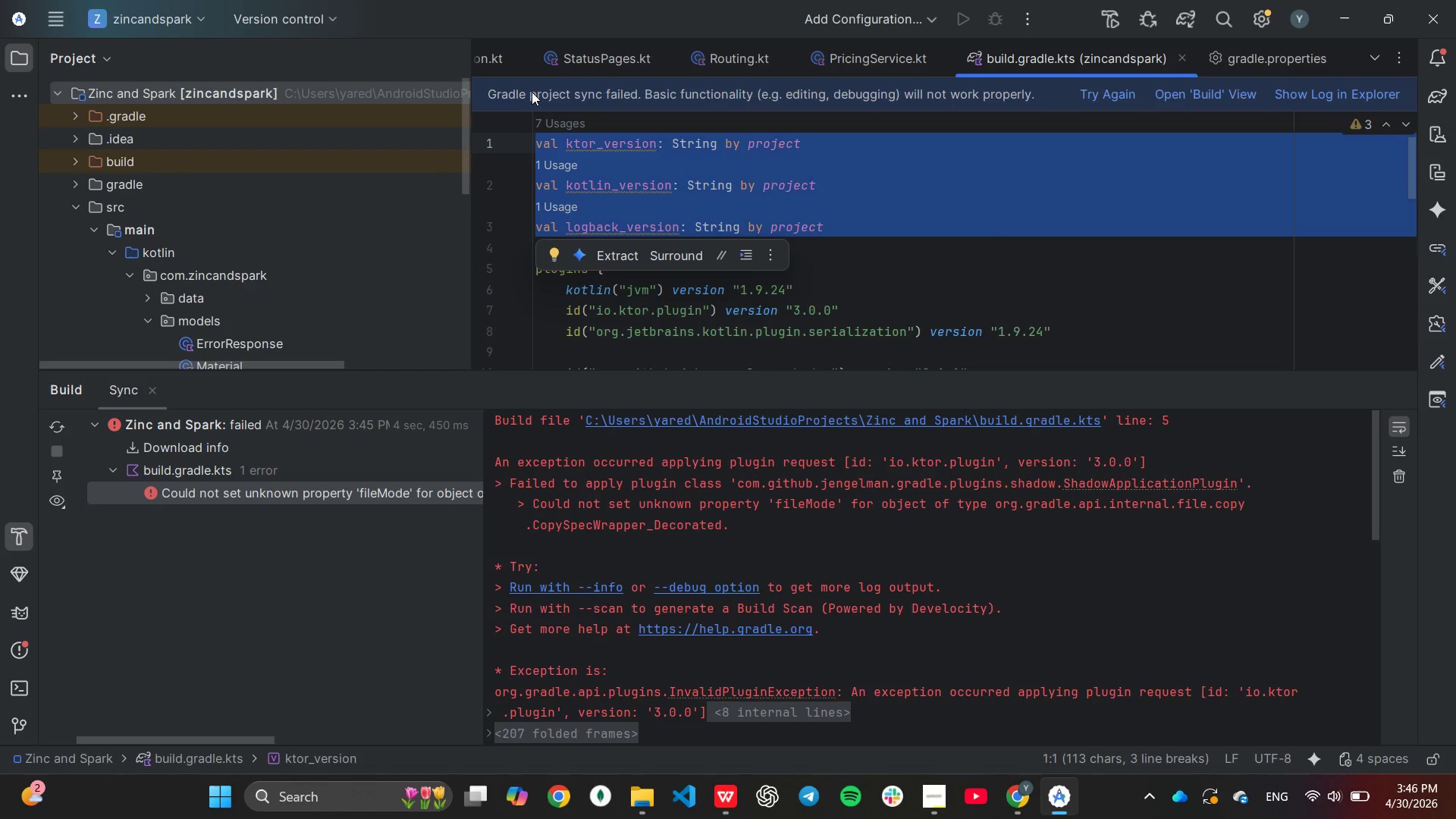 
key(Backspace)
 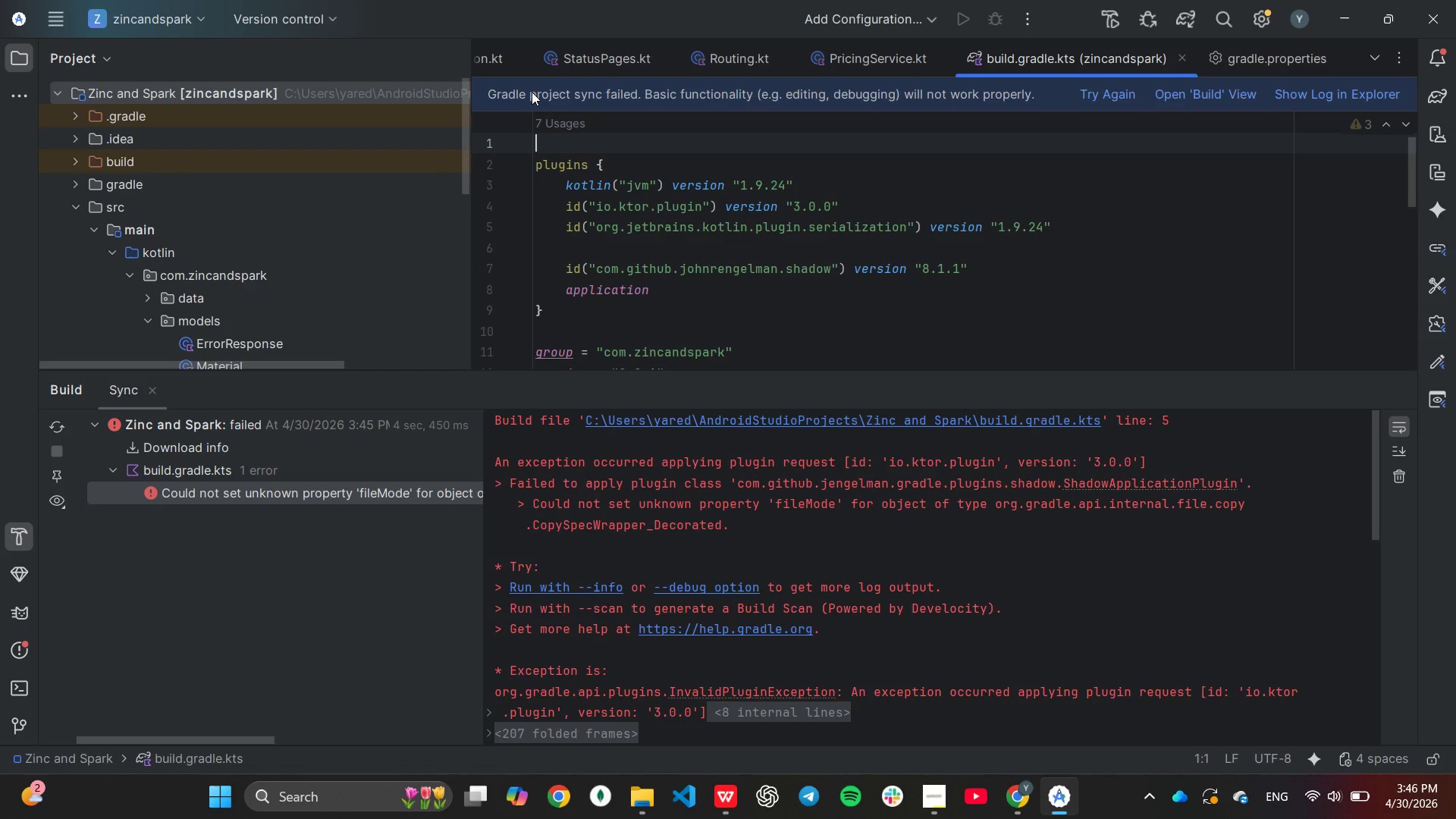 
key(Backspace)
 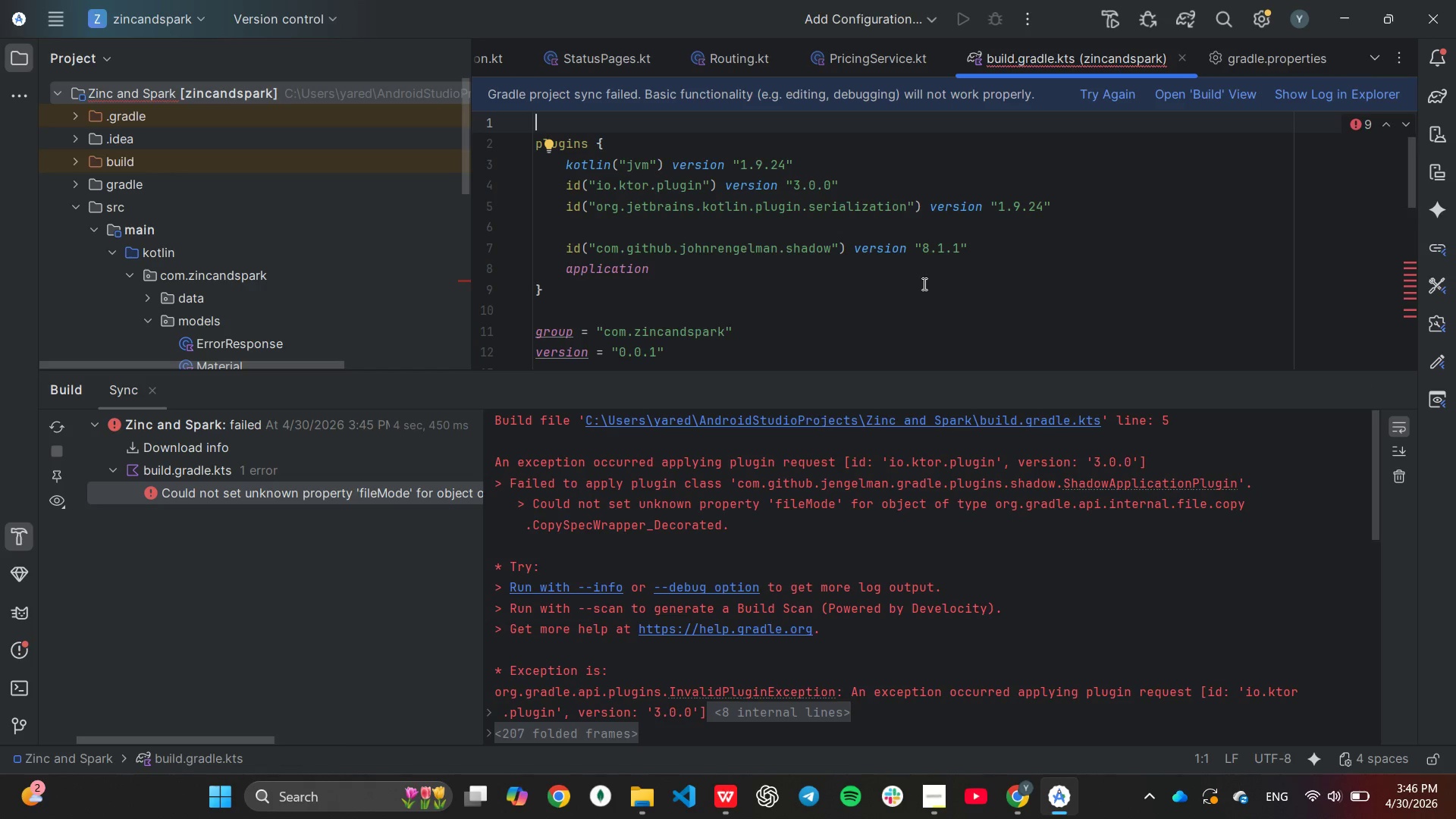 
wait(9.52)
 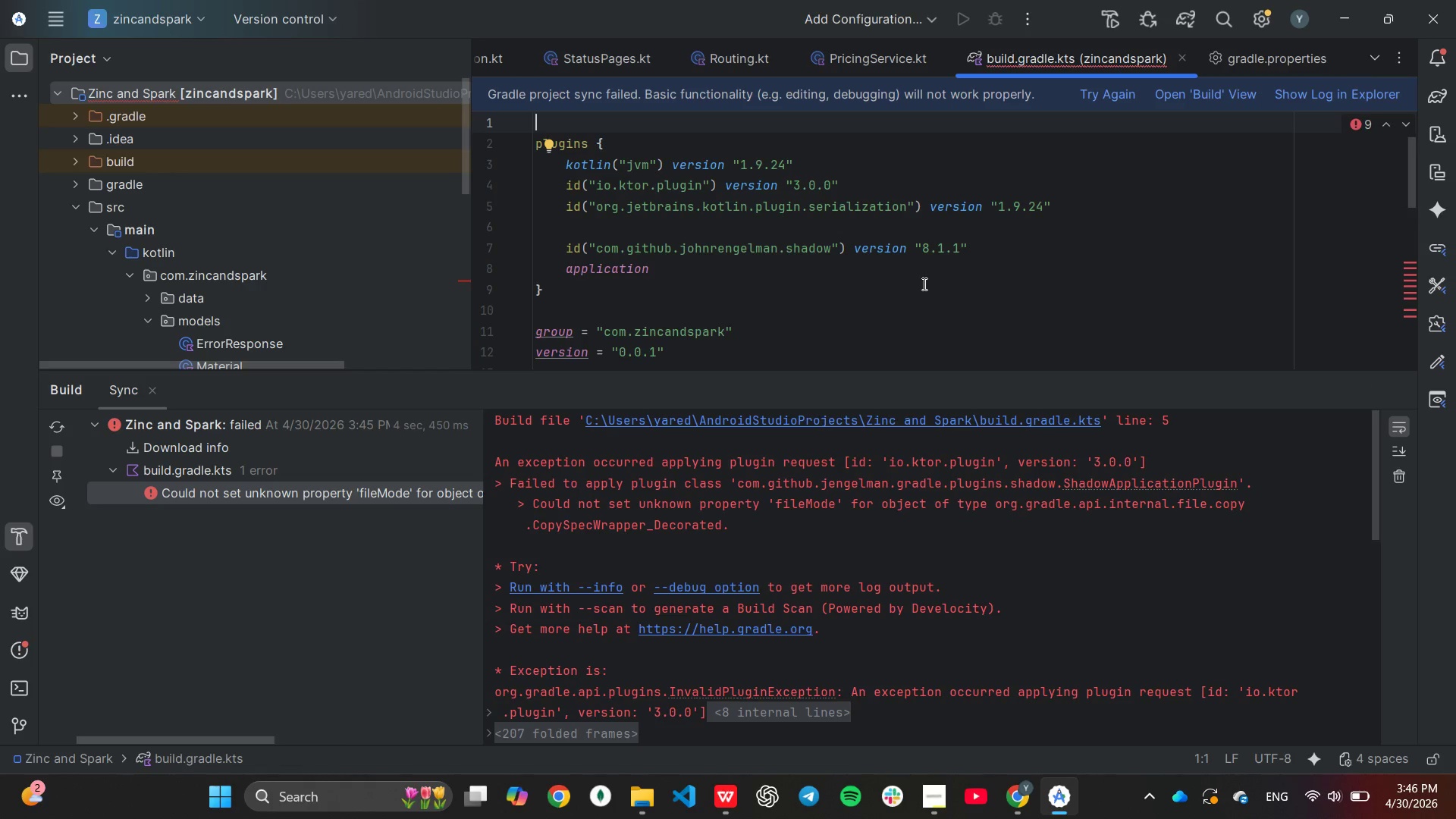 
left_click_drag(start_coordinate=[566, 187], to_coordinate=[1087, 216])
 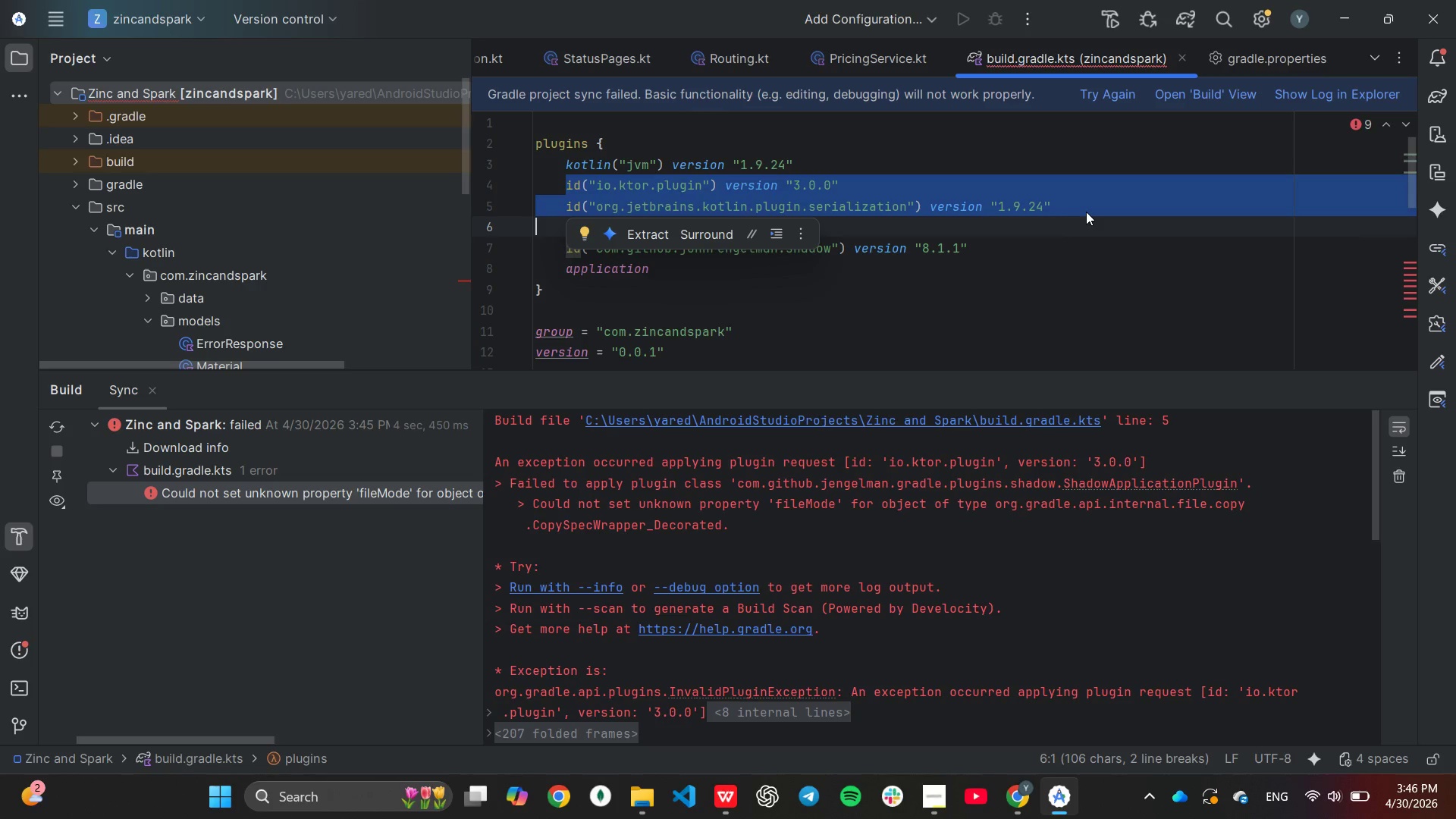 
key(Backspace)
 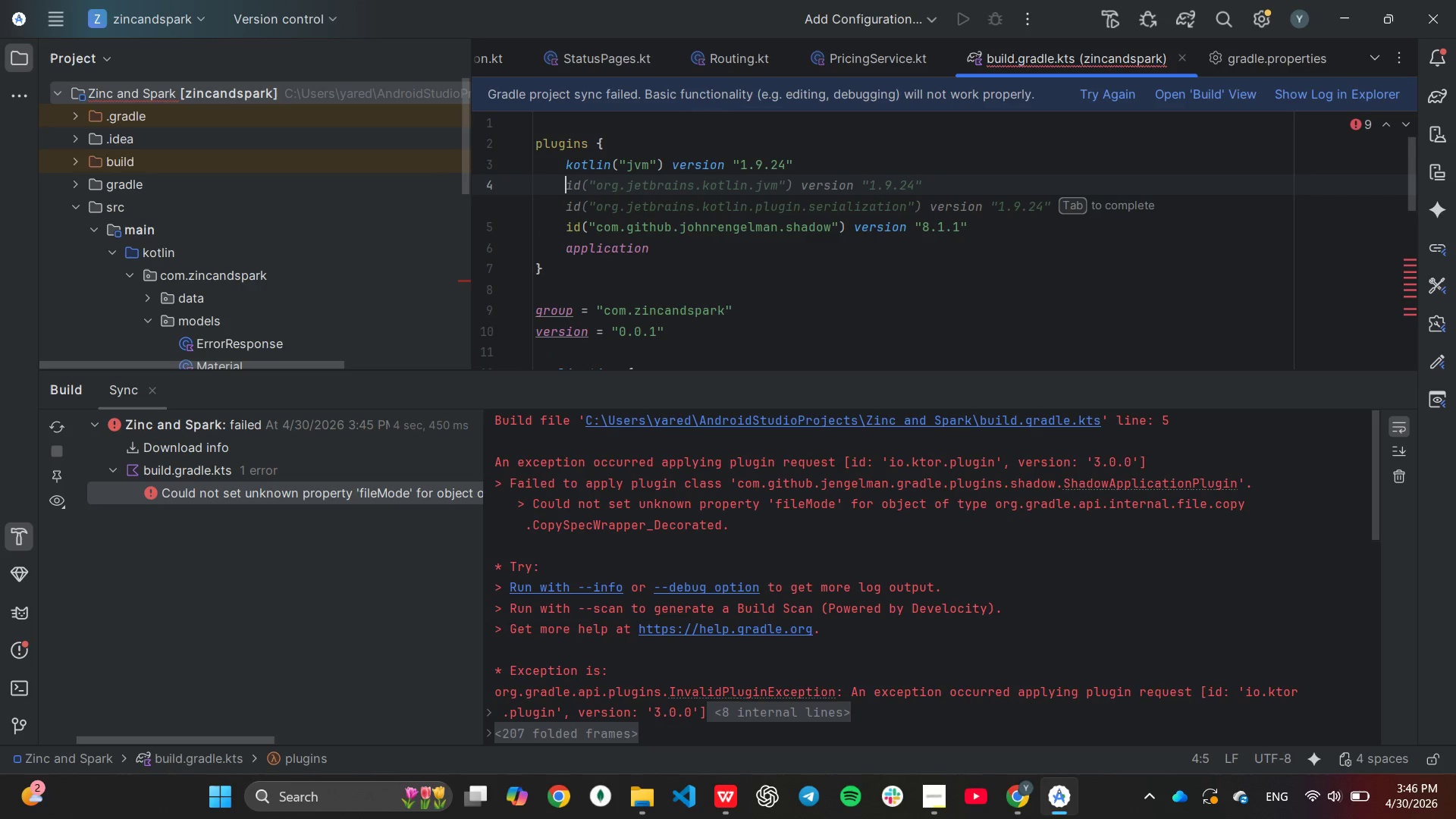 
type(kotlin)
key(Tab)
 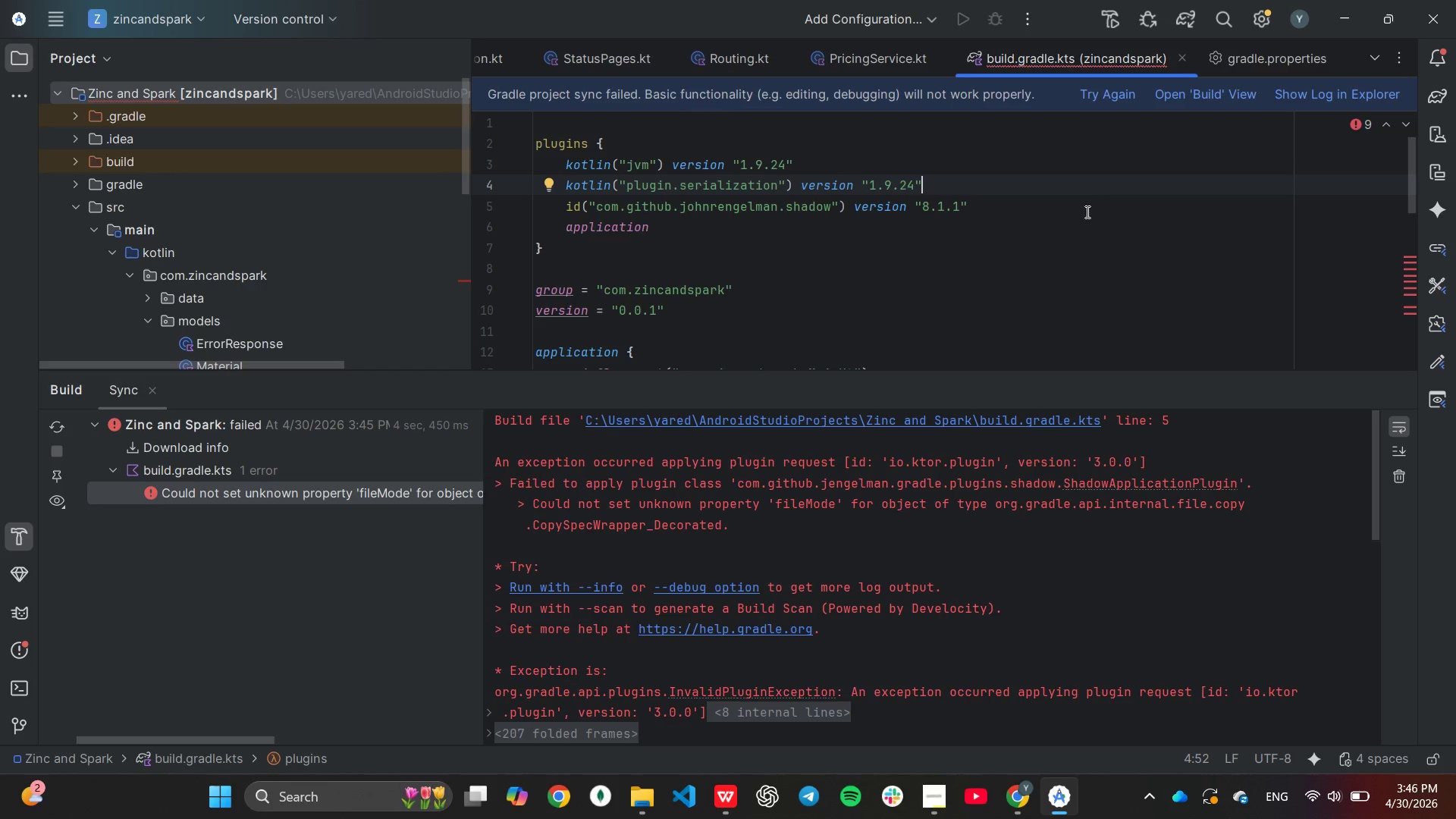 
key(ArrowDown)
 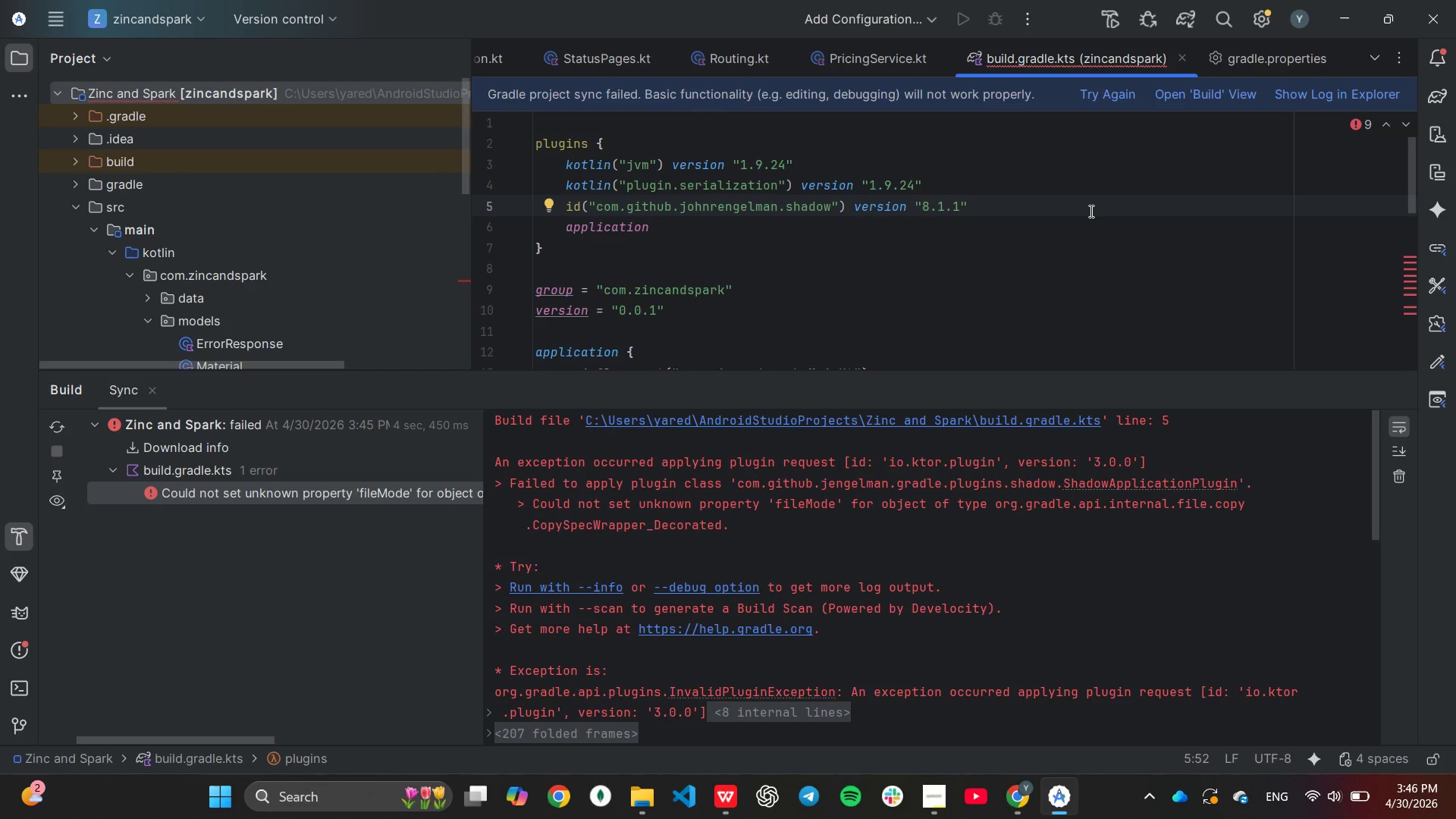 
double_click([1090, 210])
 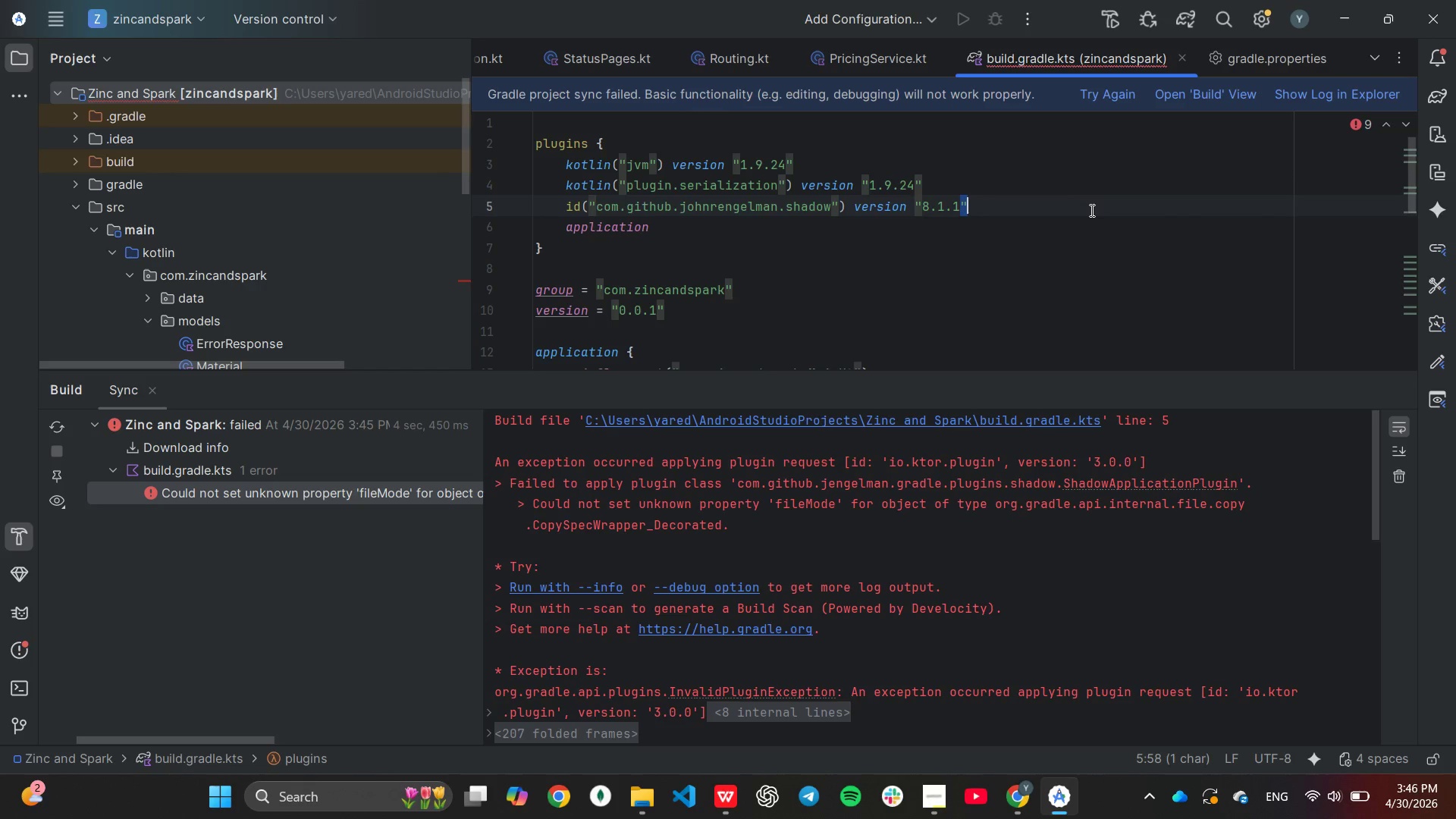 
triple_click([1090, 210])
 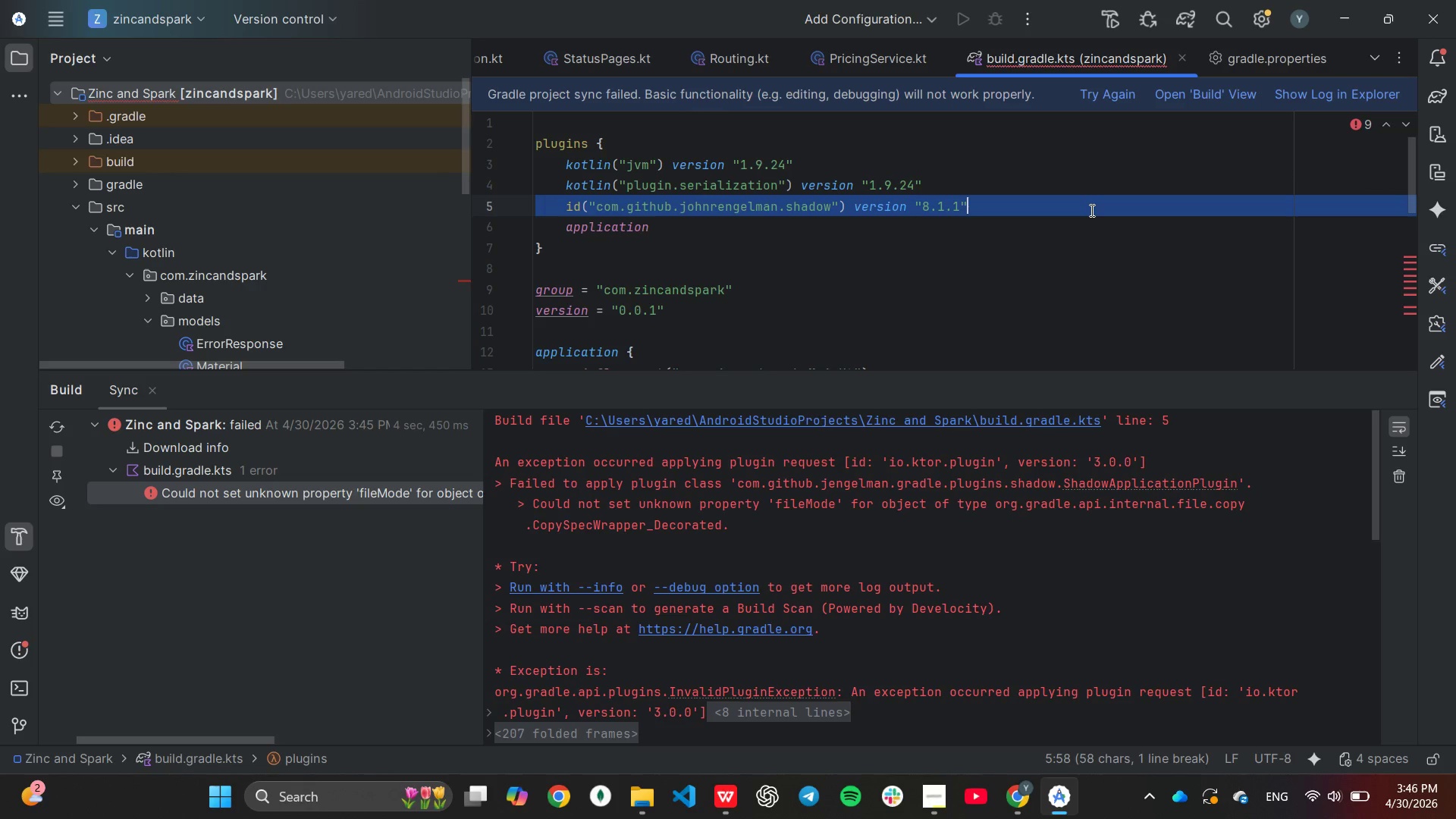 
triple_click([1090, 210])
 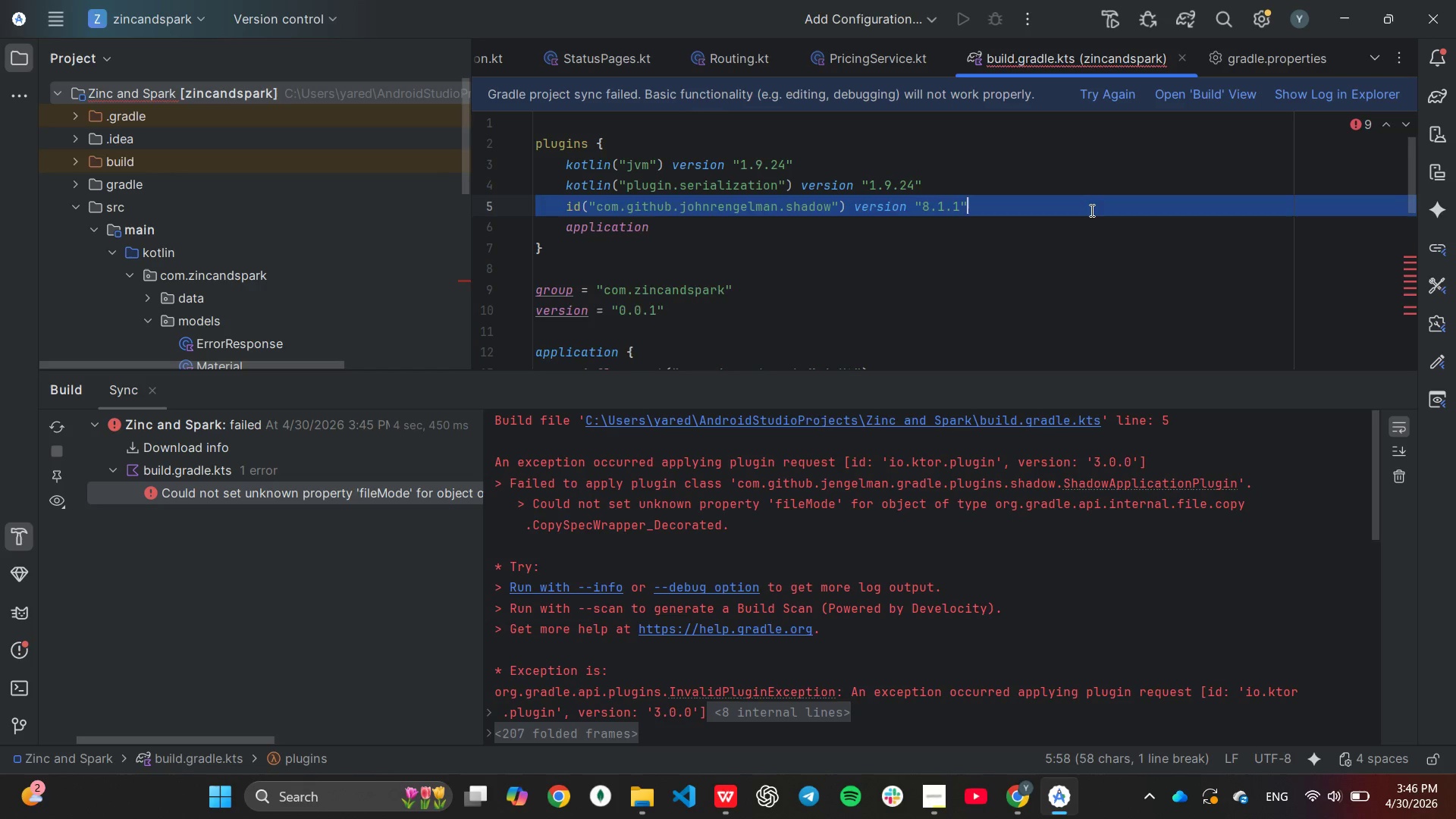 
key(Backspace)
 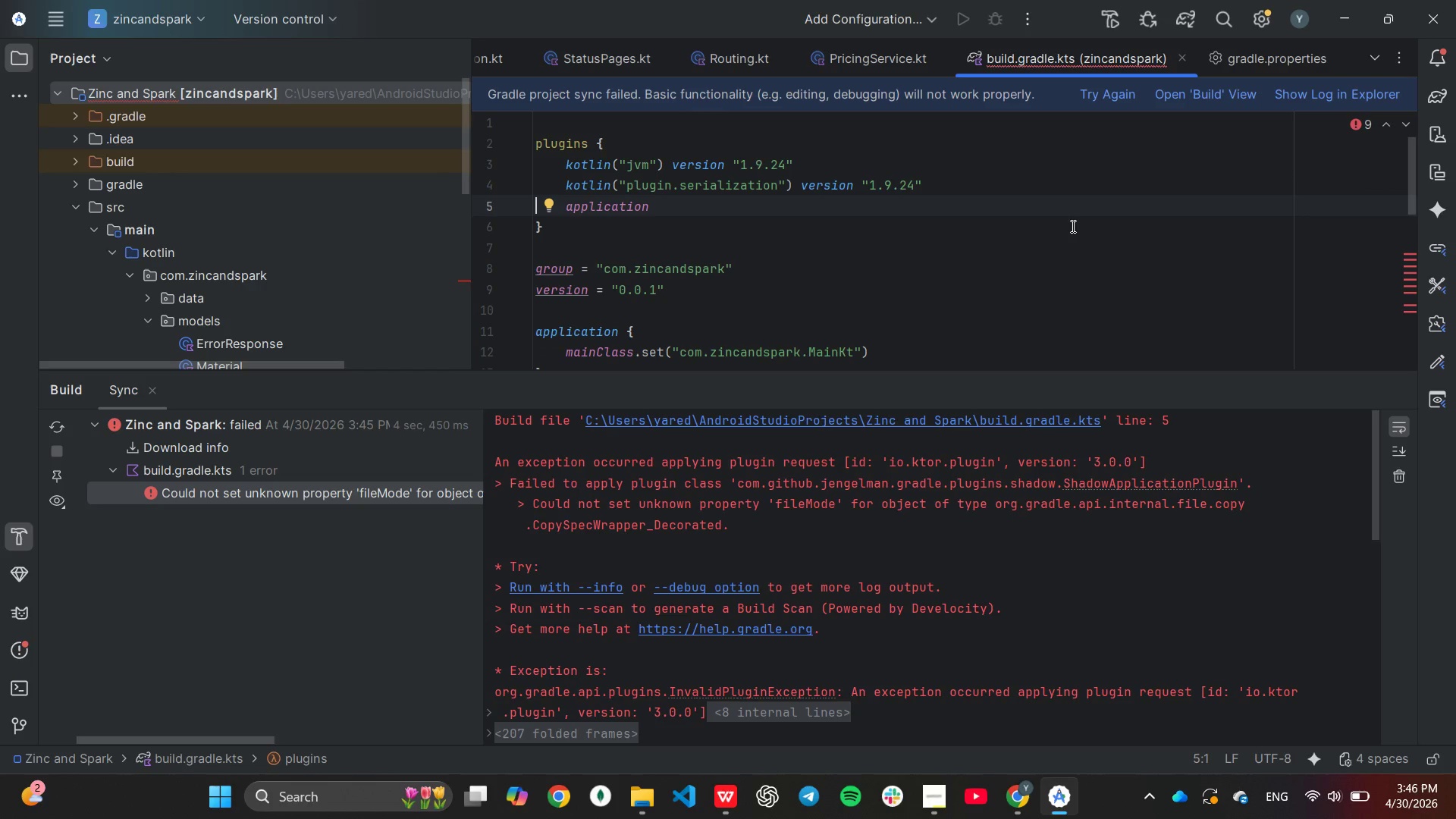 
wait(5.89)
 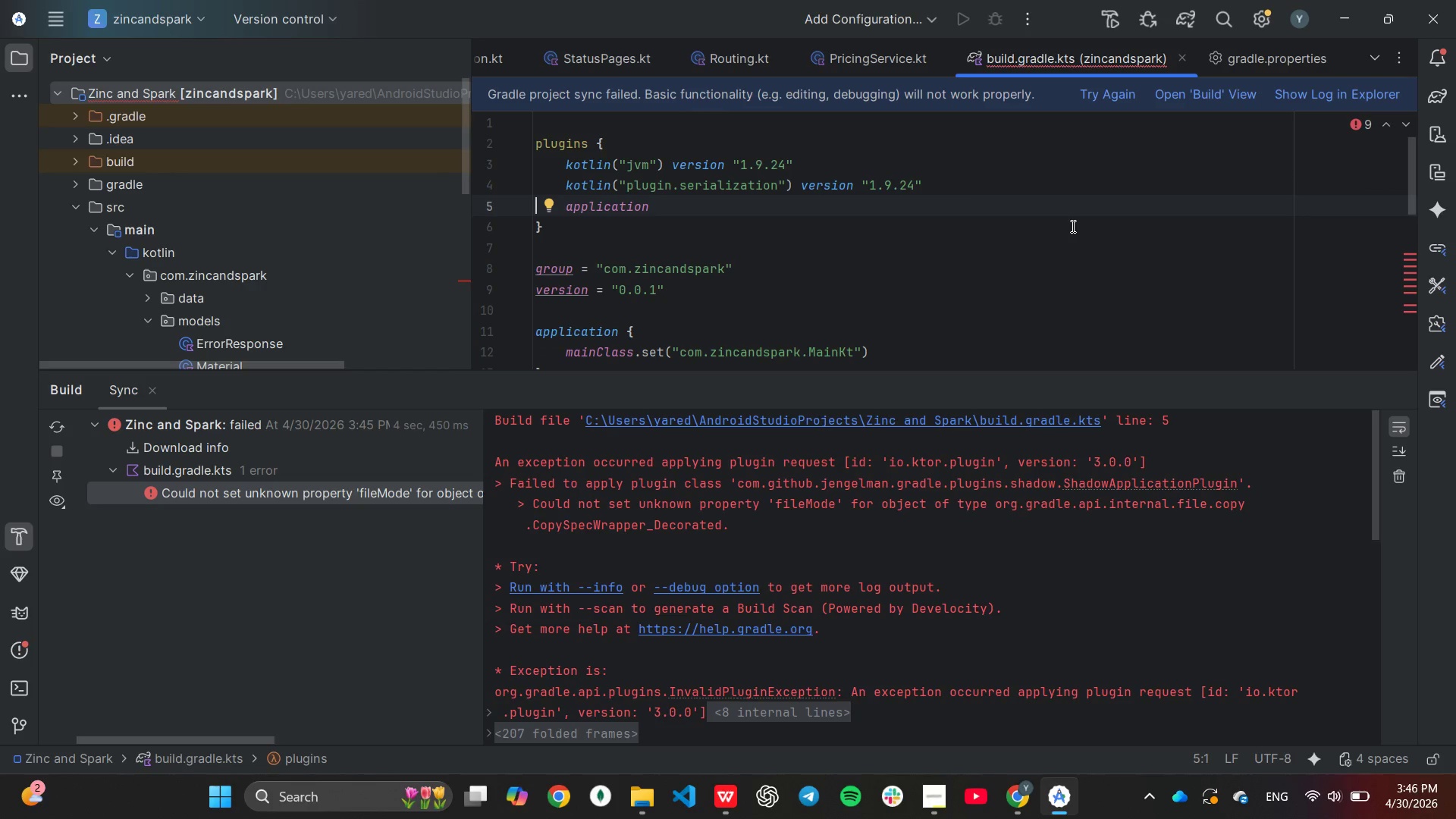 
scroll: coordinate [908, 242], scroll_direction: down, amount: 3.0
 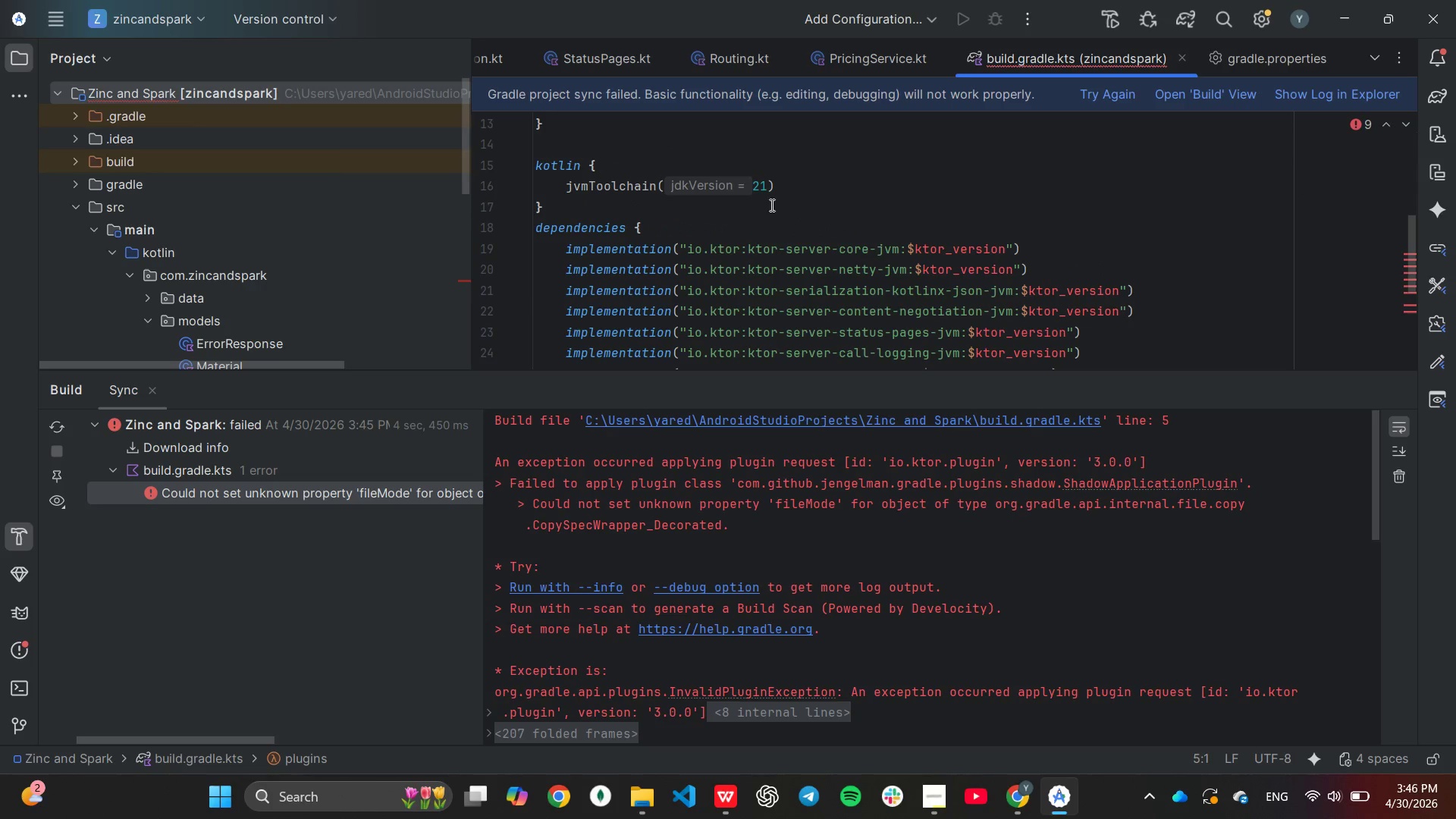 
left_click([770, 205])
 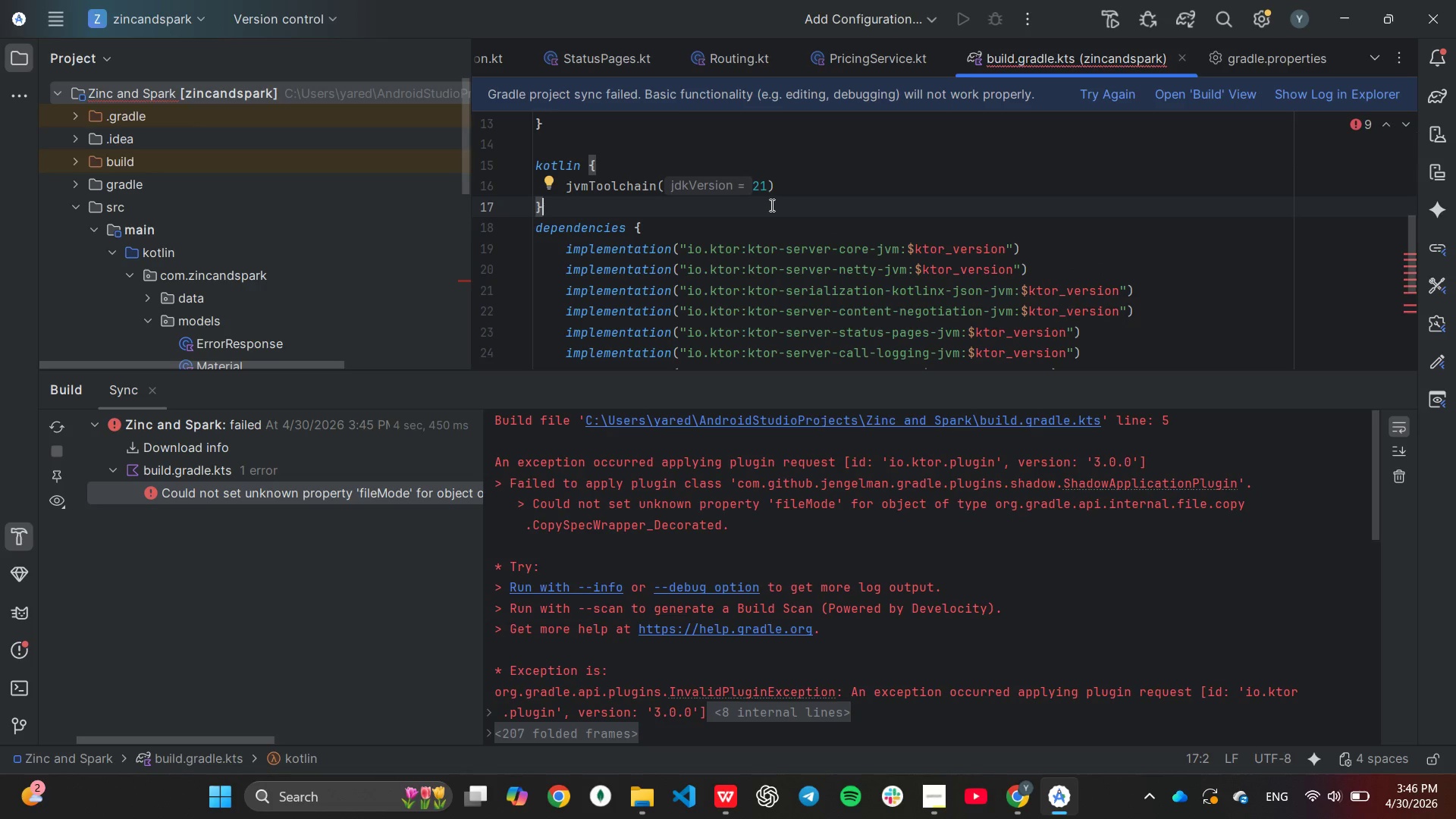 
key(Enter)
 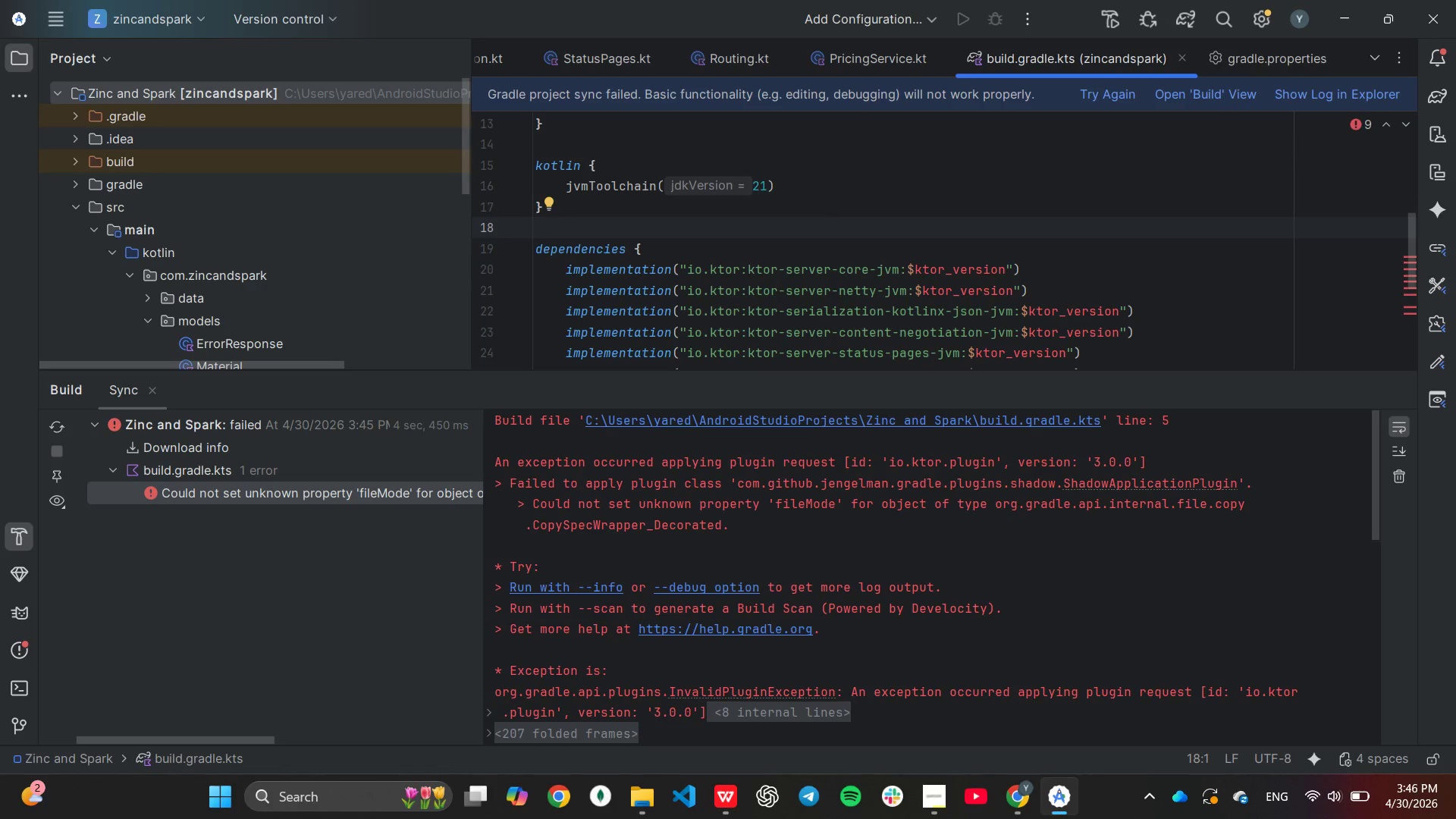 
type(re)
key(Tab)
 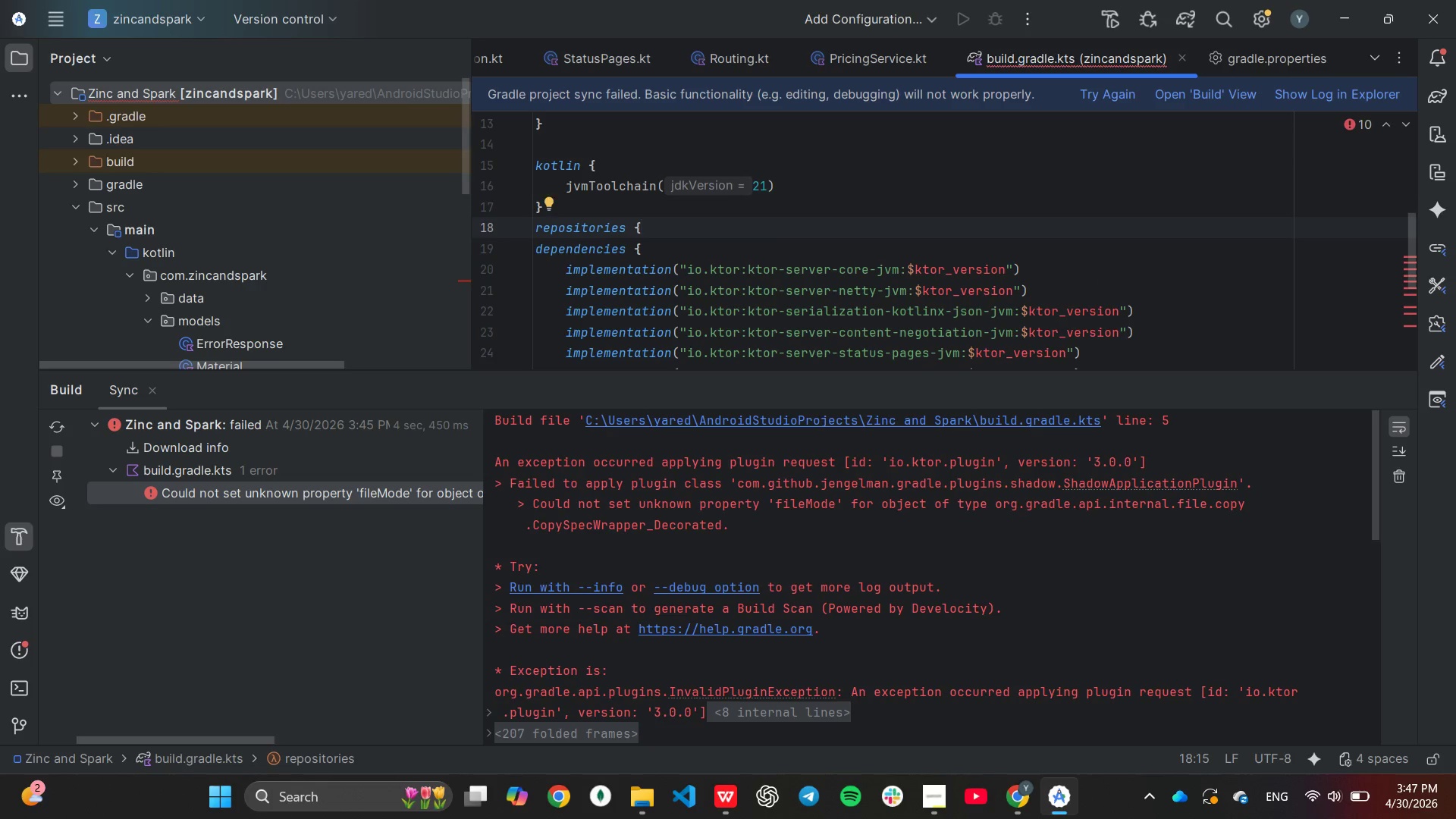 
key(Enter)
 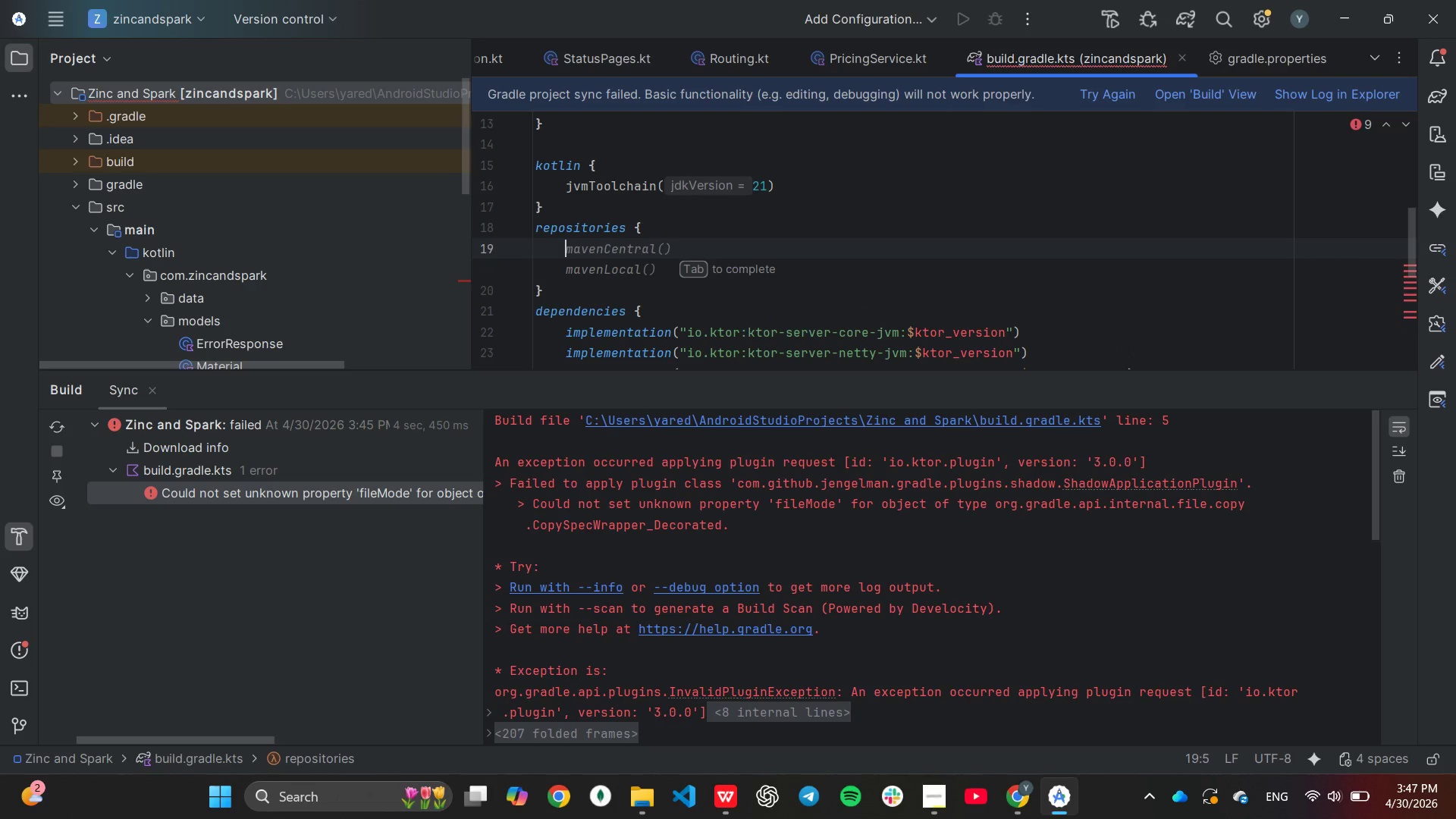 
key(Enter)
 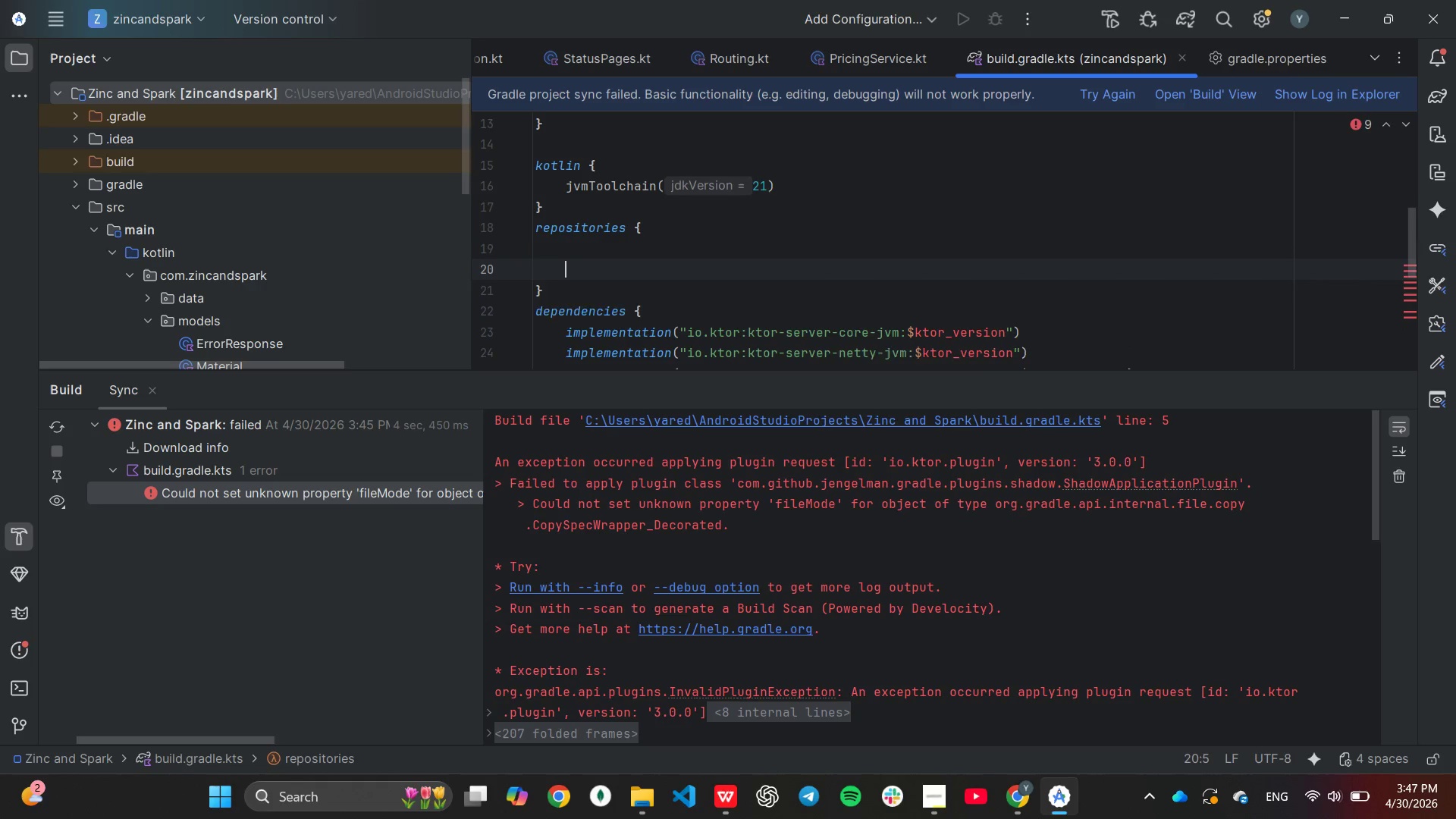 
key(Backspace)
type(mavenC)
 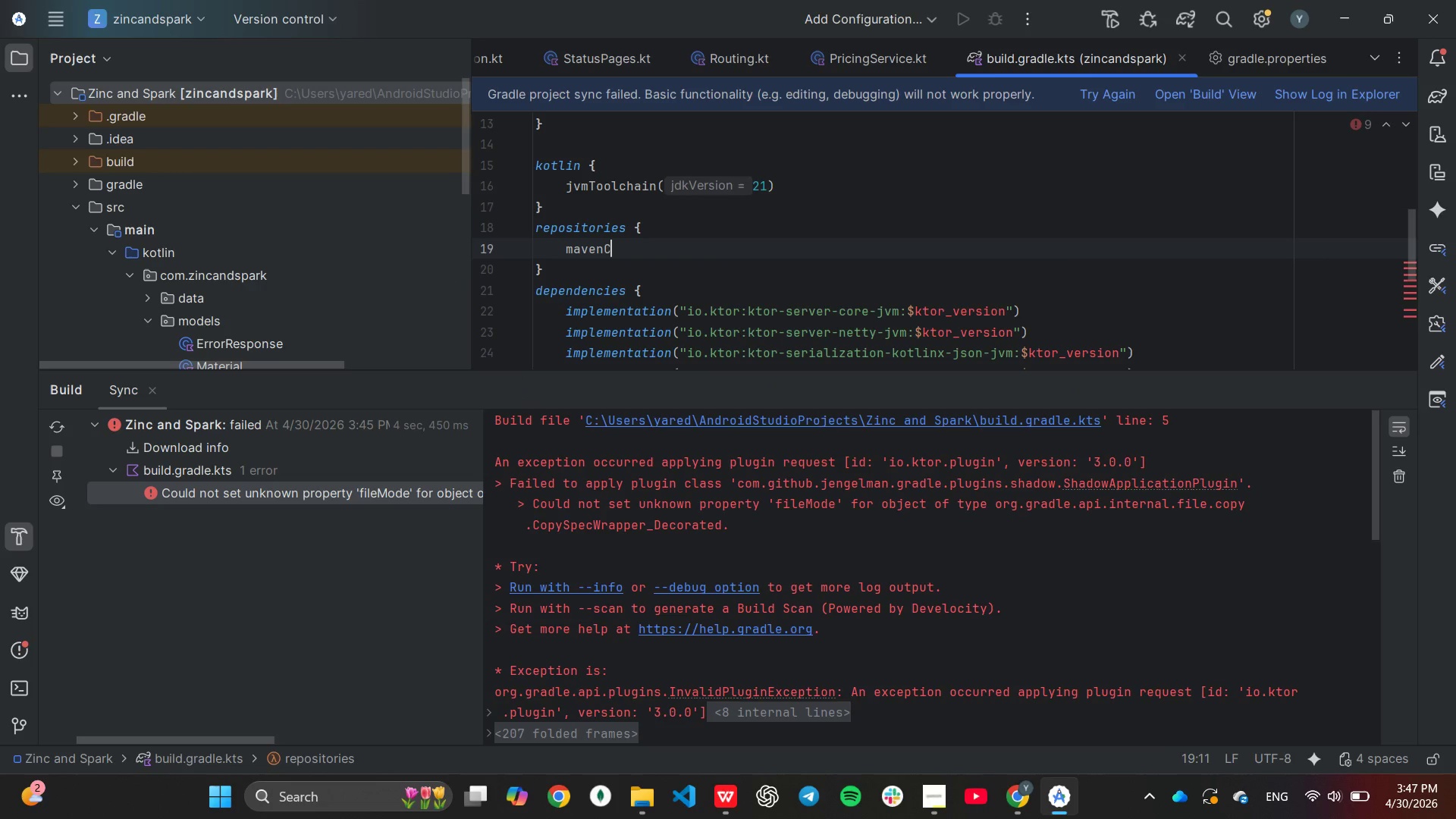 
key(Enter)
 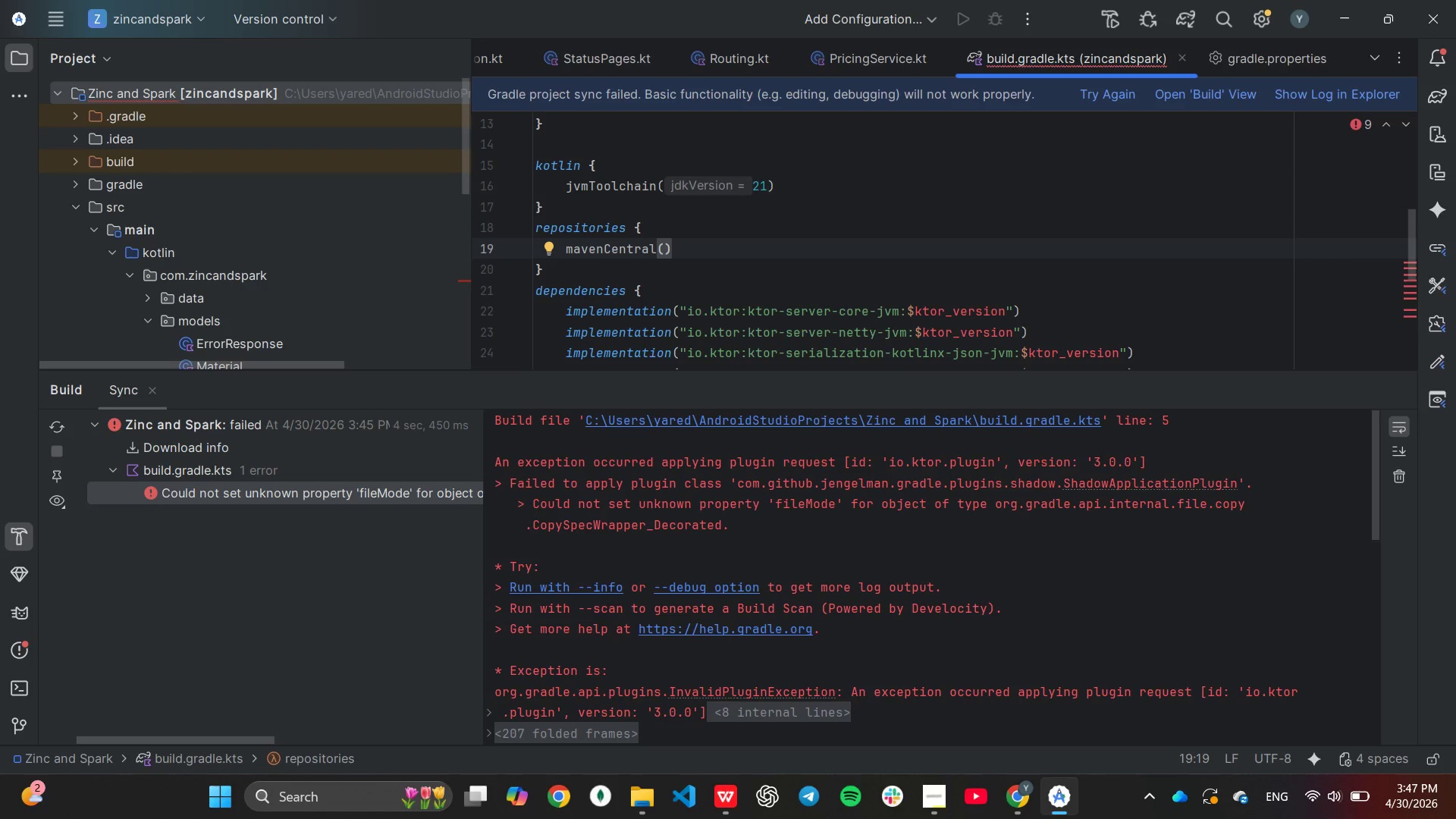 
key(ArrowDown)
 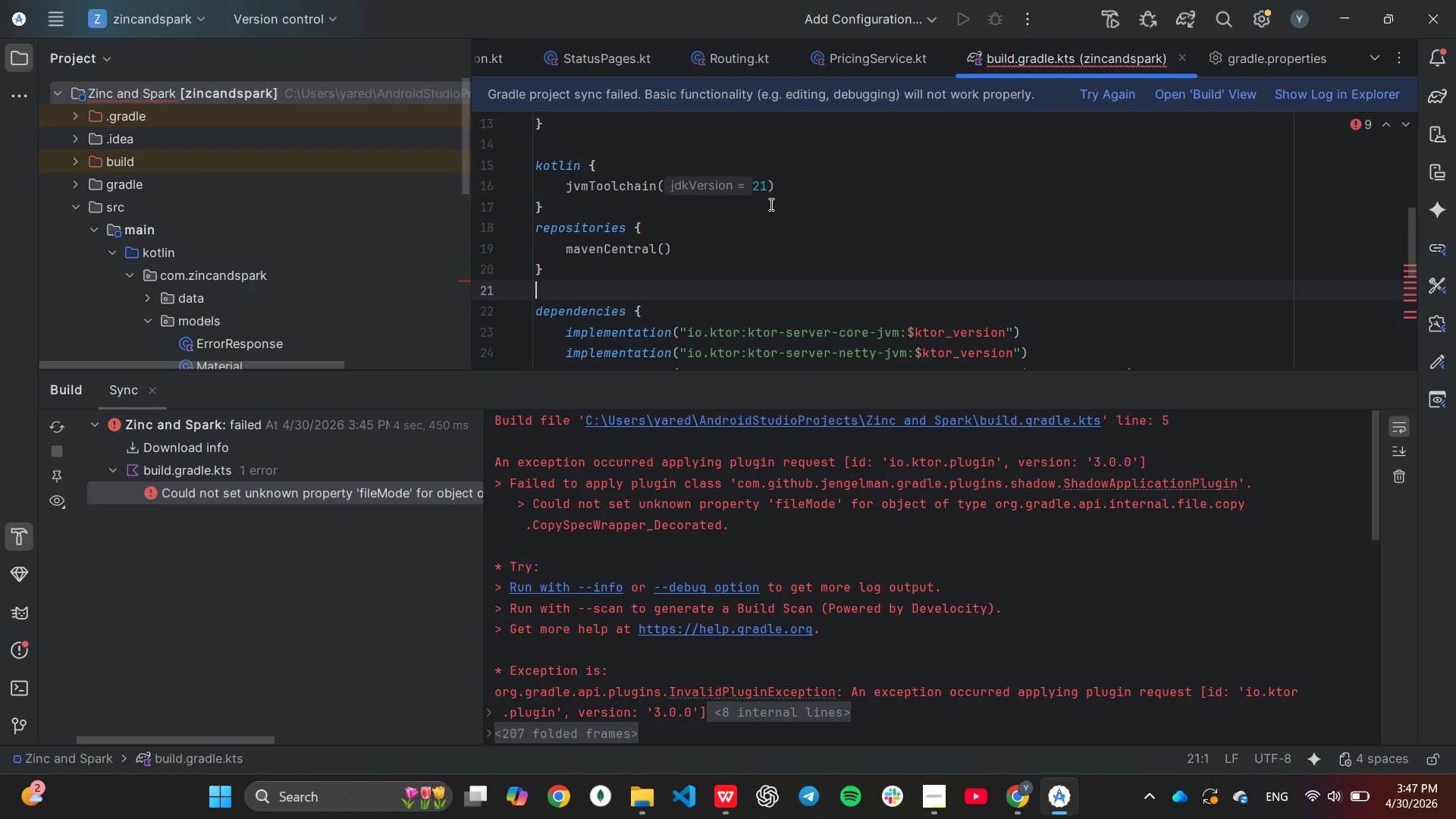 
key(Enter)
 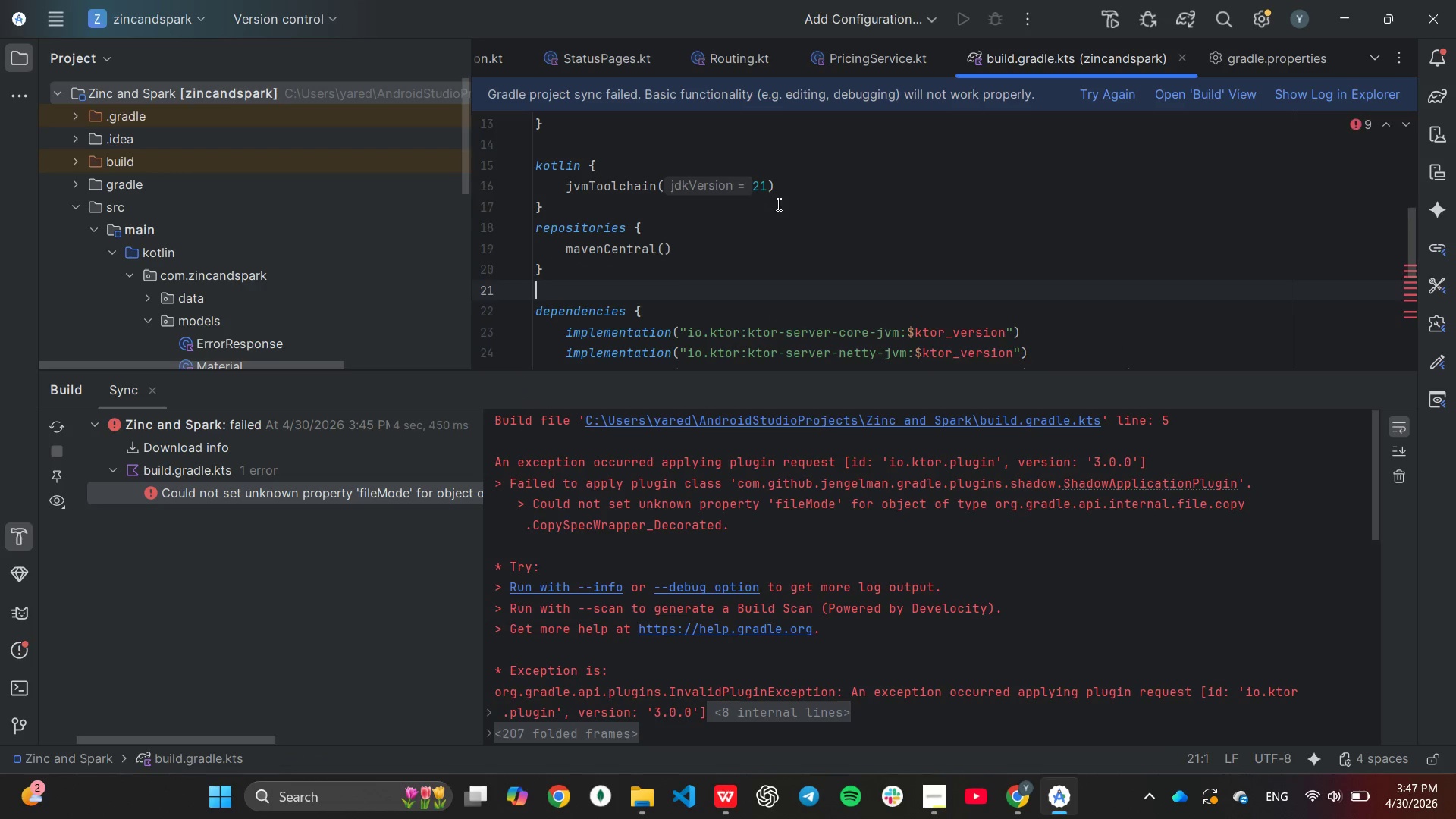 
scroll: coordinate [777, 204], scroll_direction: down, amount: 1.0
 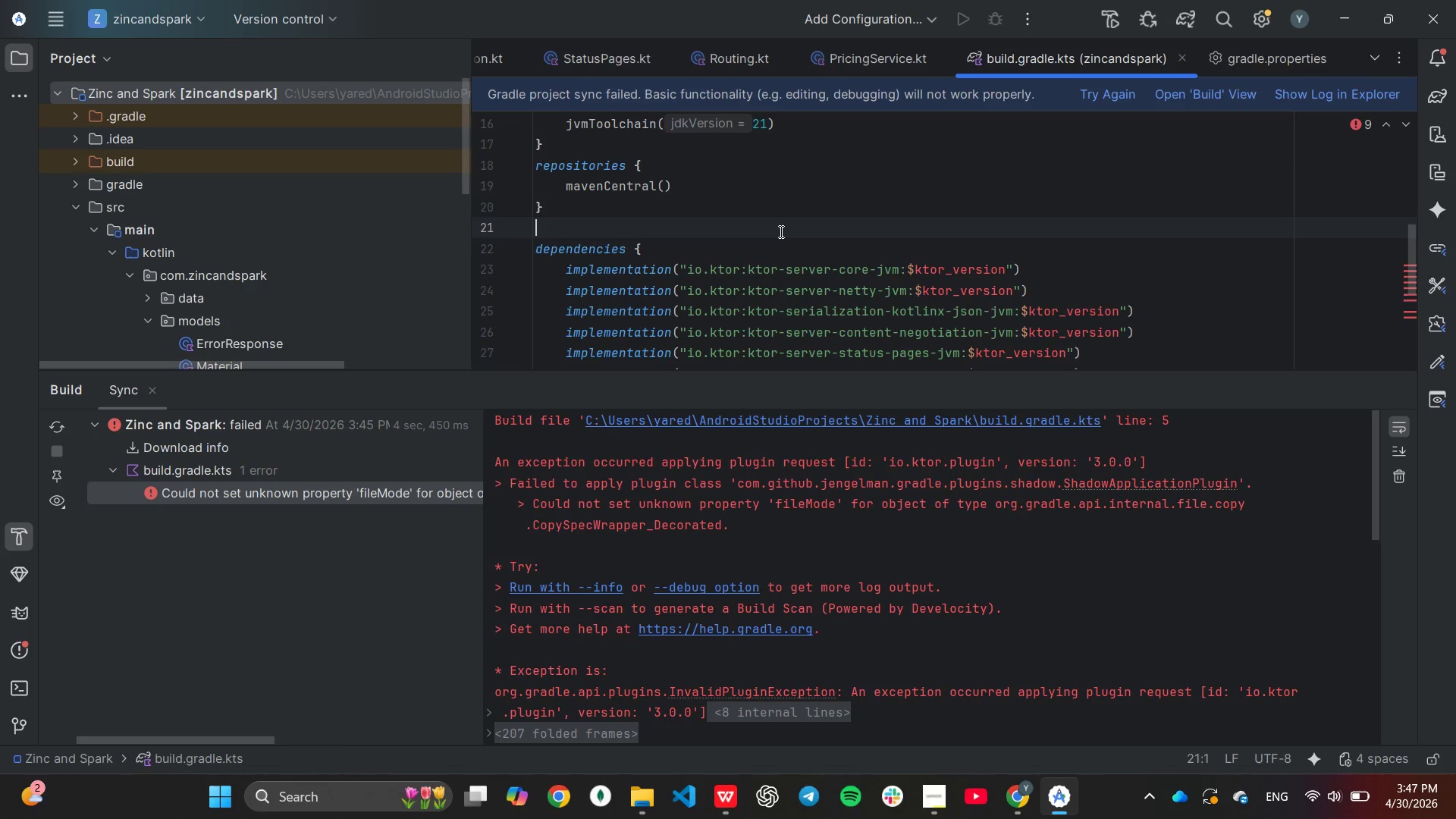 
left_click([774, 244])
 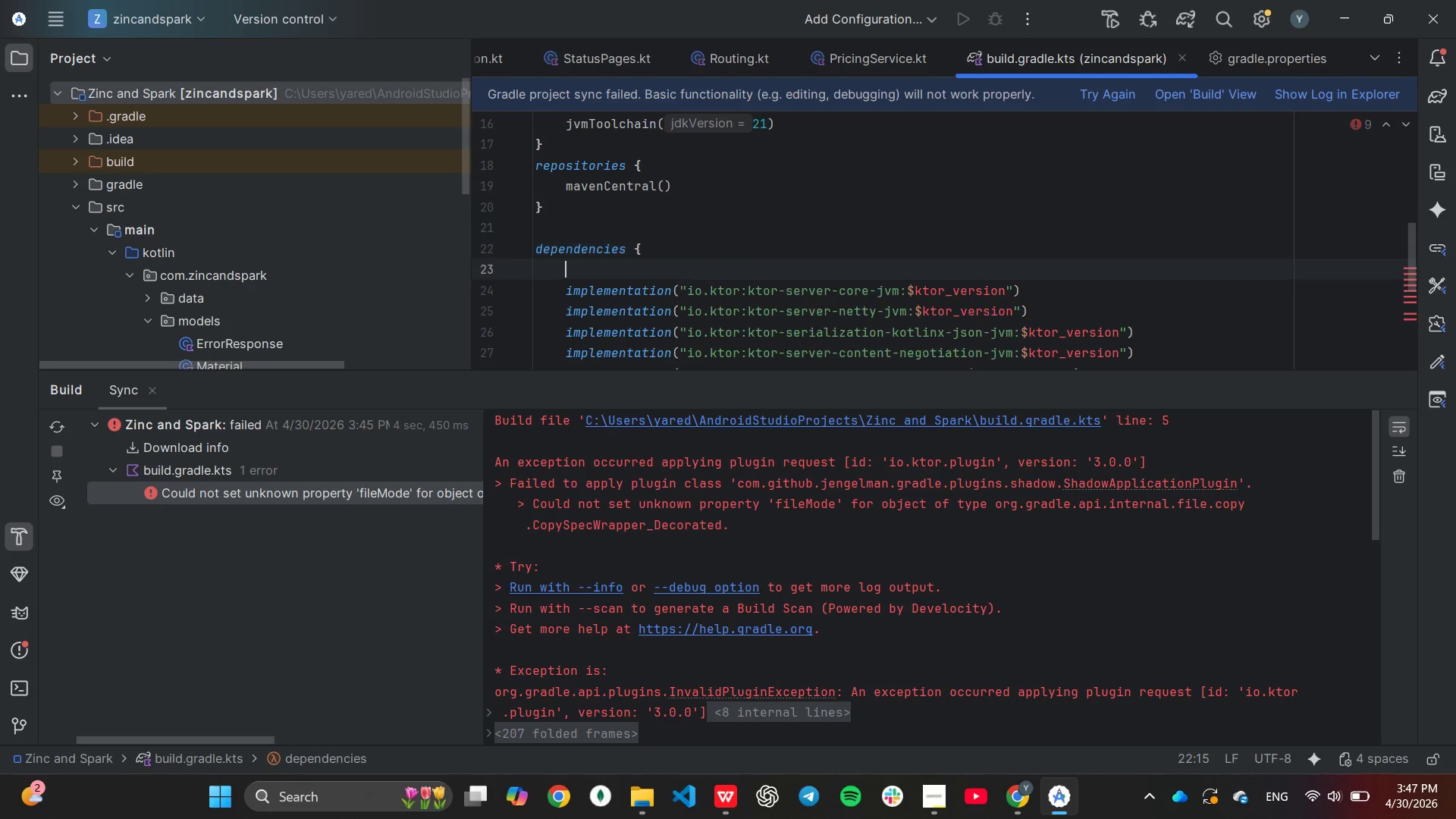 
key(Enter)
 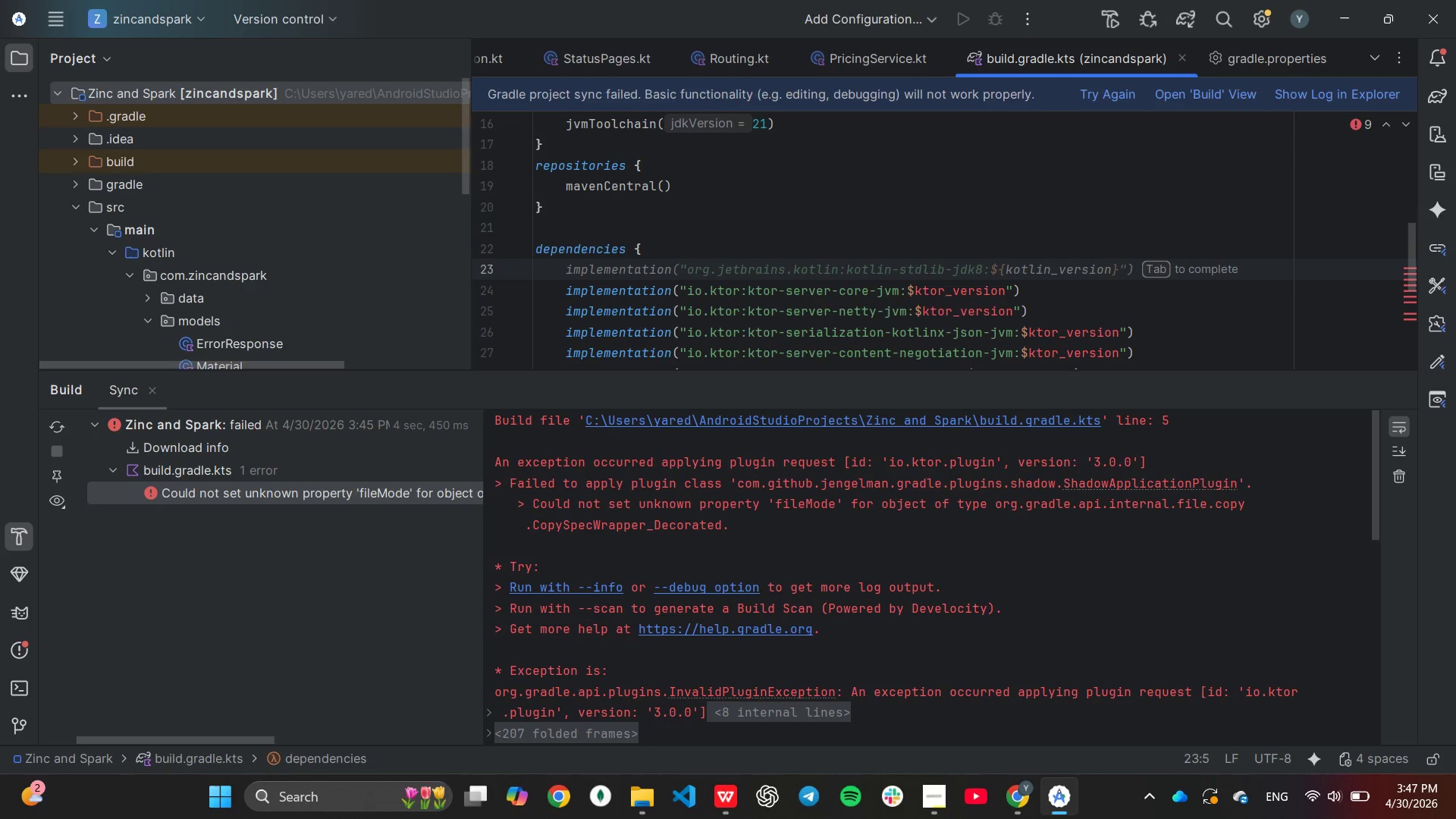 
type(val ktor)
 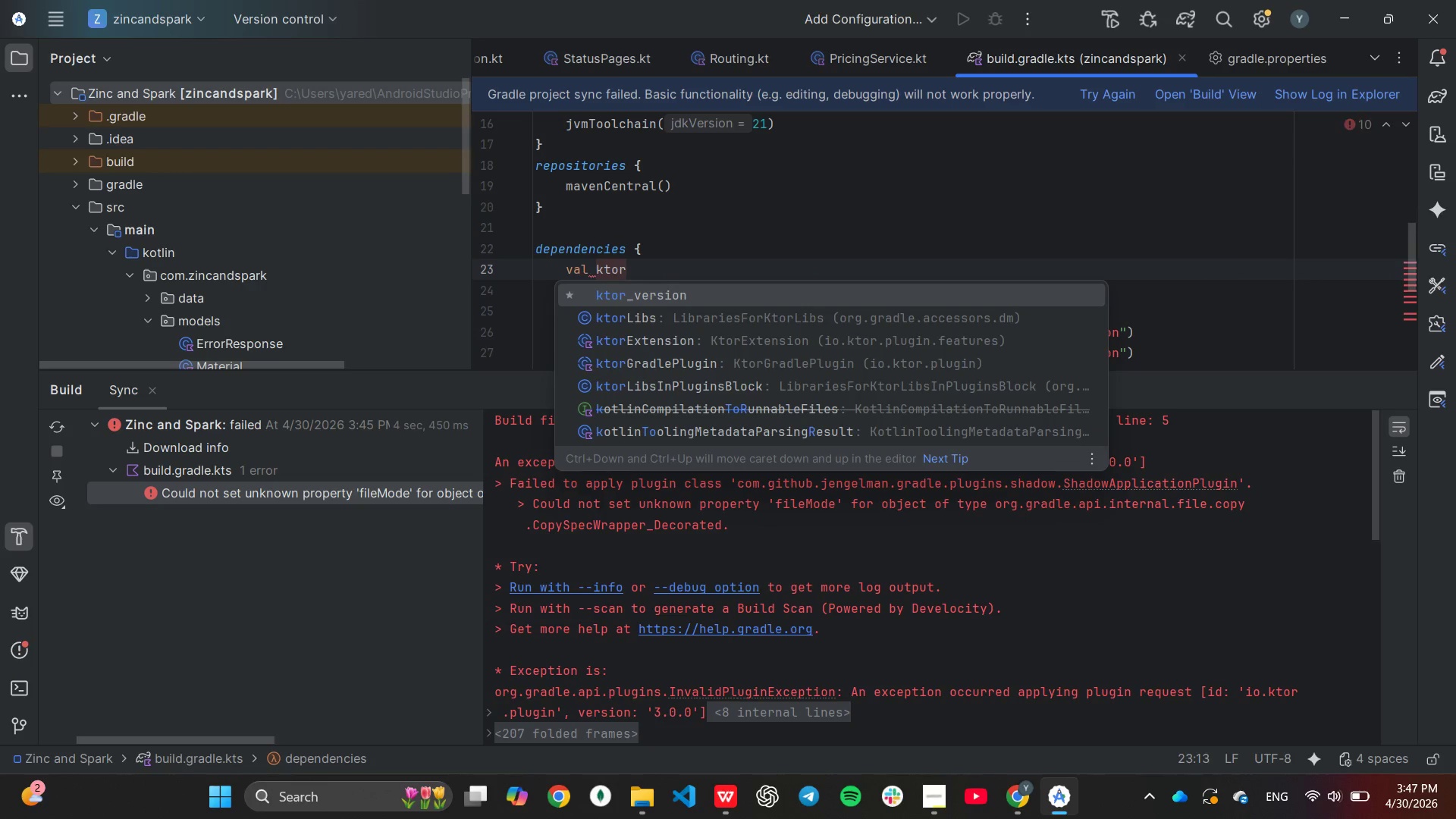 
key(Enter)
 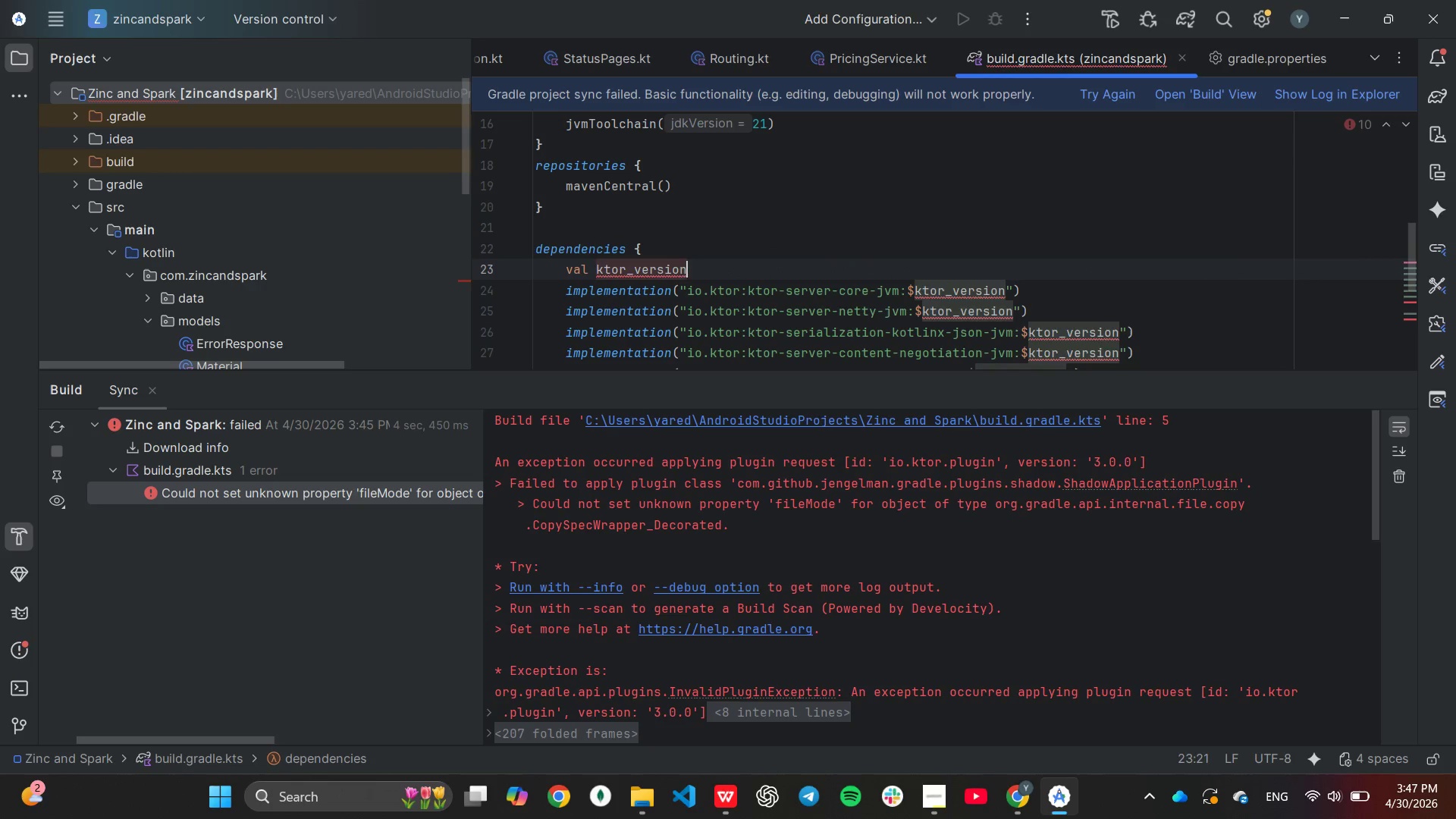 
type( = "30.0)
key(Backspace)
key(Backspace)
key(Backspace)
type(.0.0)
 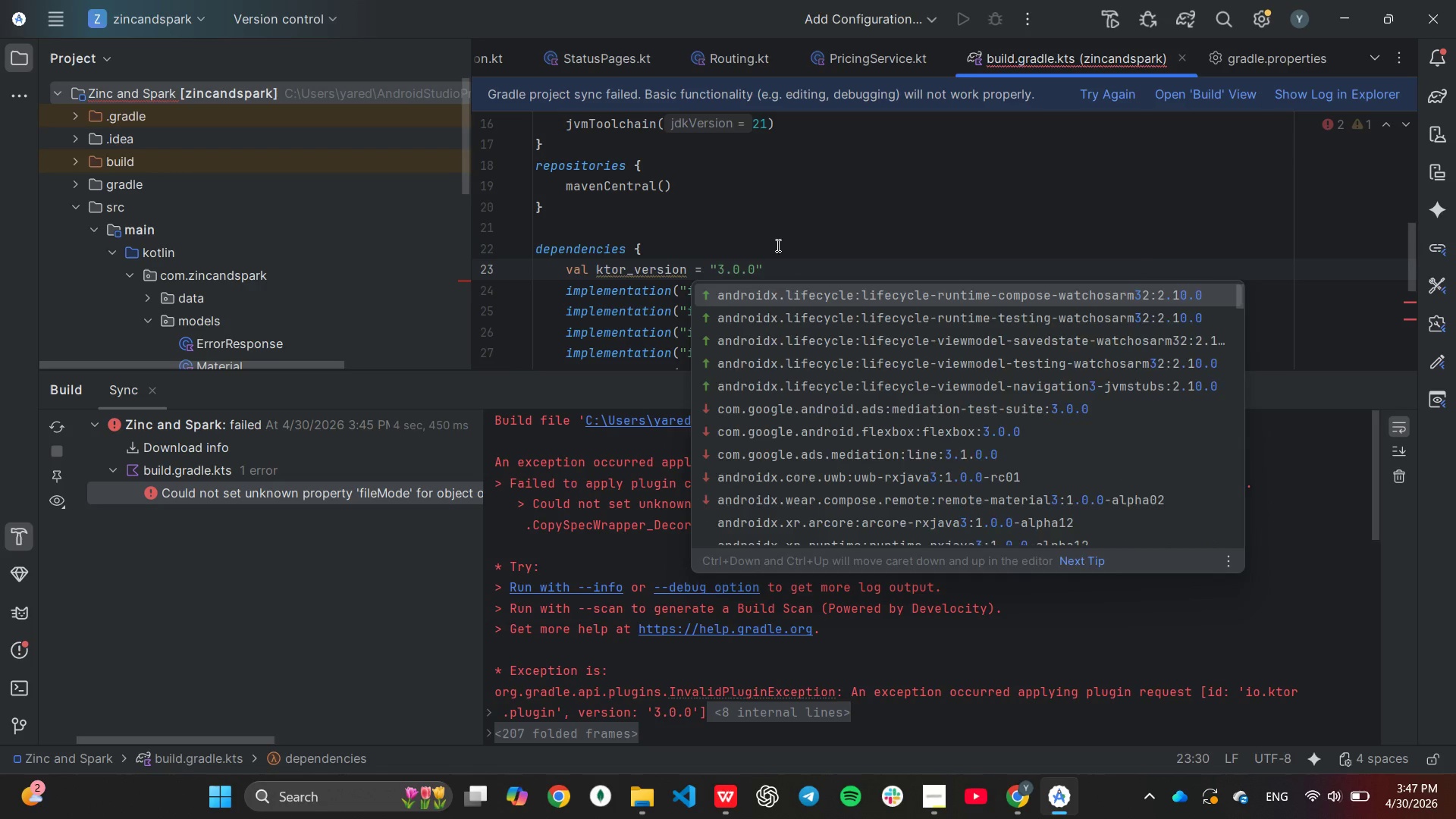 
key(ArrowRight)
 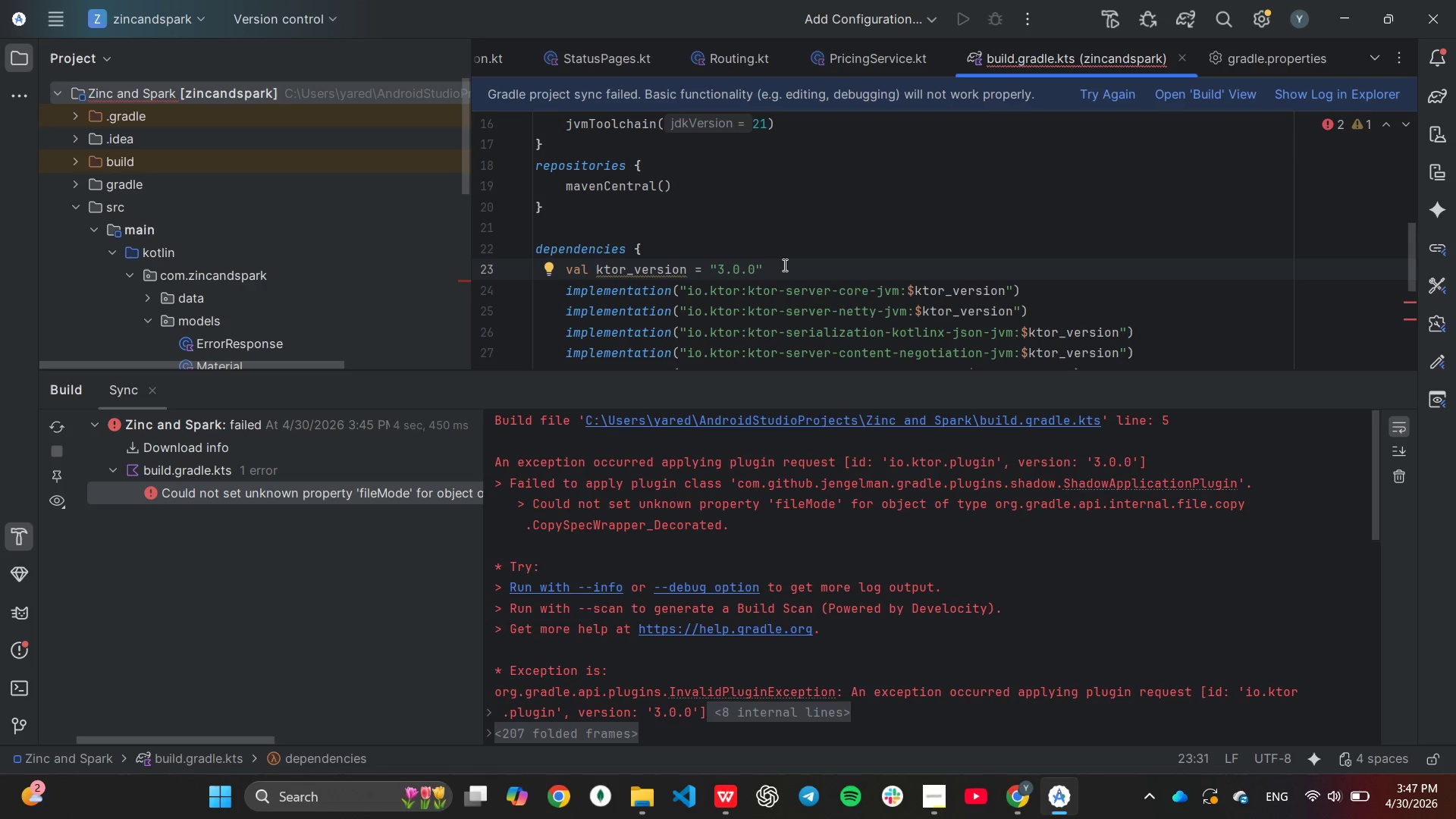 
wait(6.75)
 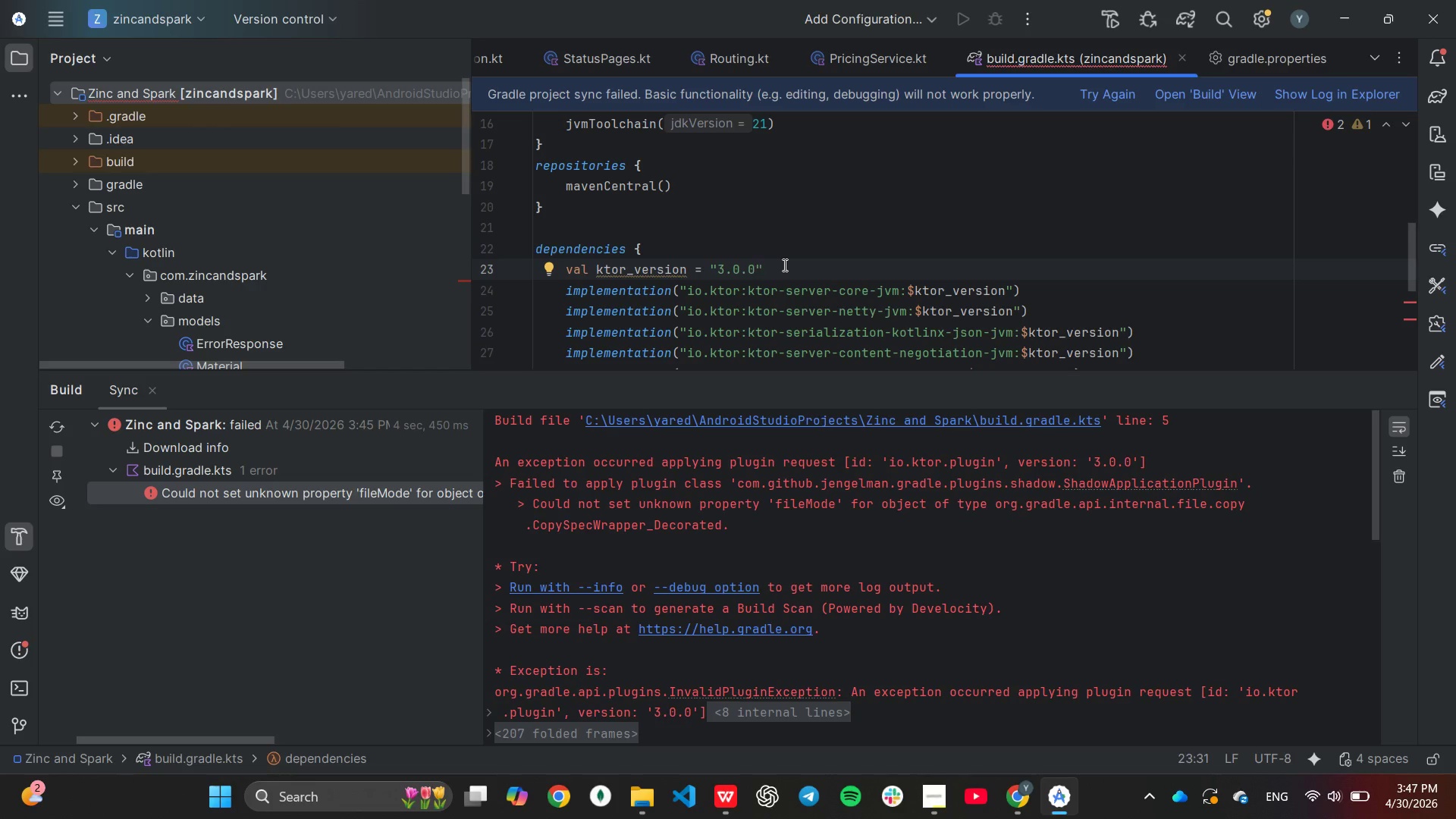 
scroll: coordinate [1026, 316], scroll_direction: down, amount: 3.0
 